 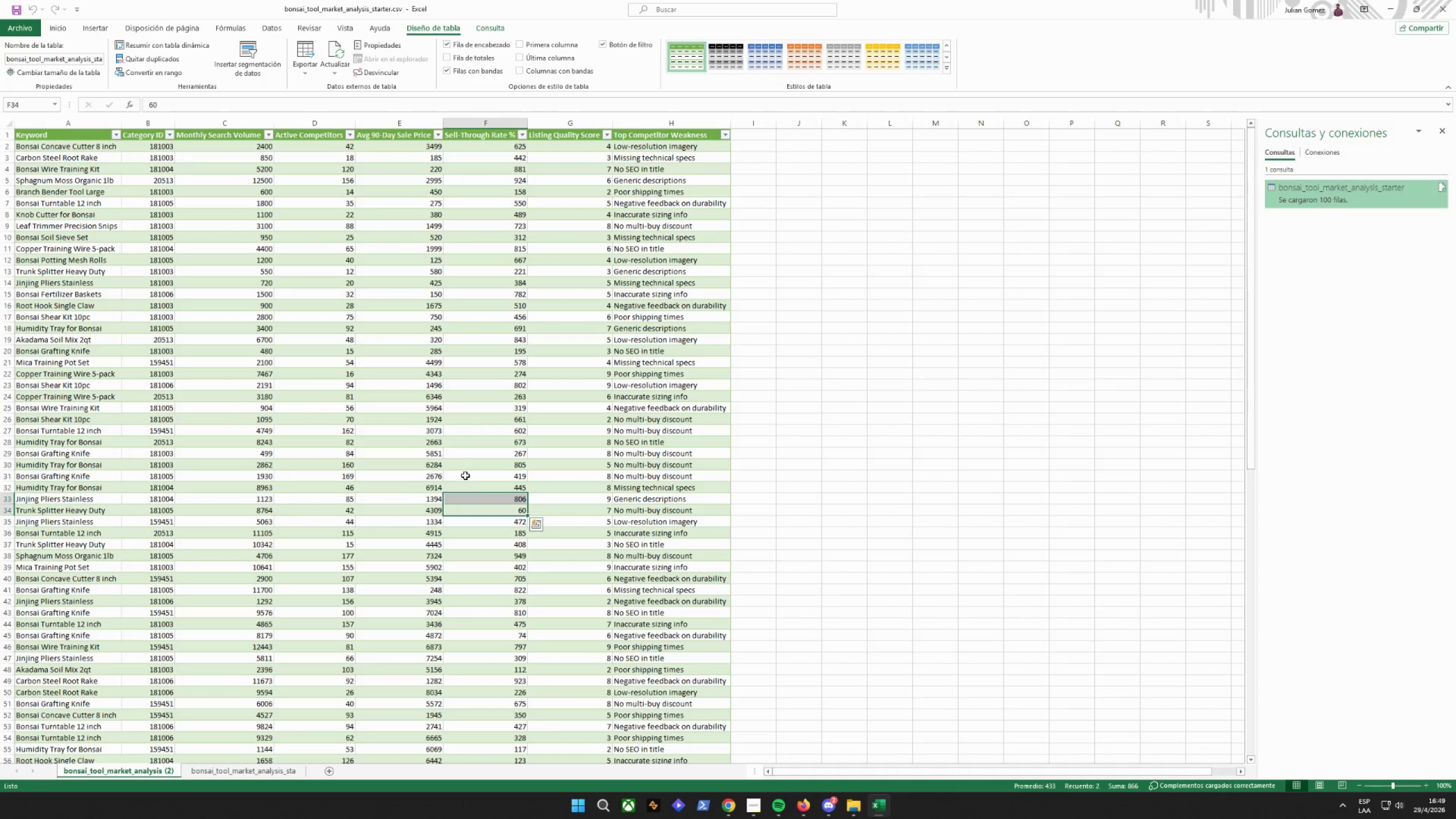 
left_click([45, 136])
 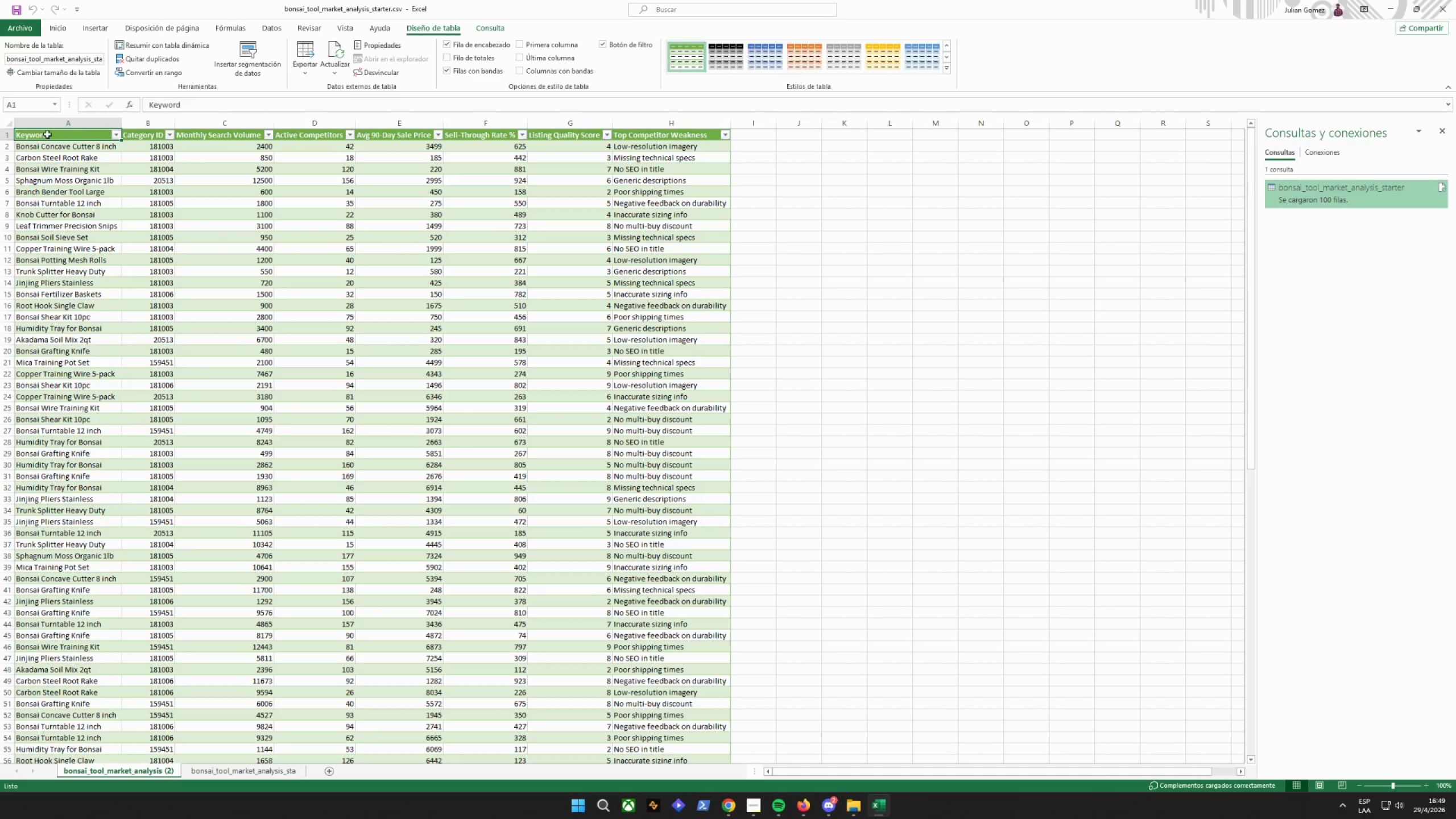 
left_click_drag(start_coordinate=[47, 134], to_coordinate=[663, 178])
 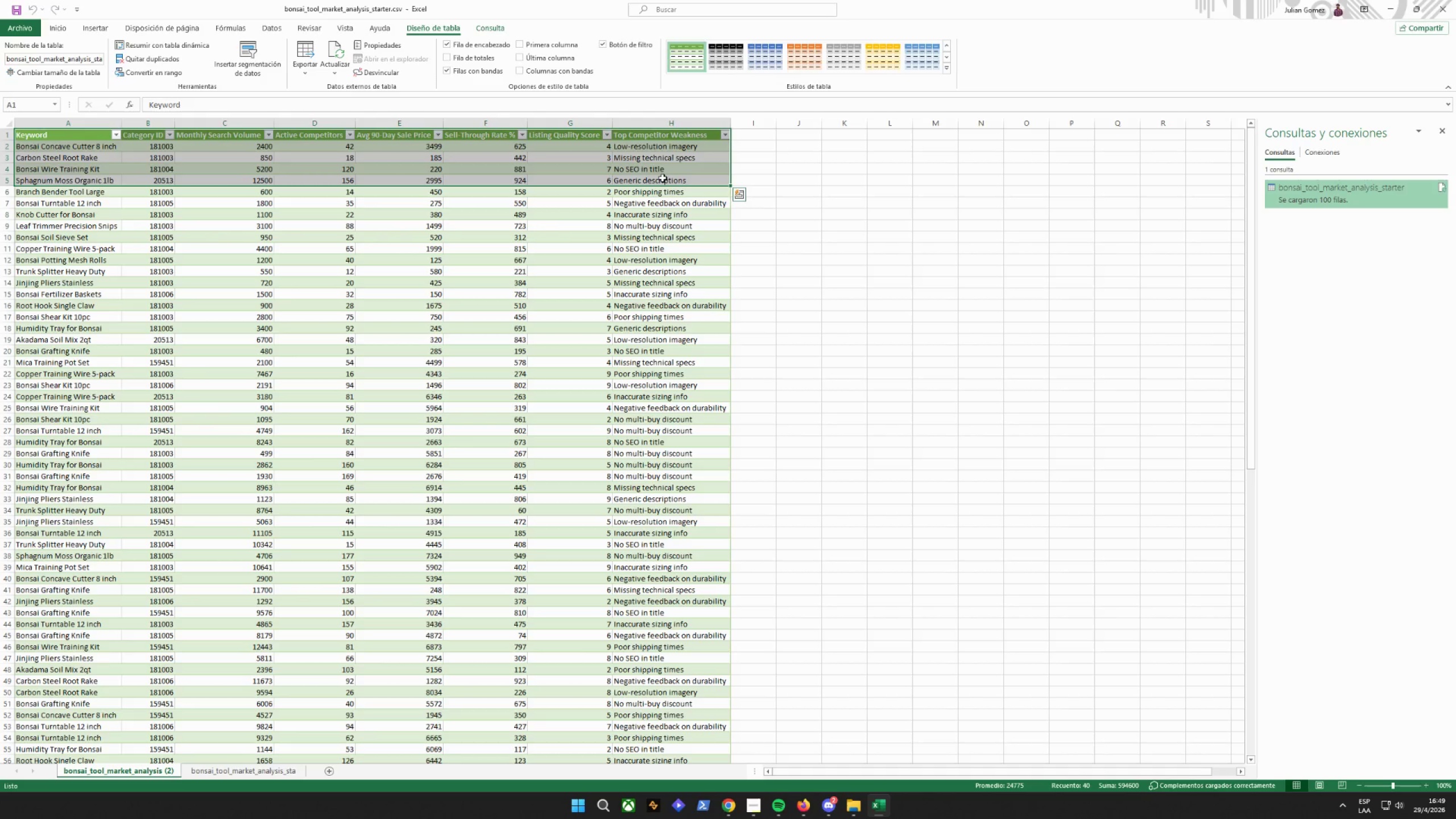 
wait(12.78)
 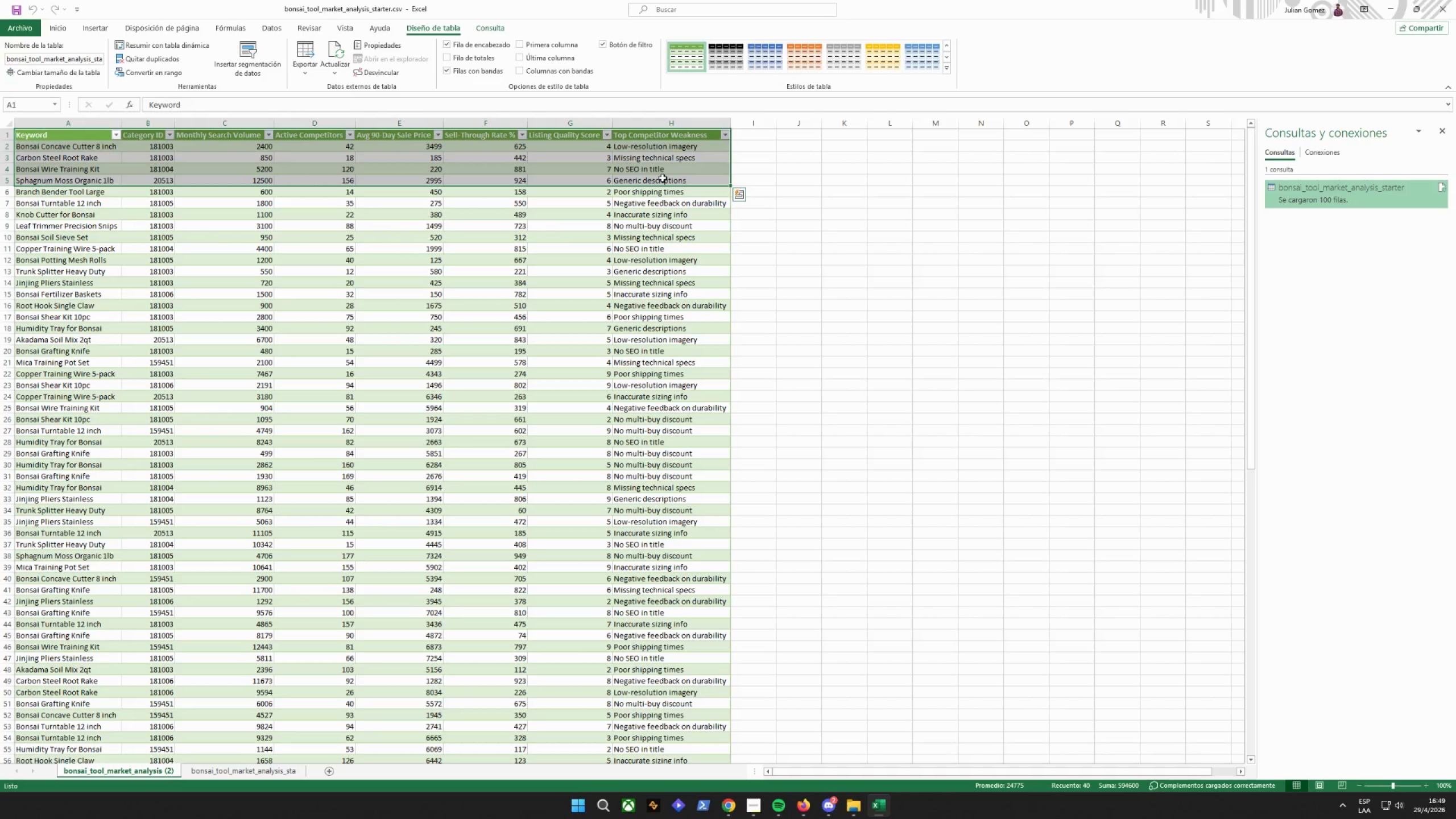 
left_click_drag(start_coordinate=[633, 374], to_coordinate=[636, 373])
 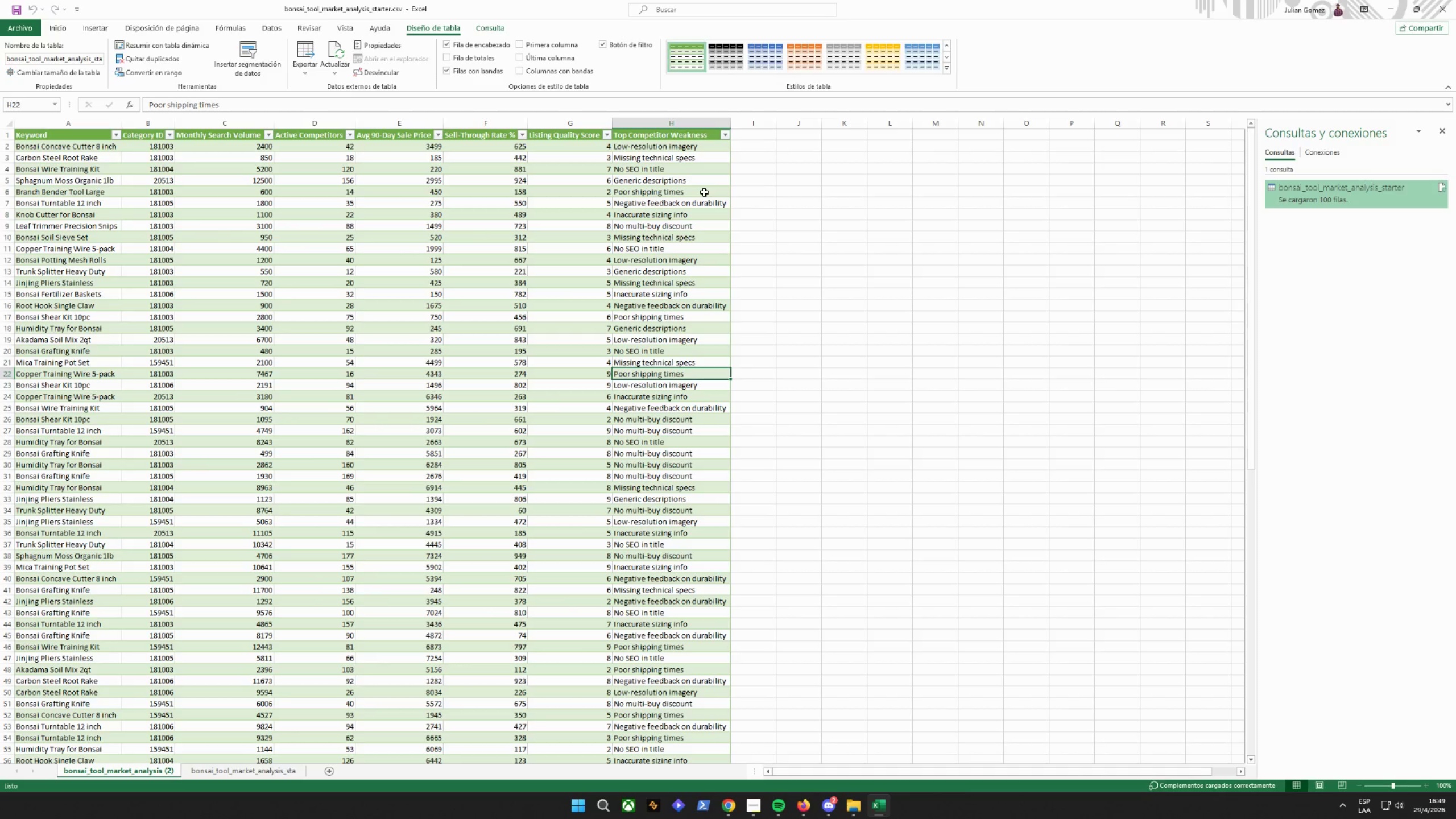 
wait(6.95)
 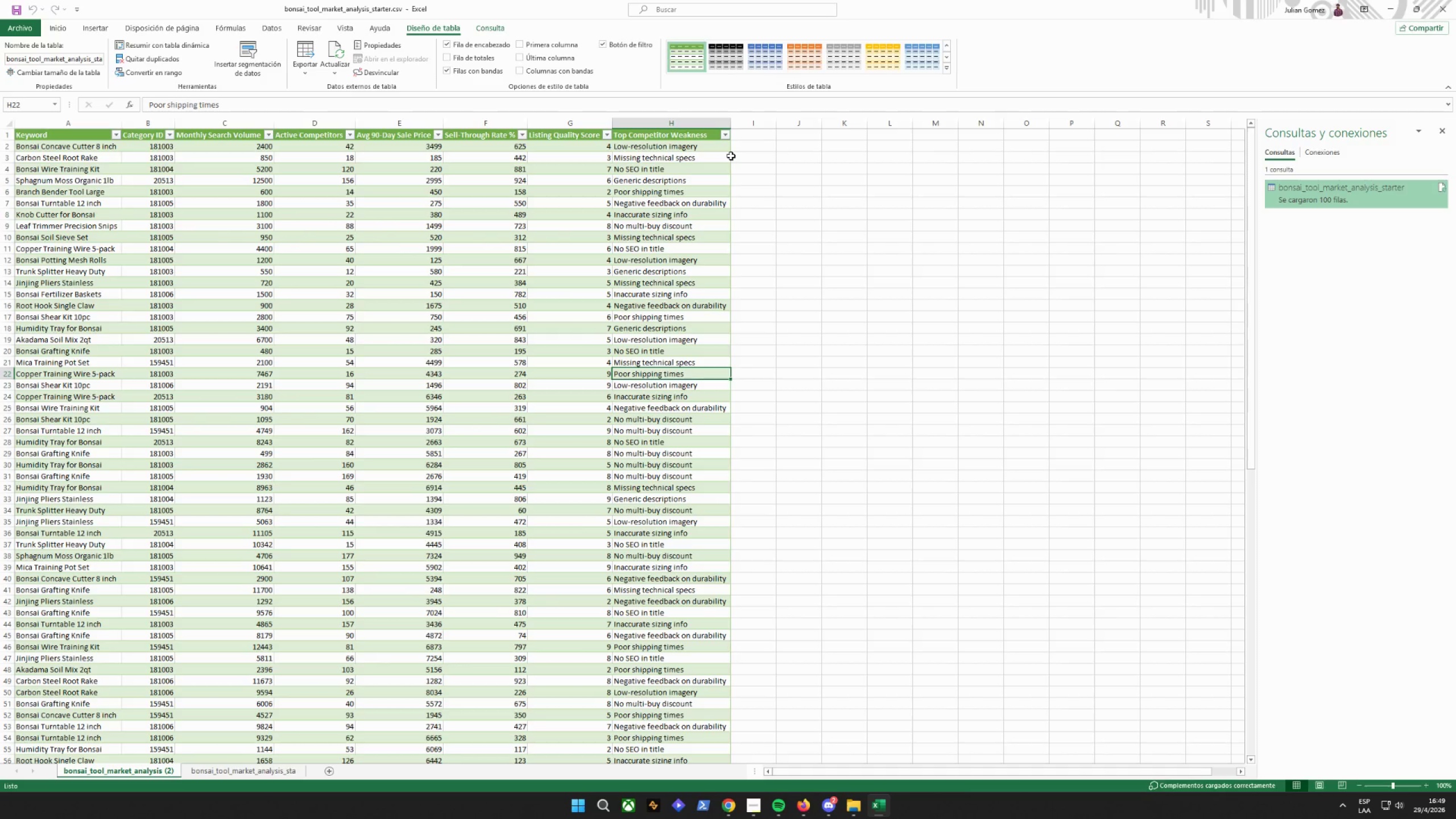 
scroll: coordinate [704, 193], scroll_direction: down, amount: 21.0
 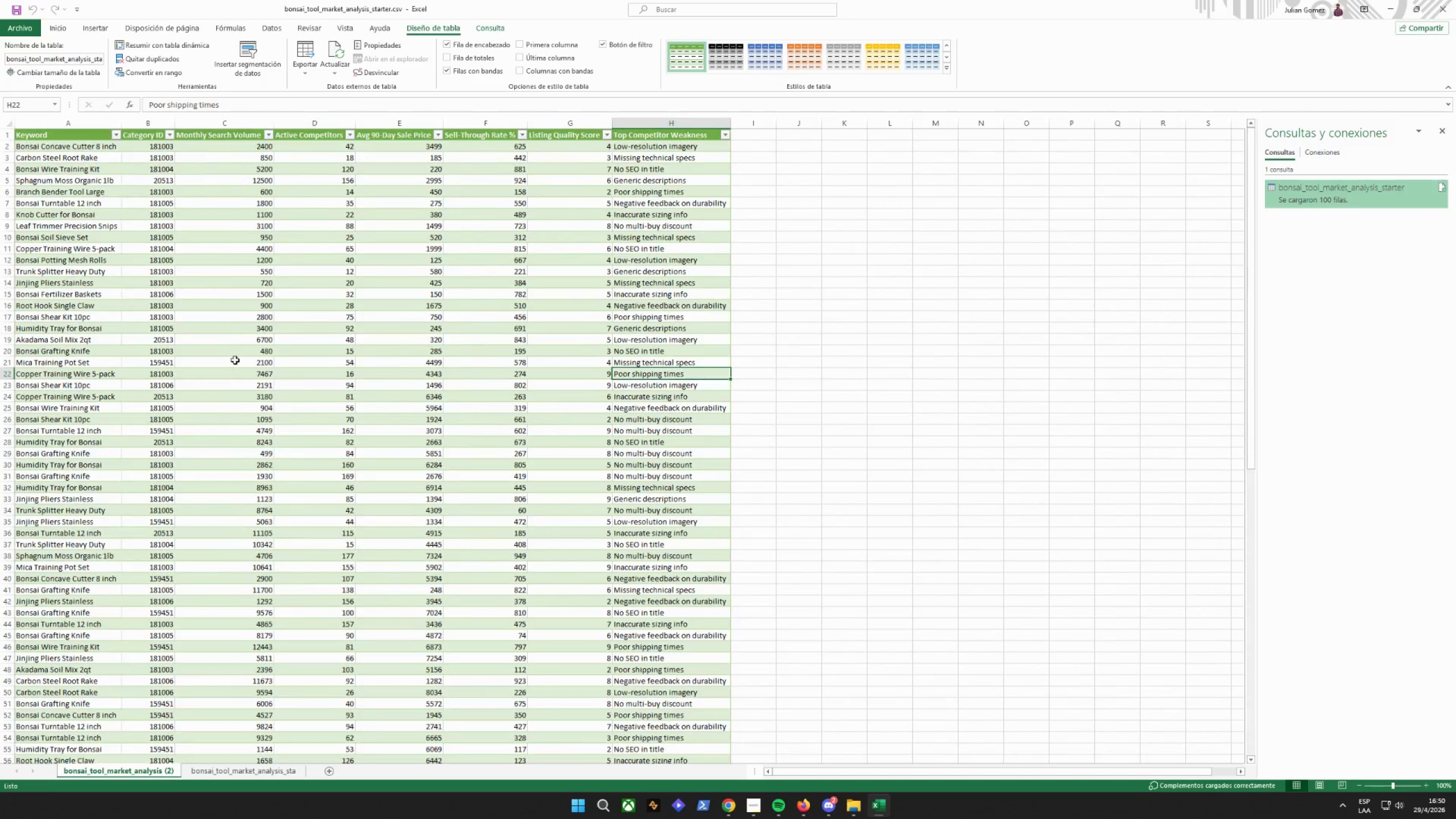 
wait(34.48)
 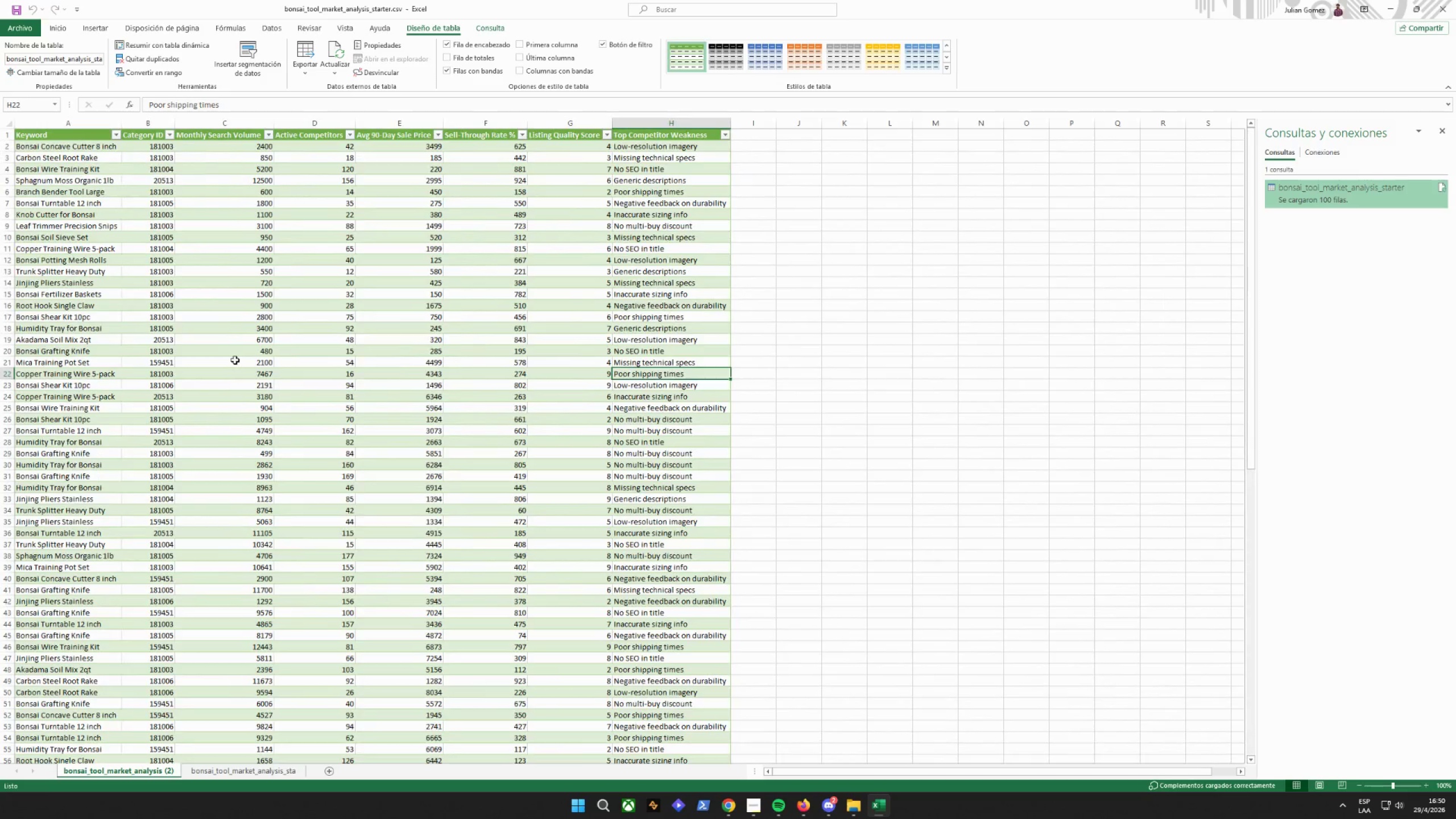 
left_click([268, 136])
 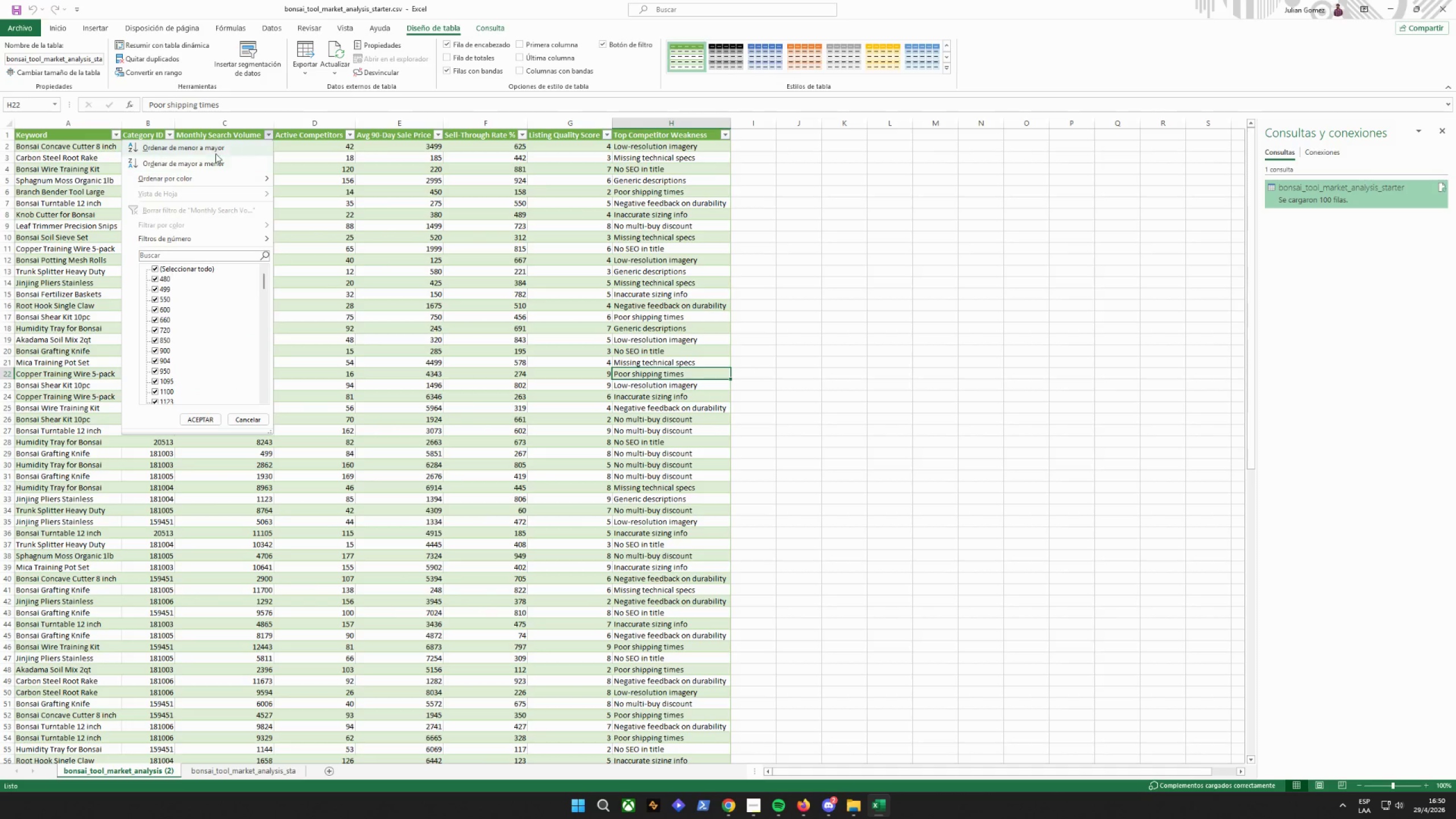 
left_click([209, 148])
 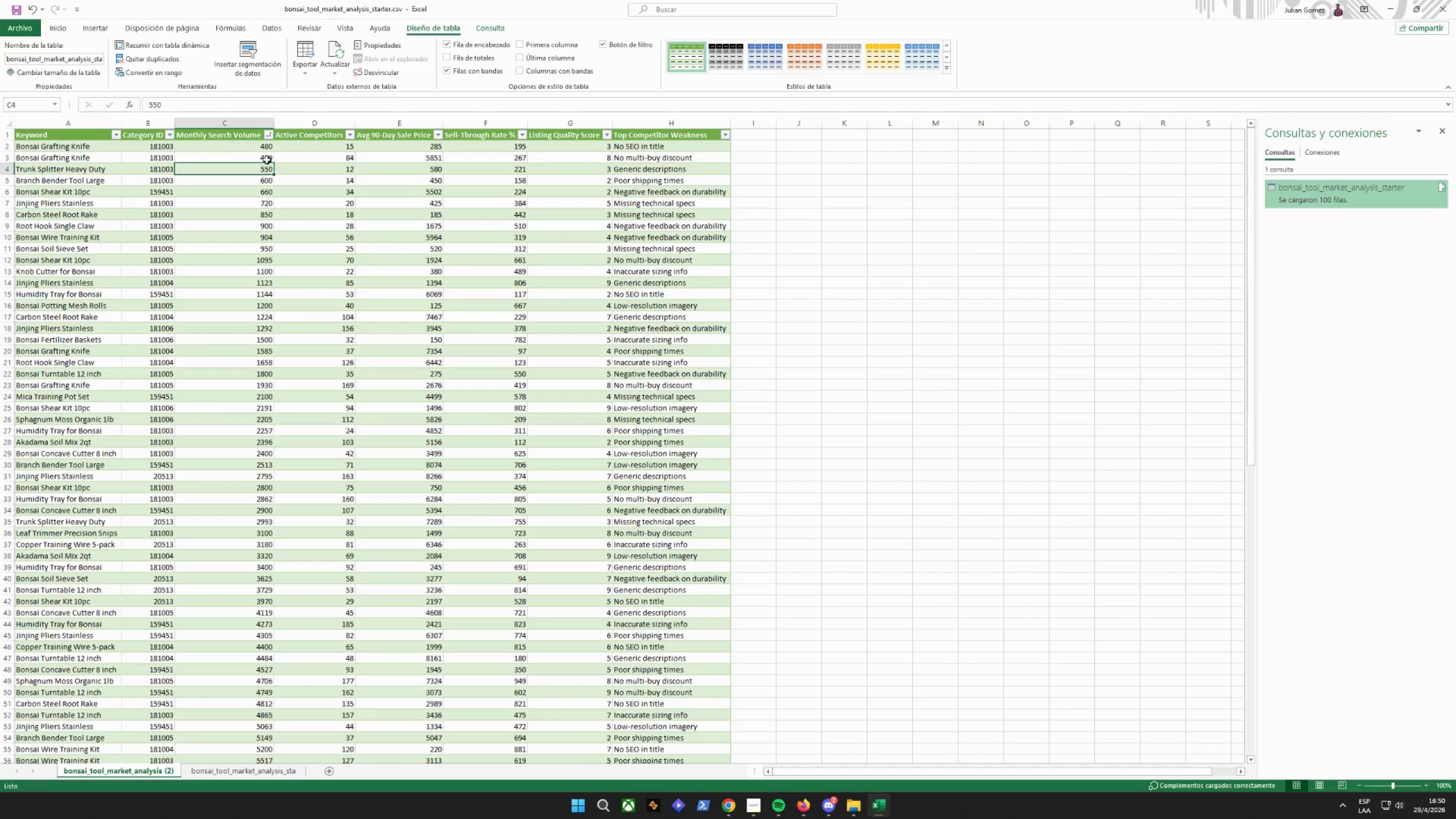 
left_click([251, 152])
 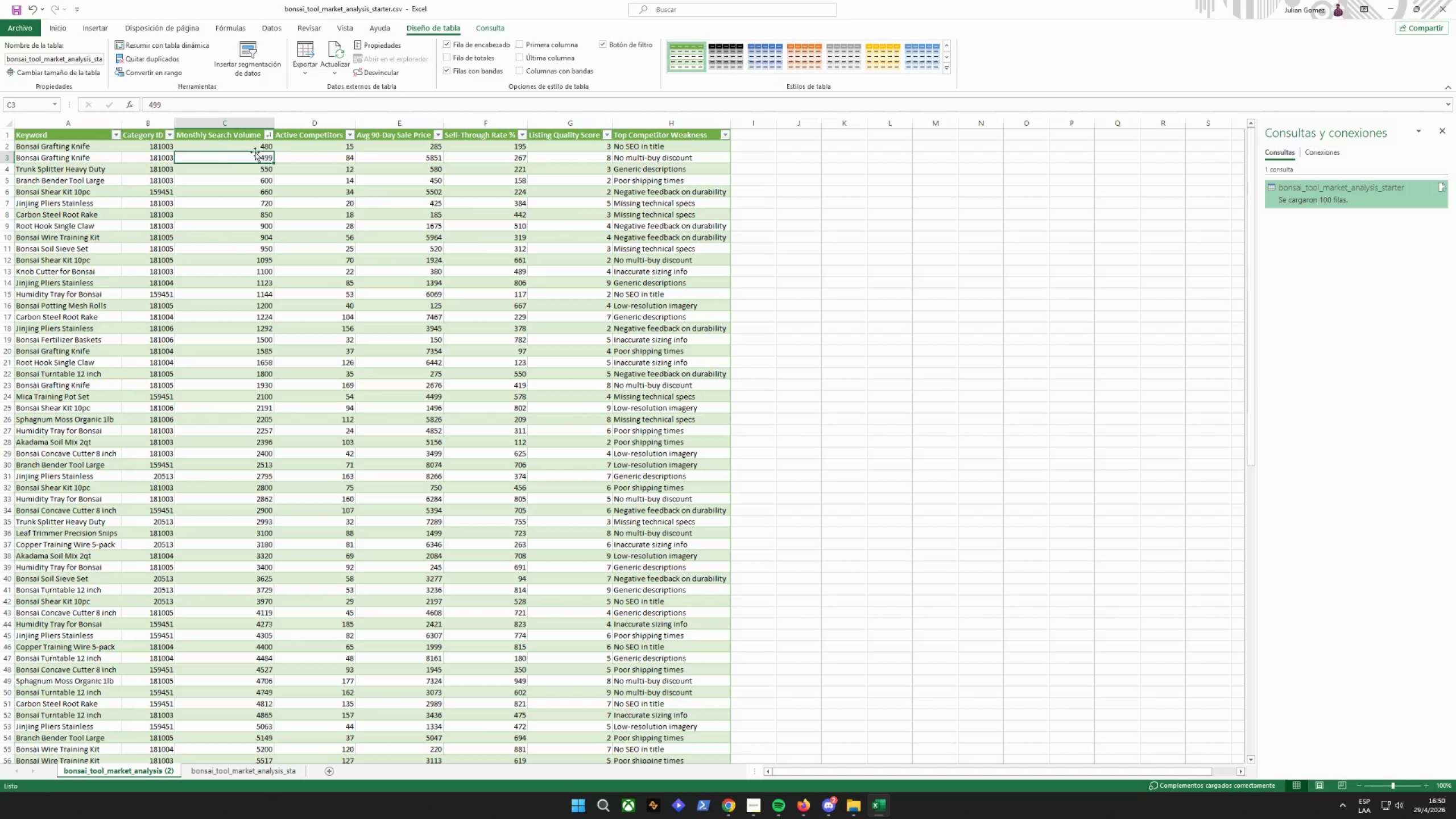 
left_click([255, 146])
 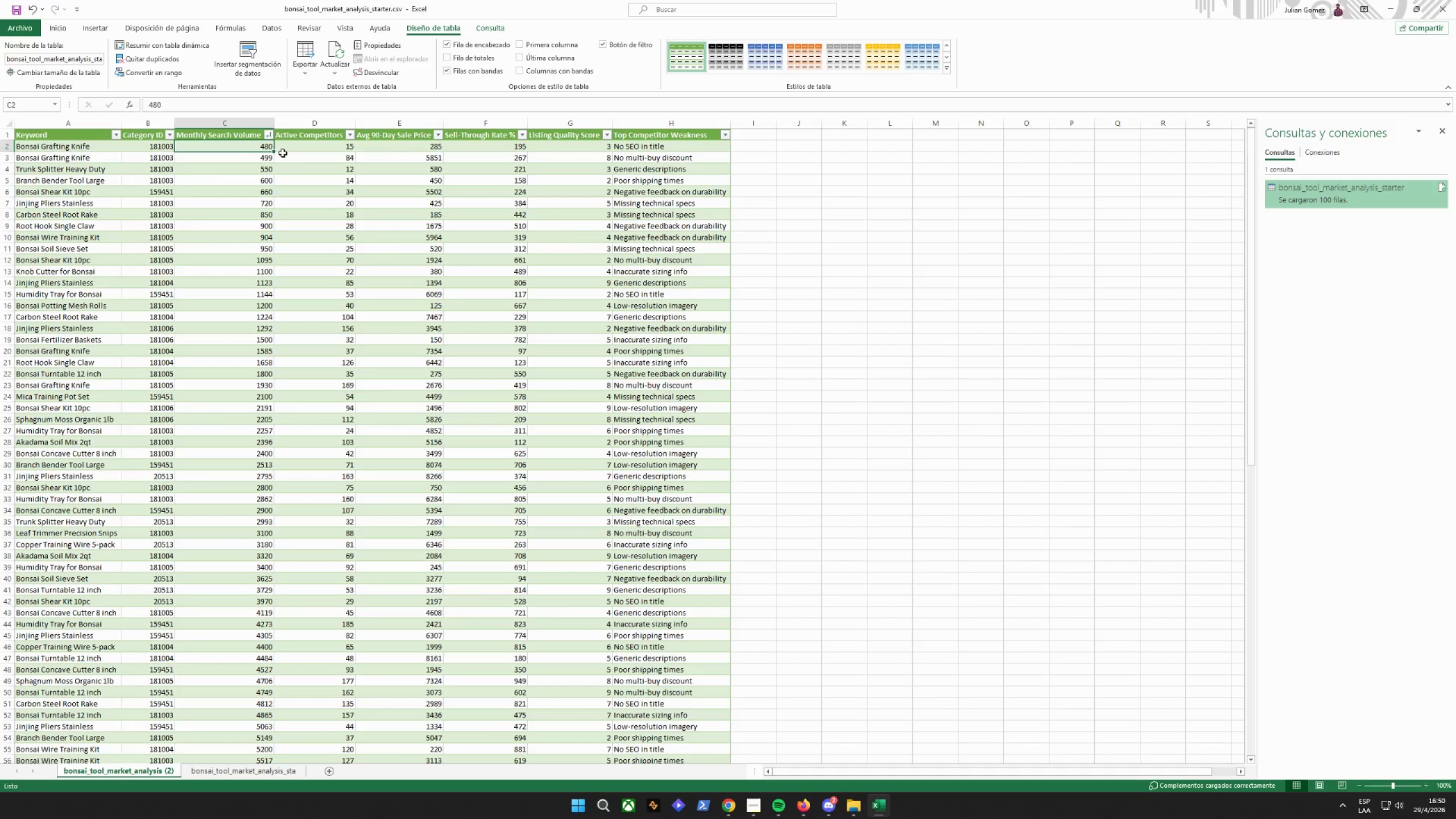 
left_click([270, 135])
 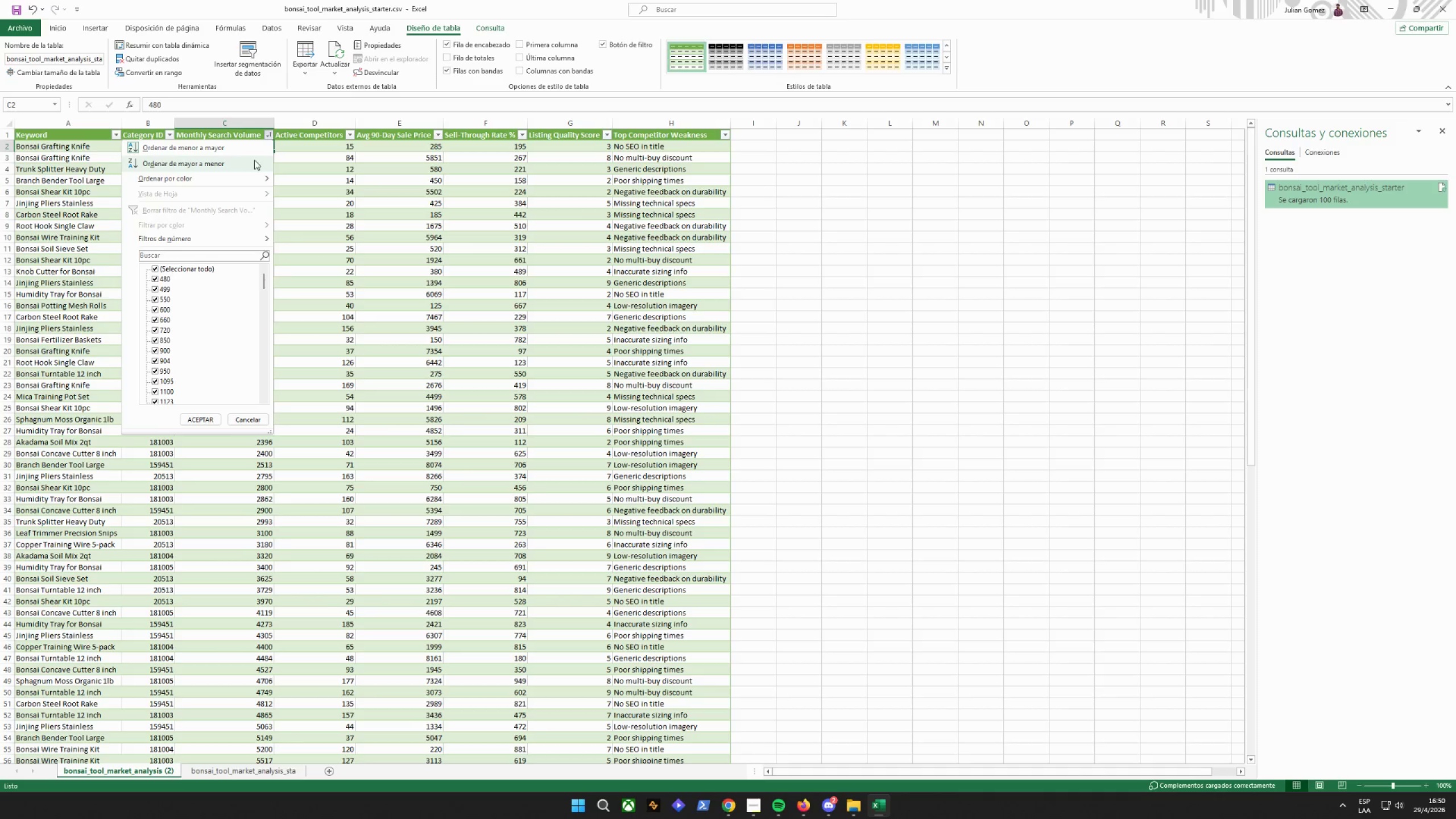 
left_click([244, 166])
 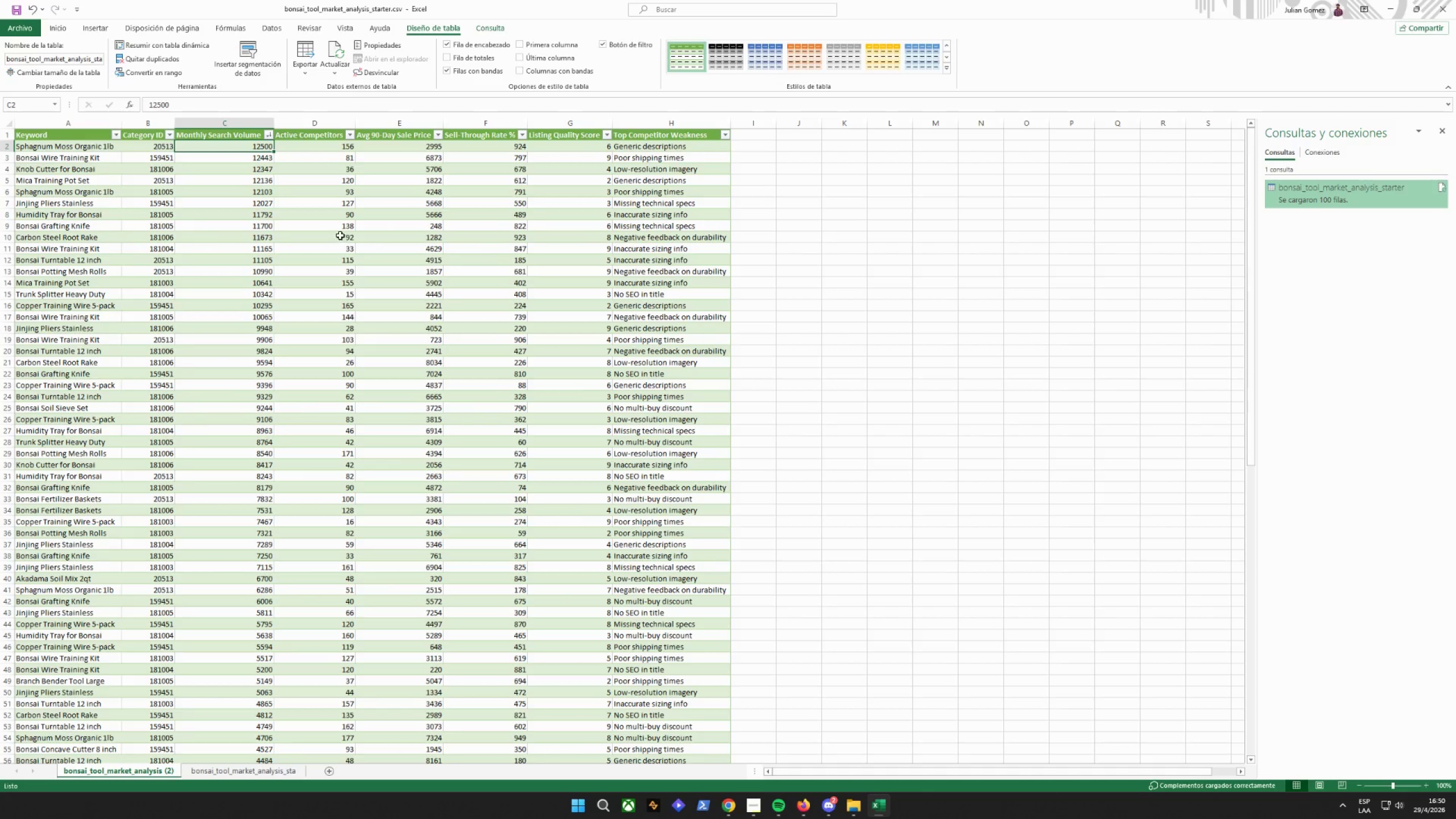 
left_click([261, 166])
 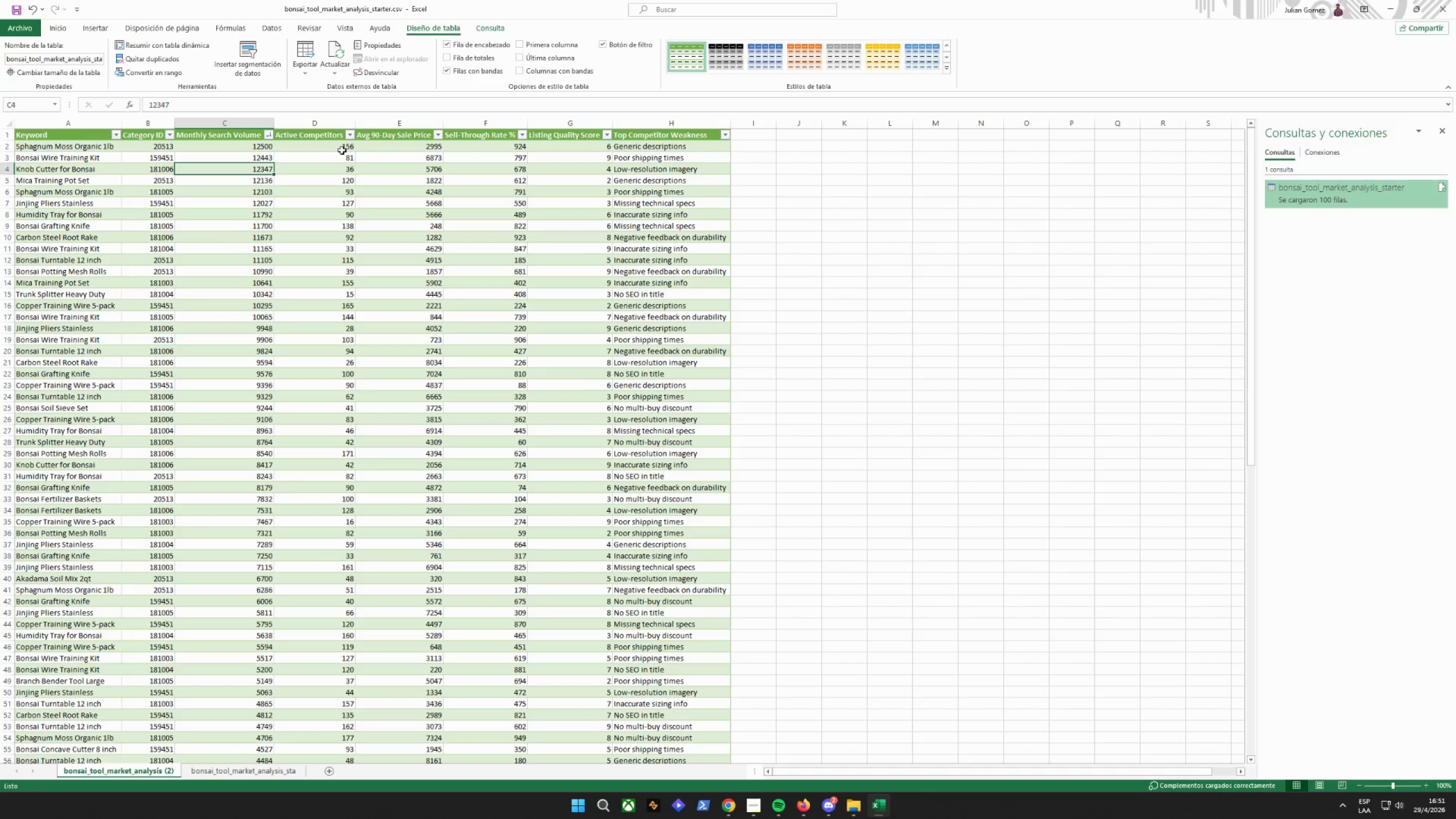 
wait(50.67)
 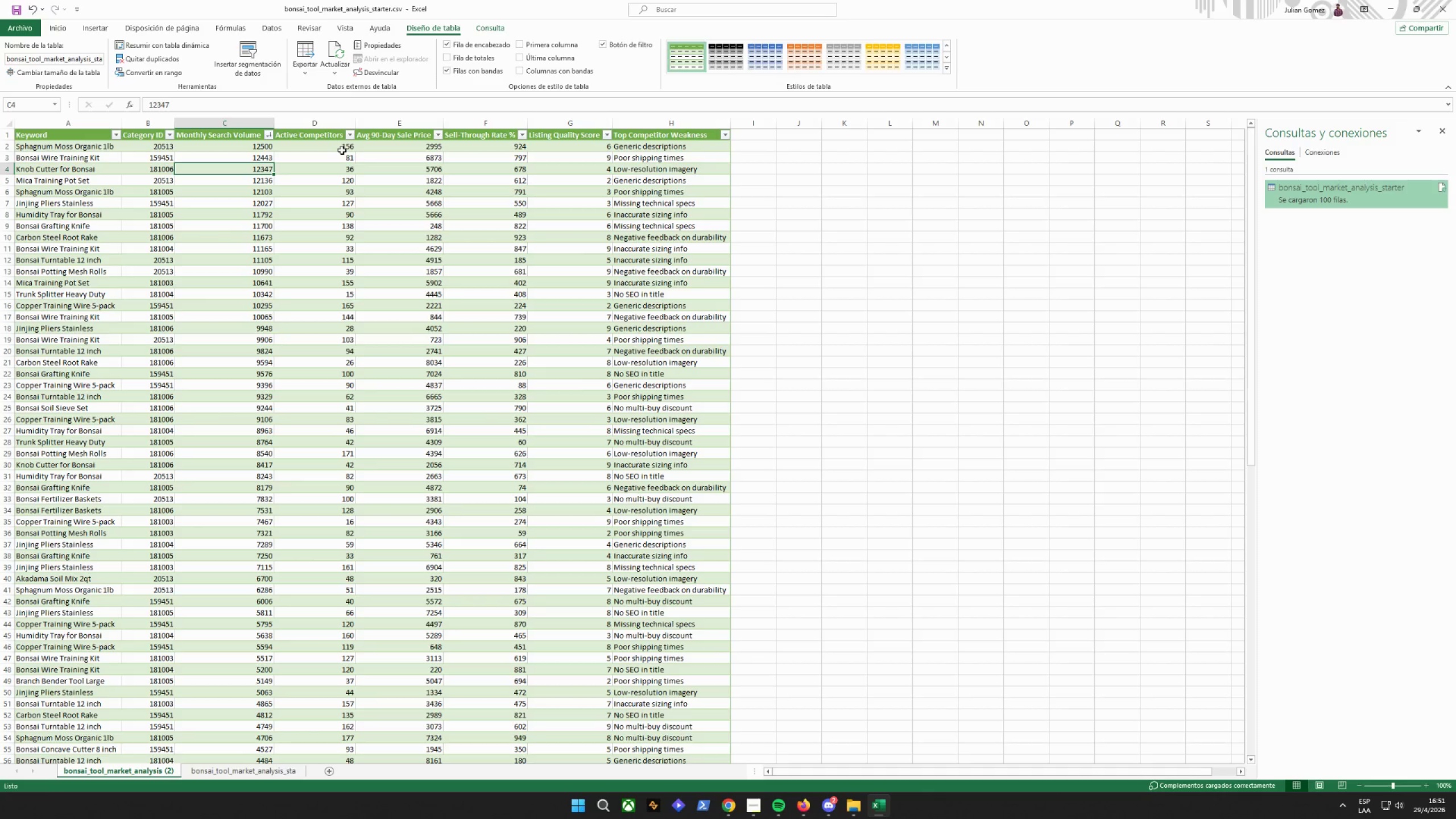 
left_click([300, 138])
 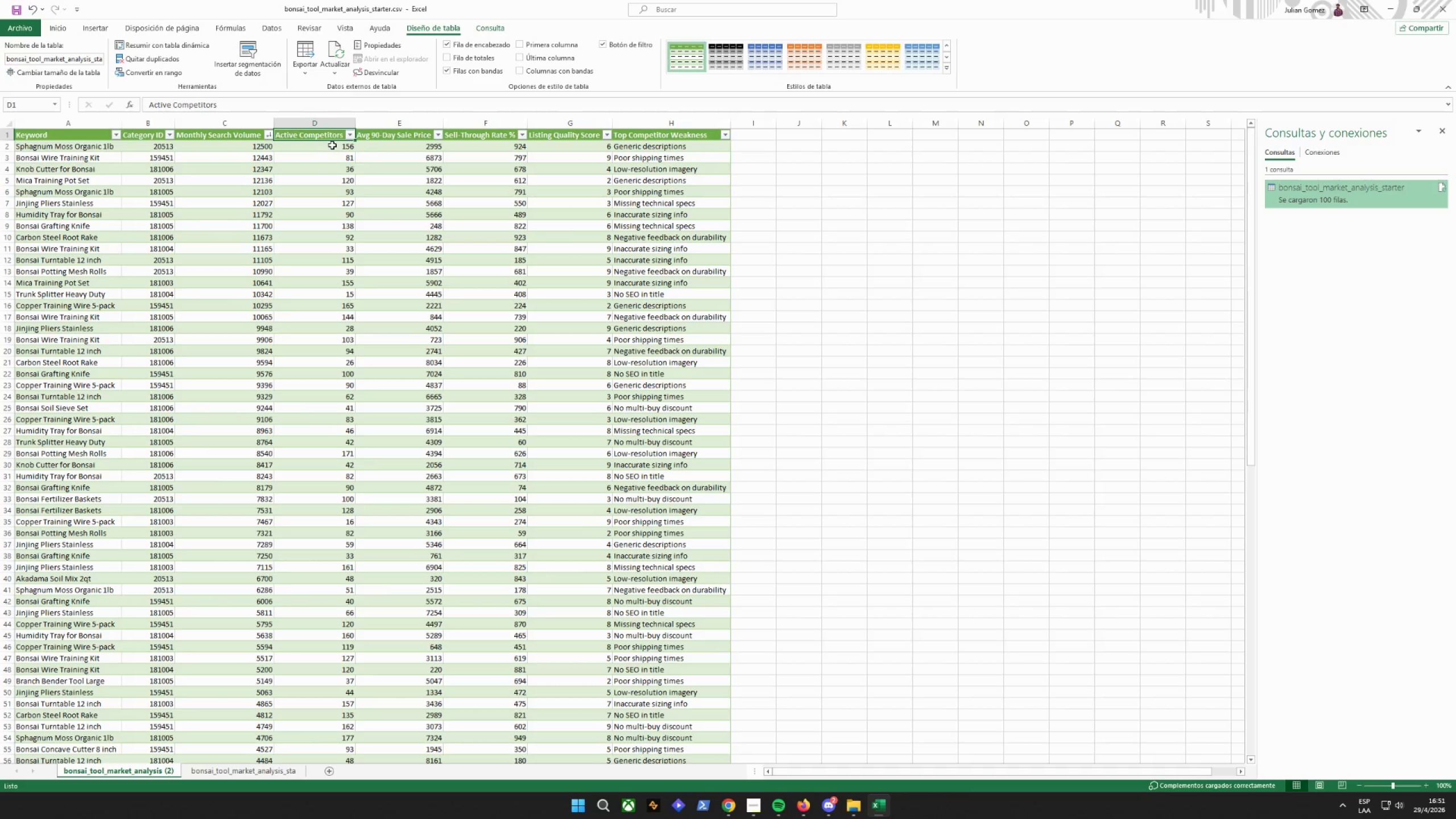 
left_click_drag(start_coordinate=[332, 145], to_coordinate=[339, 148])
 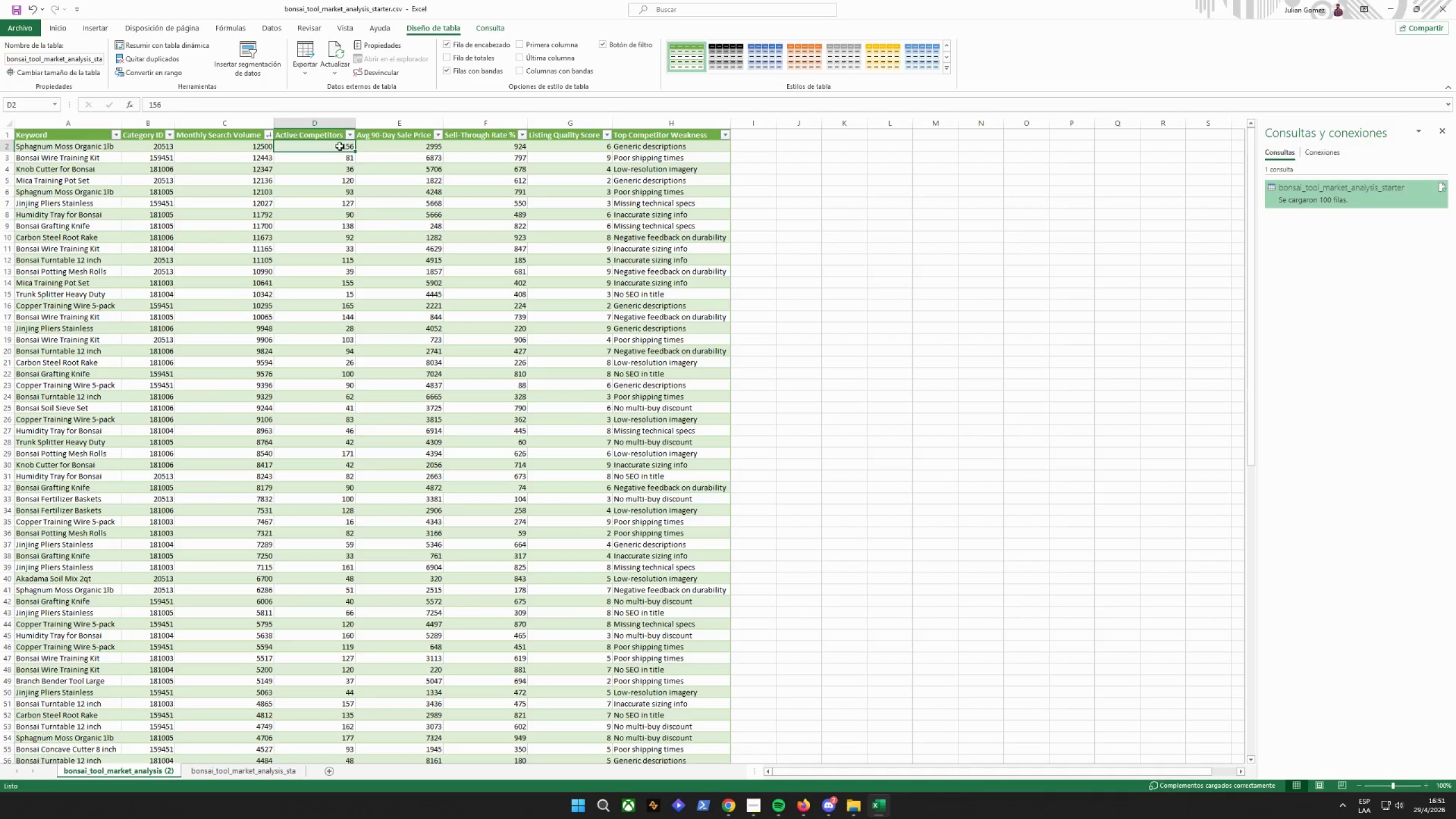 
left_click([340, 146])
 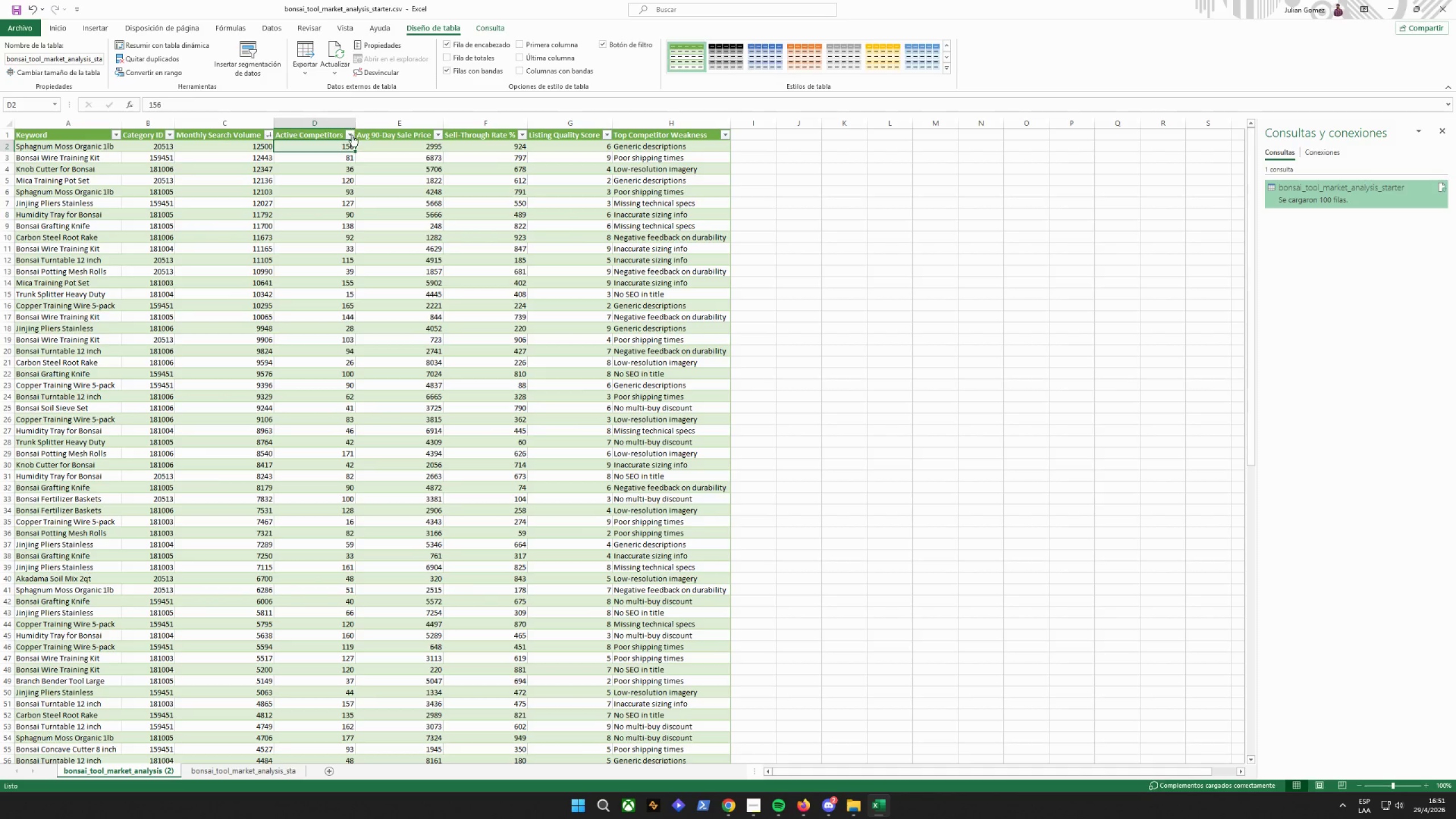 
left_click([351, 135])
 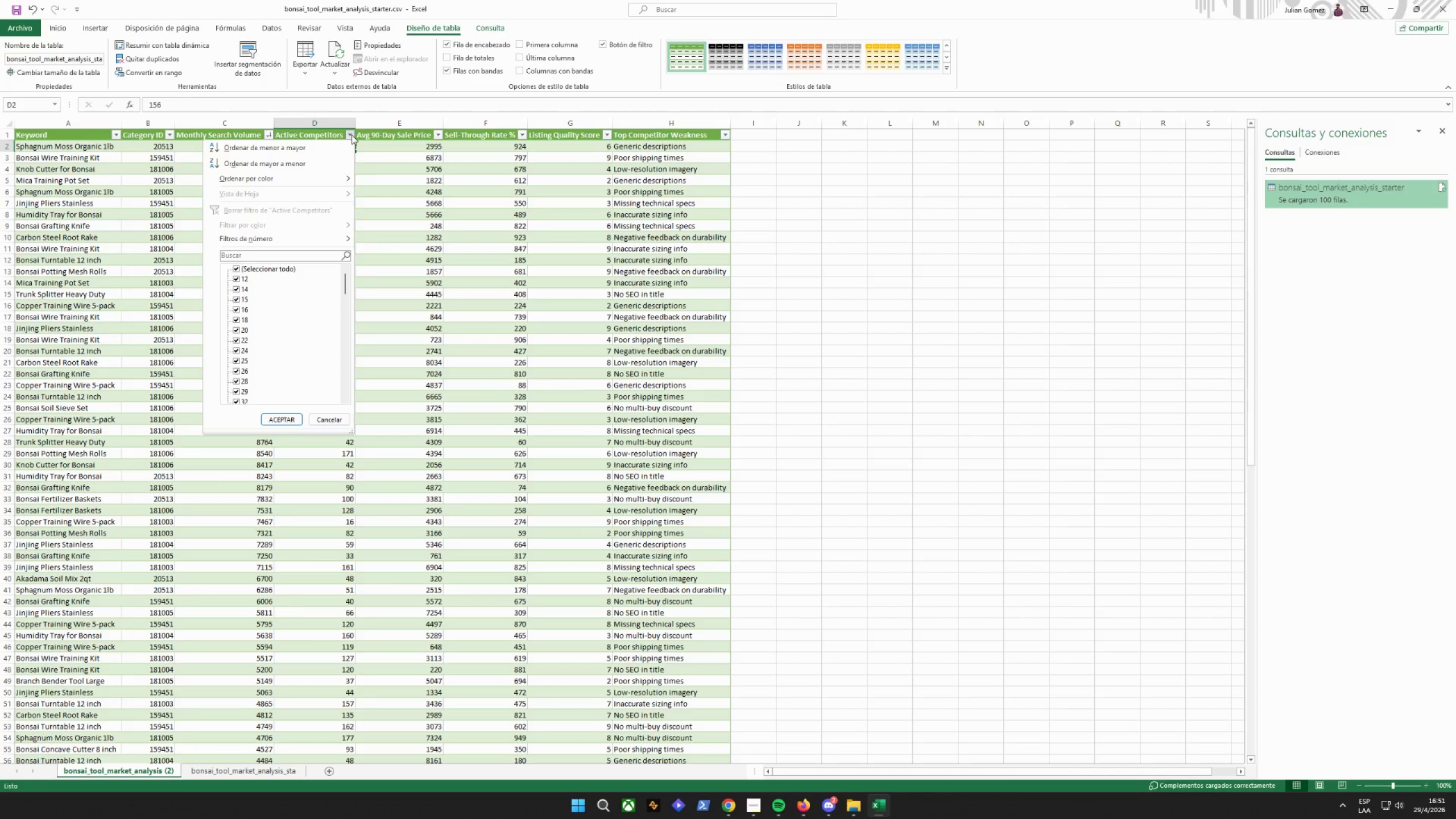 
left_click([351, 135])
 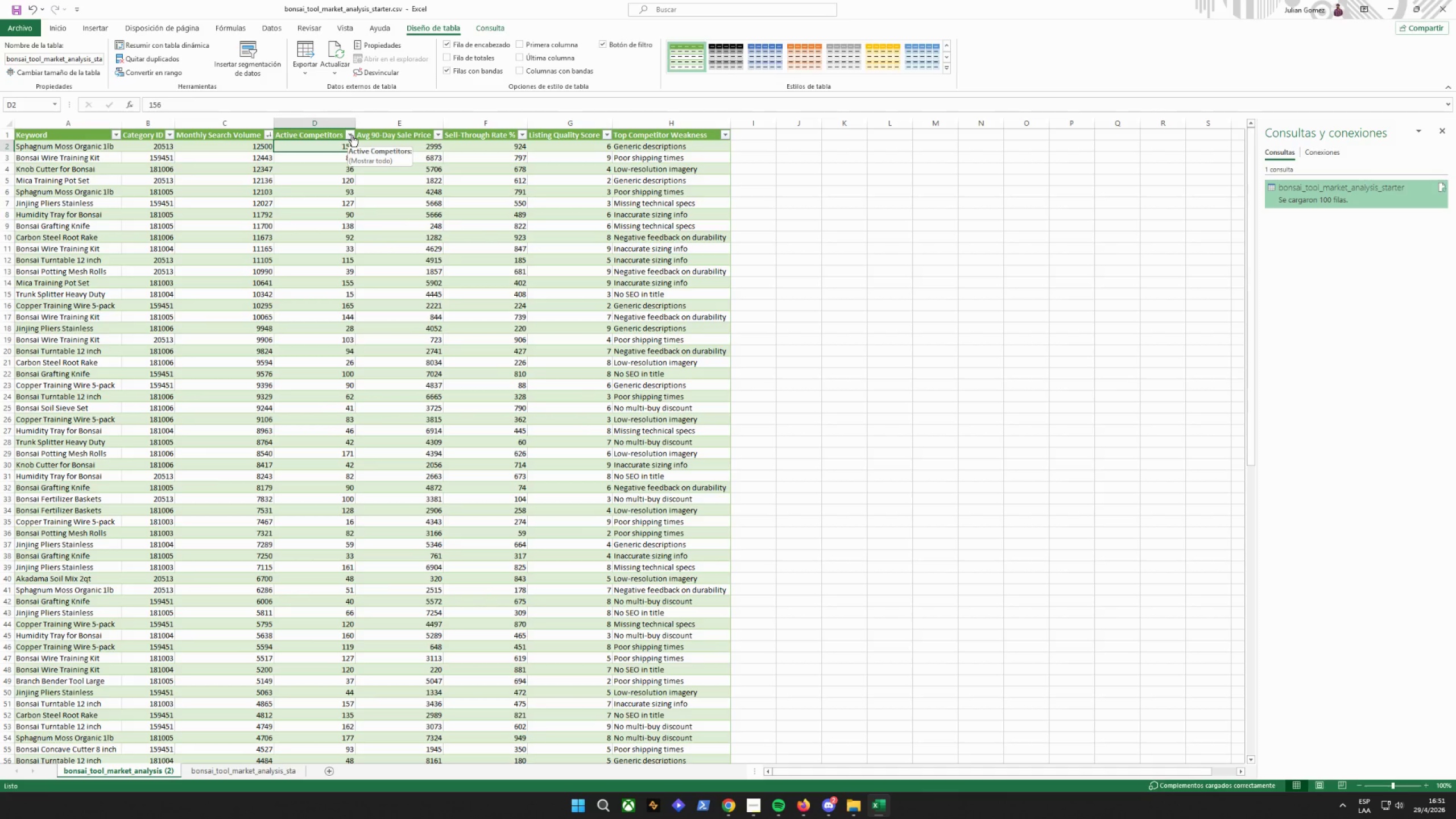 
wait(10.66)
 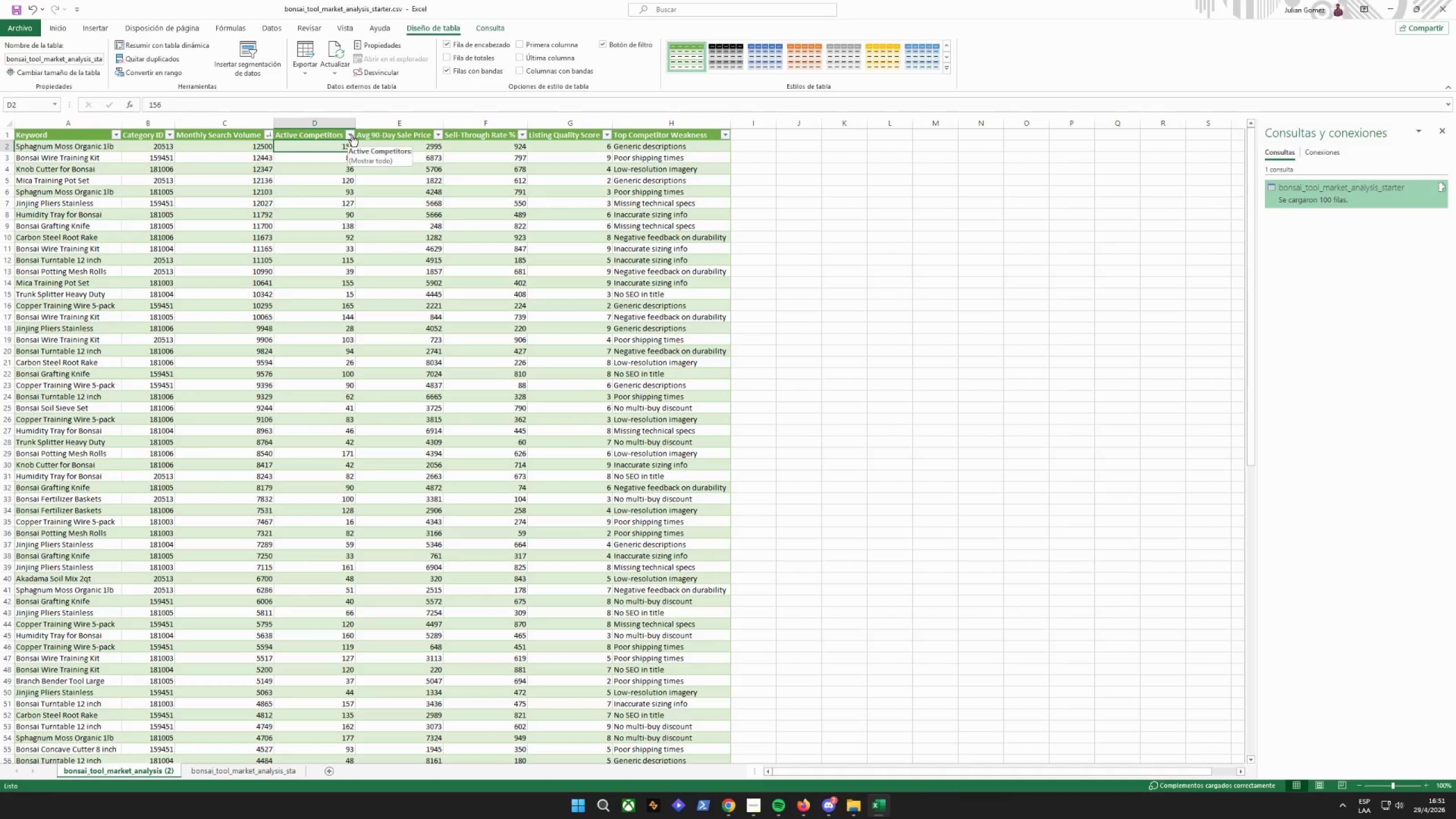 
left_click([487, 162])
 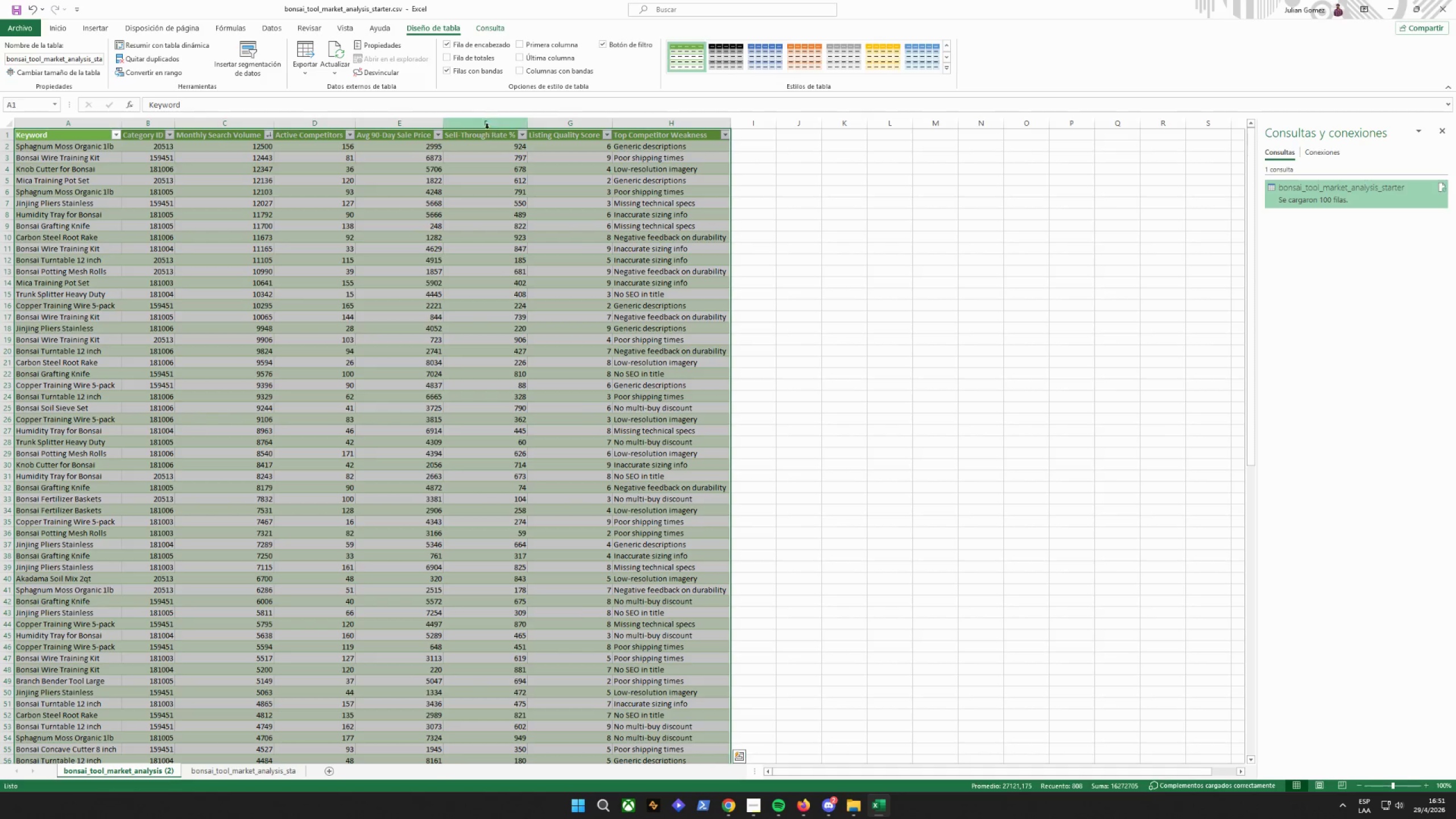 
double_click([485, 121])
 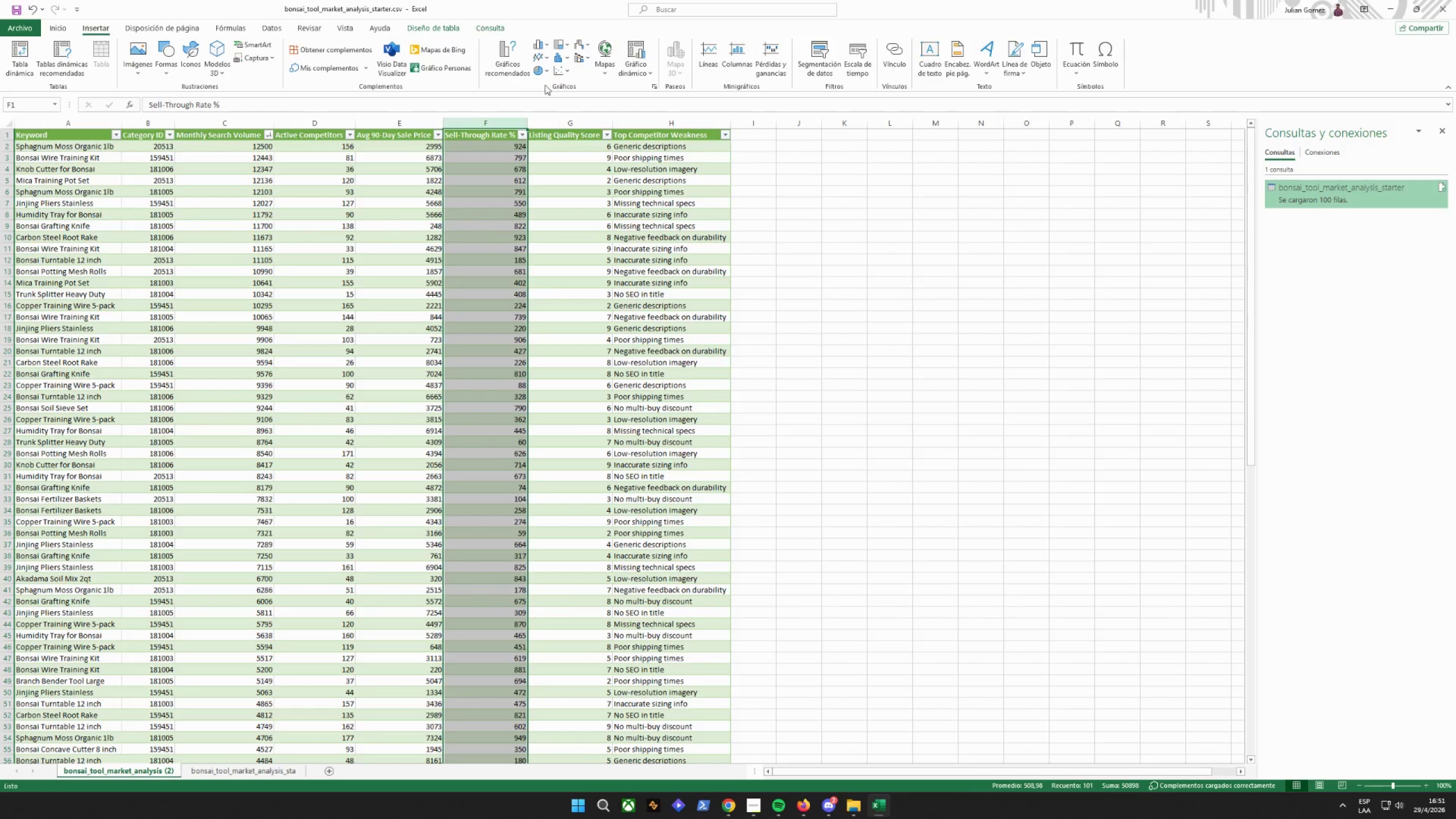 
left_click([55, 24])
 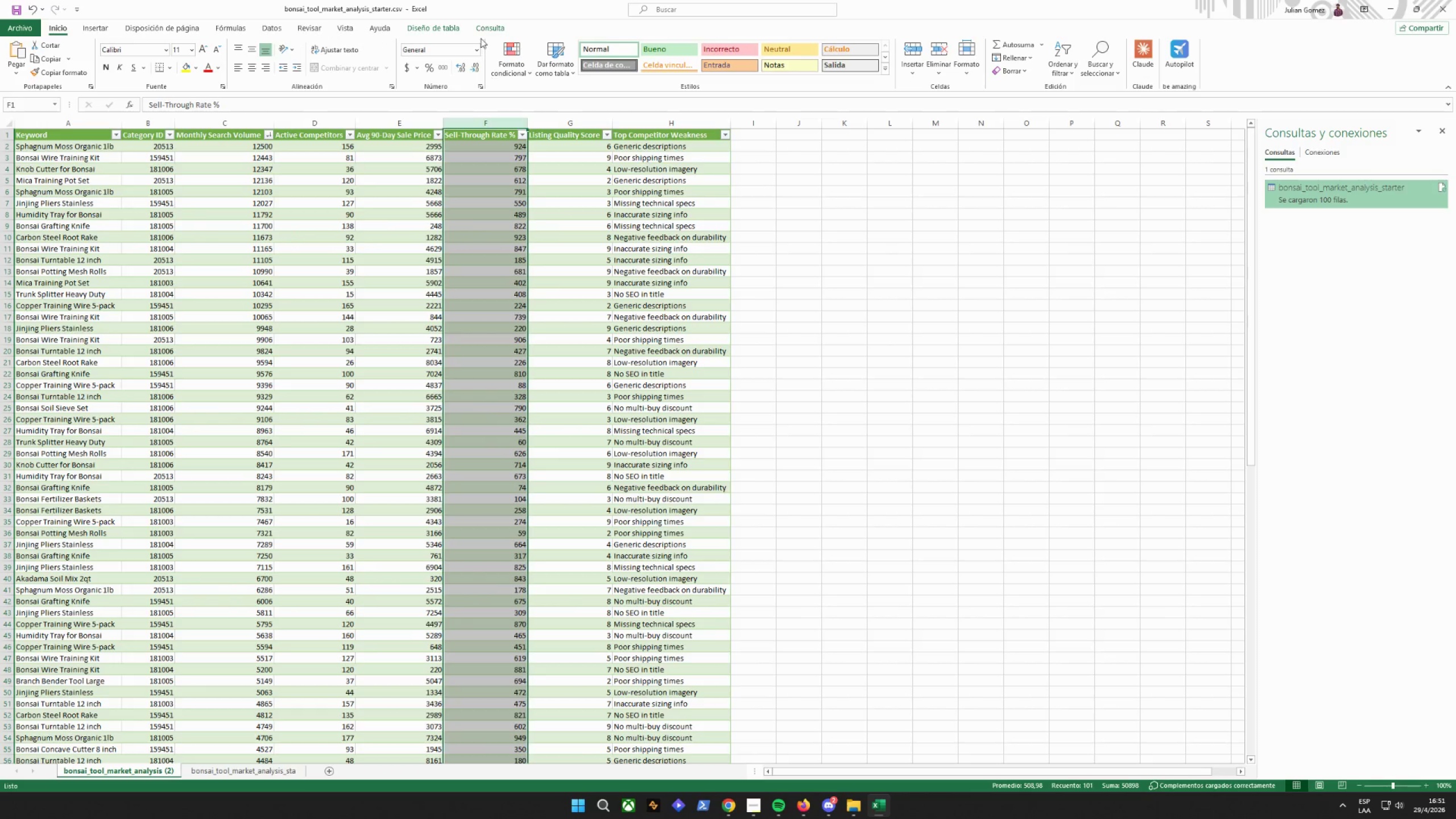 
double_click([471, 46])
 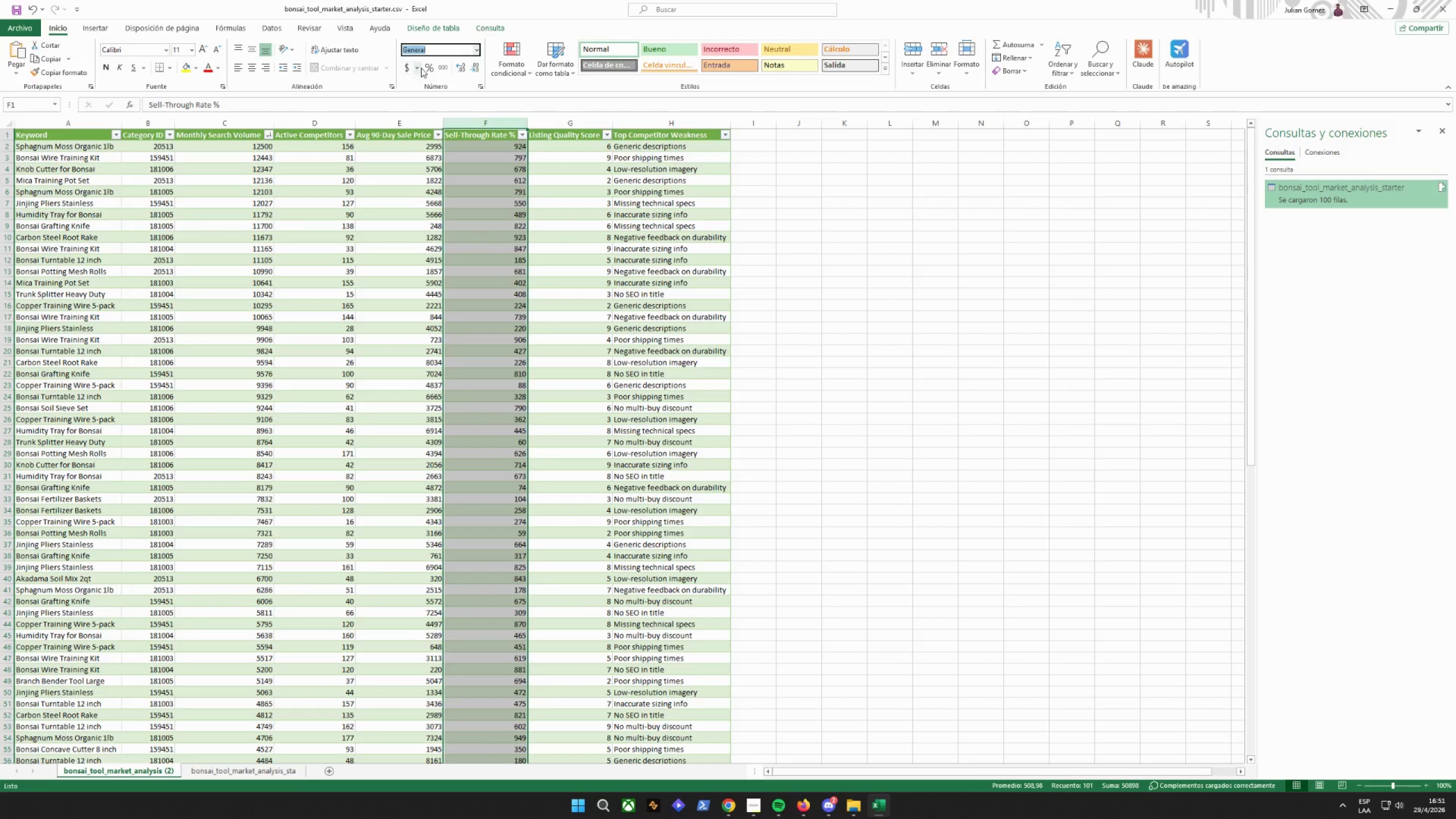 
left_click([425, 66])
 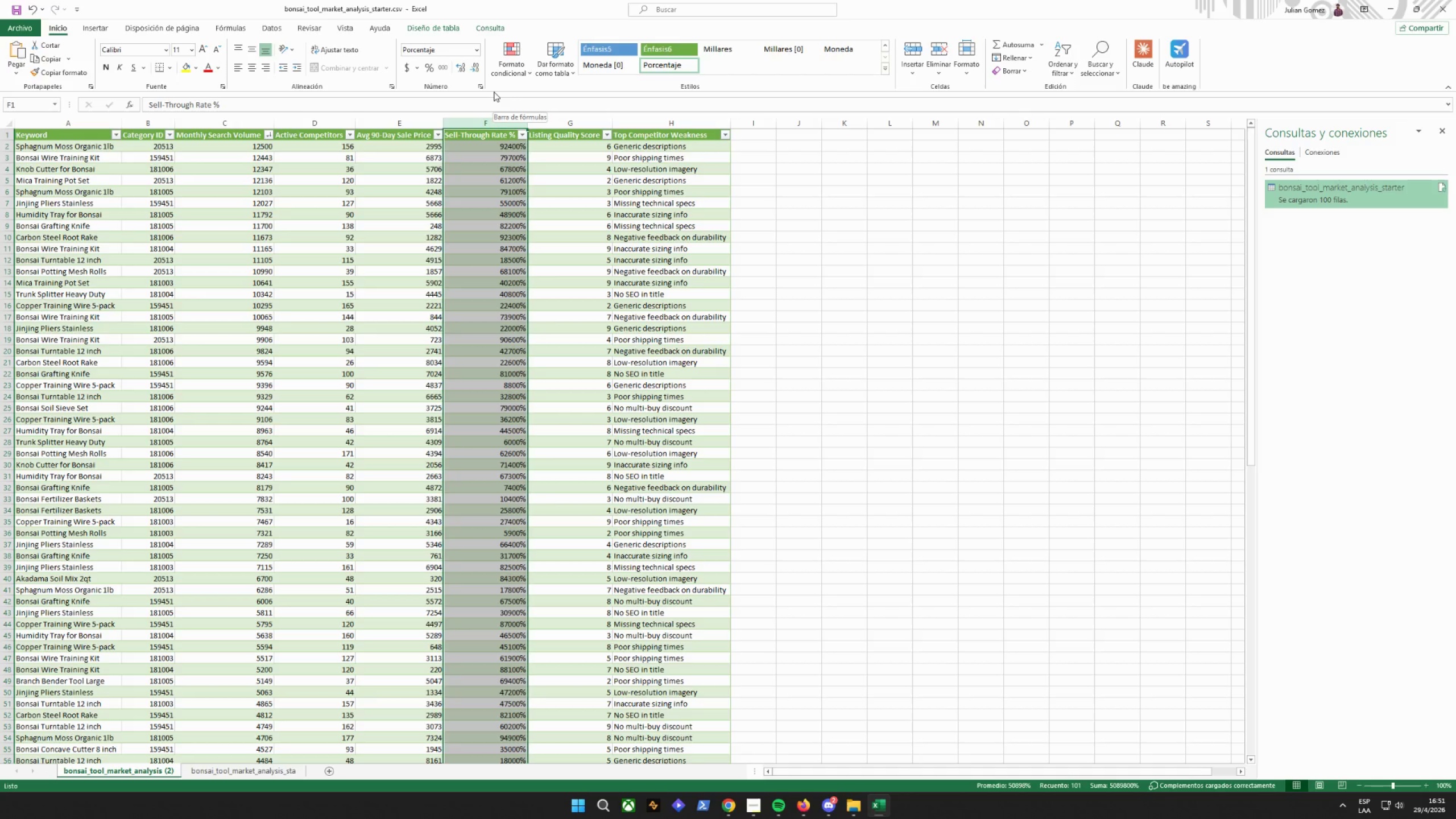 
wait(5.69)
 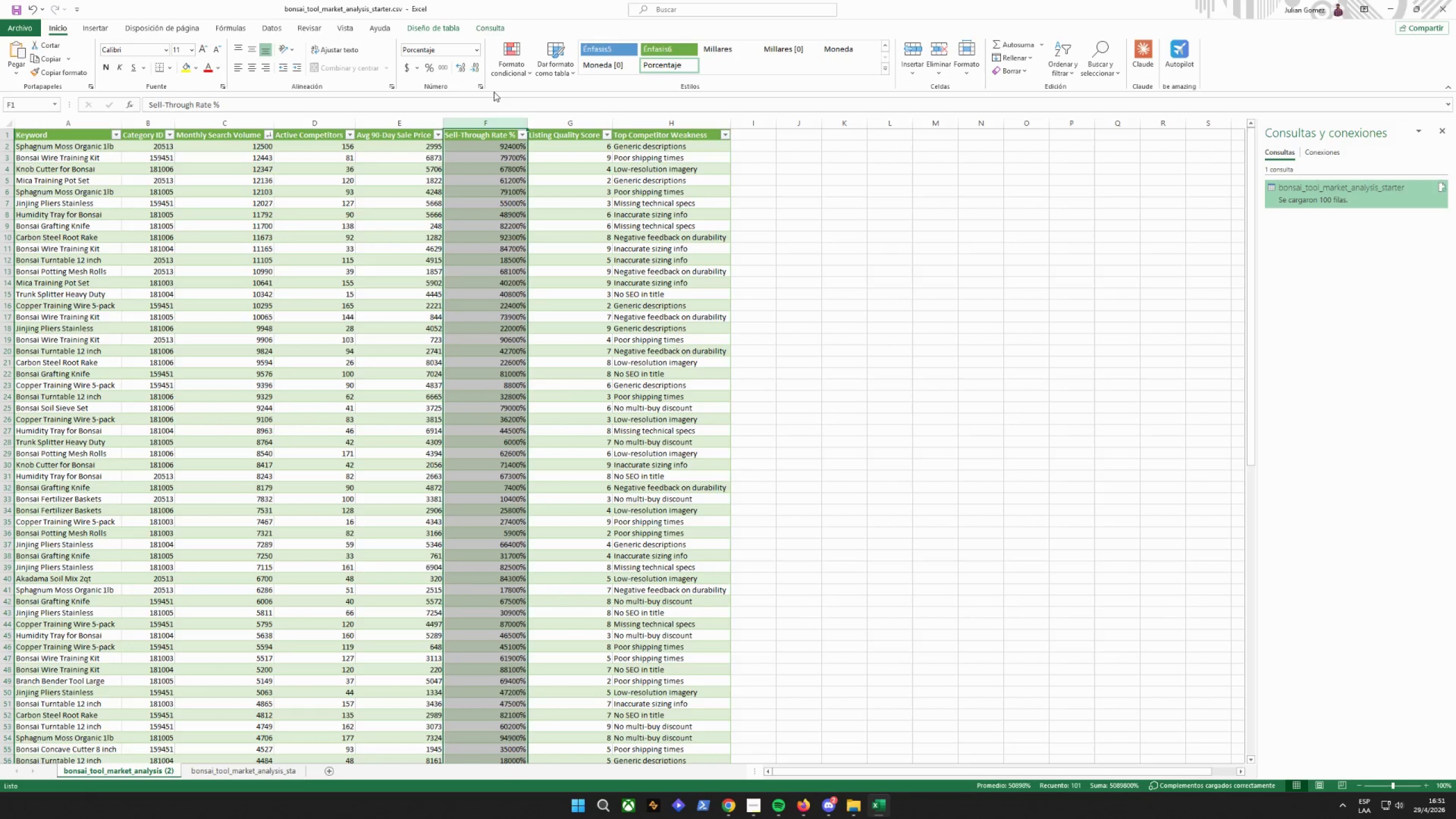 
double_click([464, 67])
 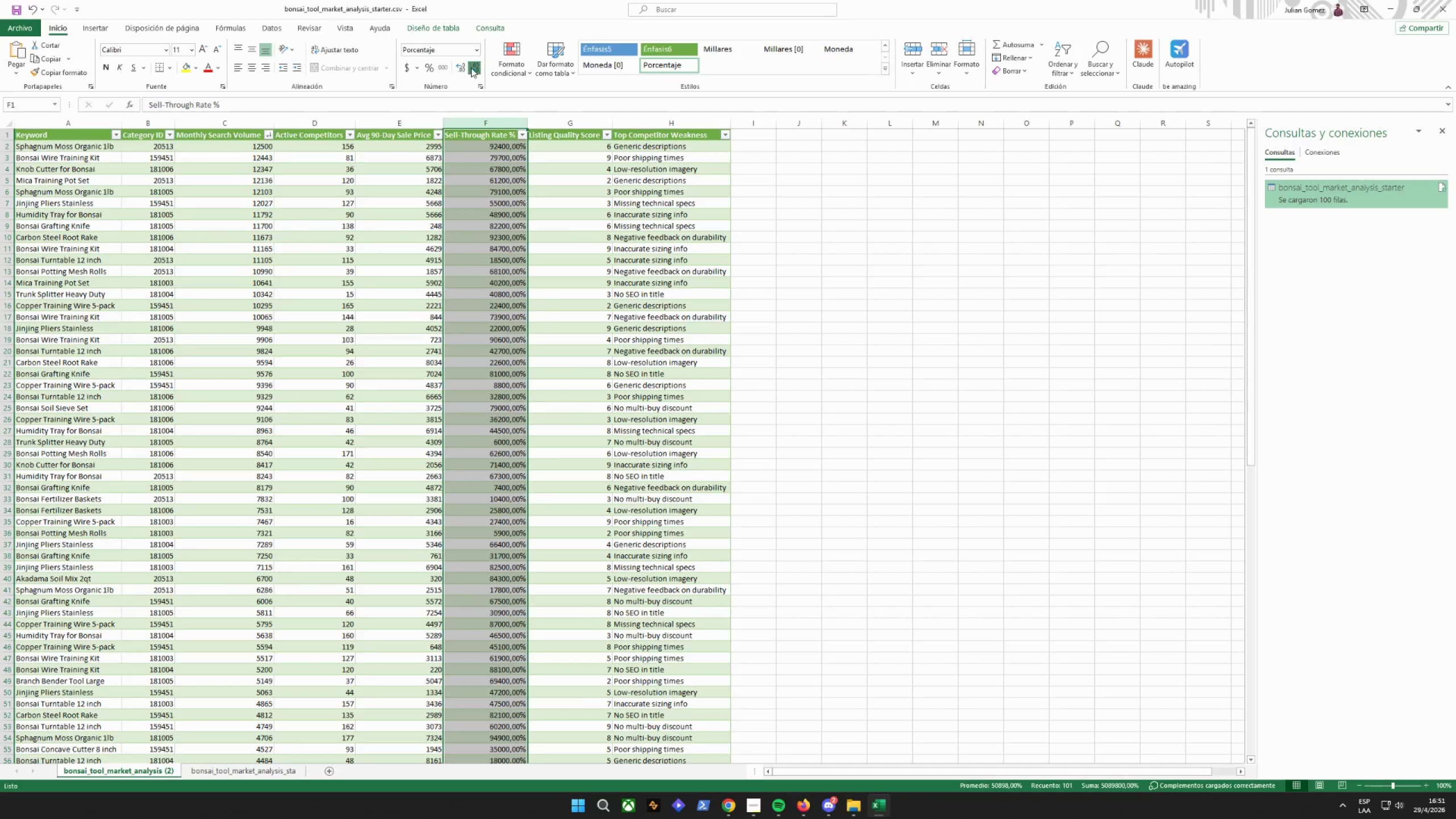 
double_click([471, 68])
 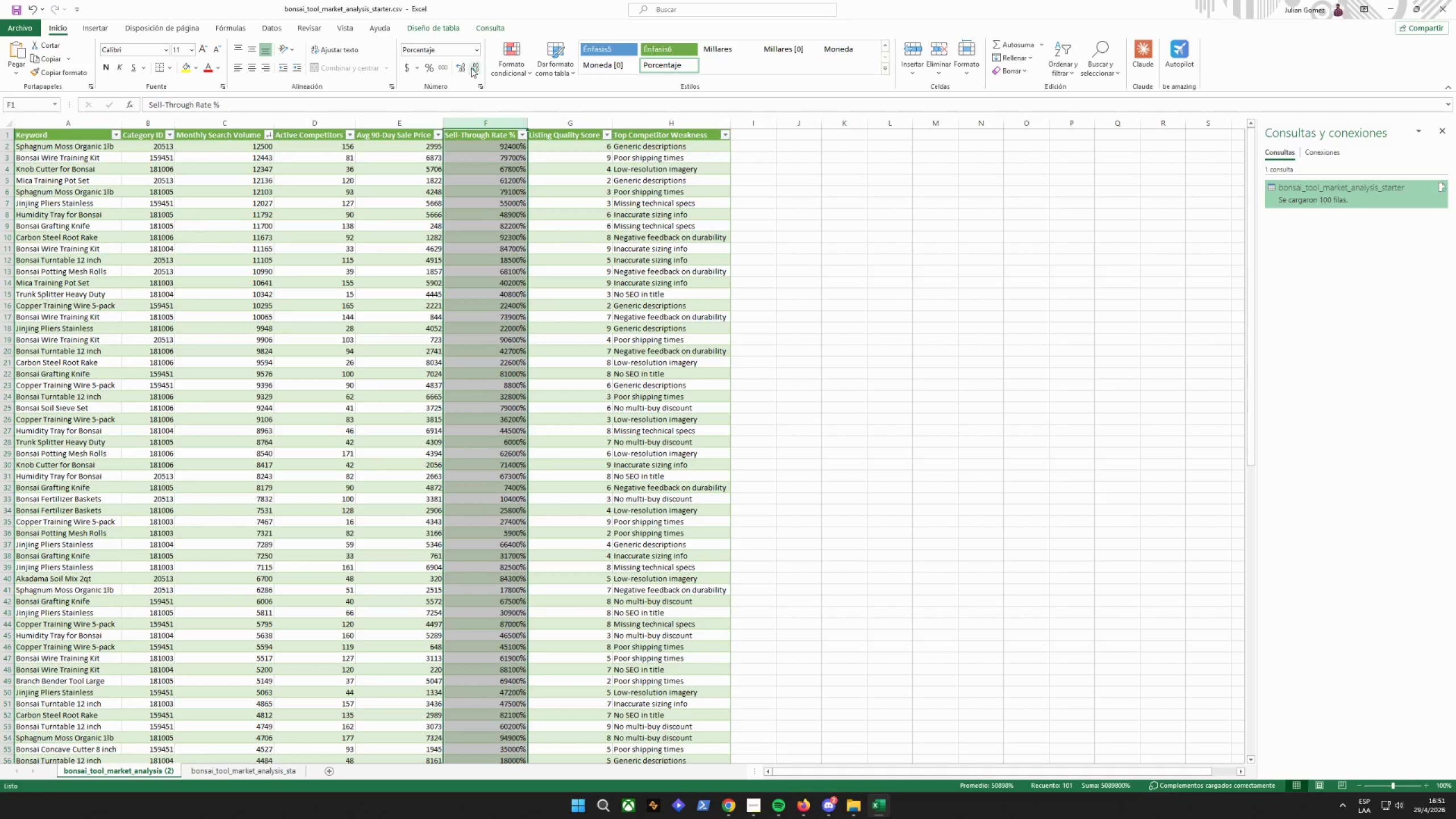 
triple_click([471, 68])
 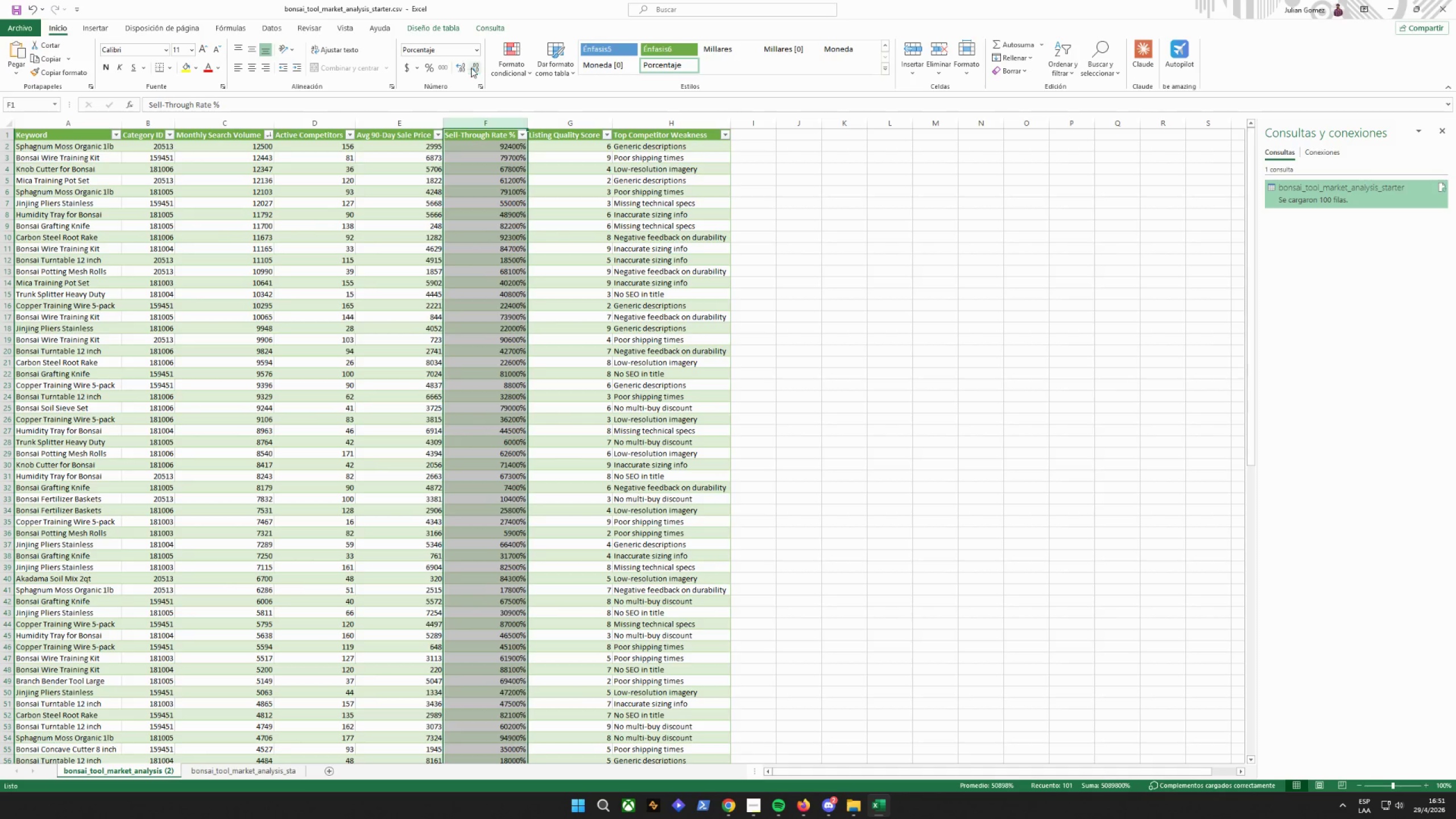 
triple_click([471, 68])
 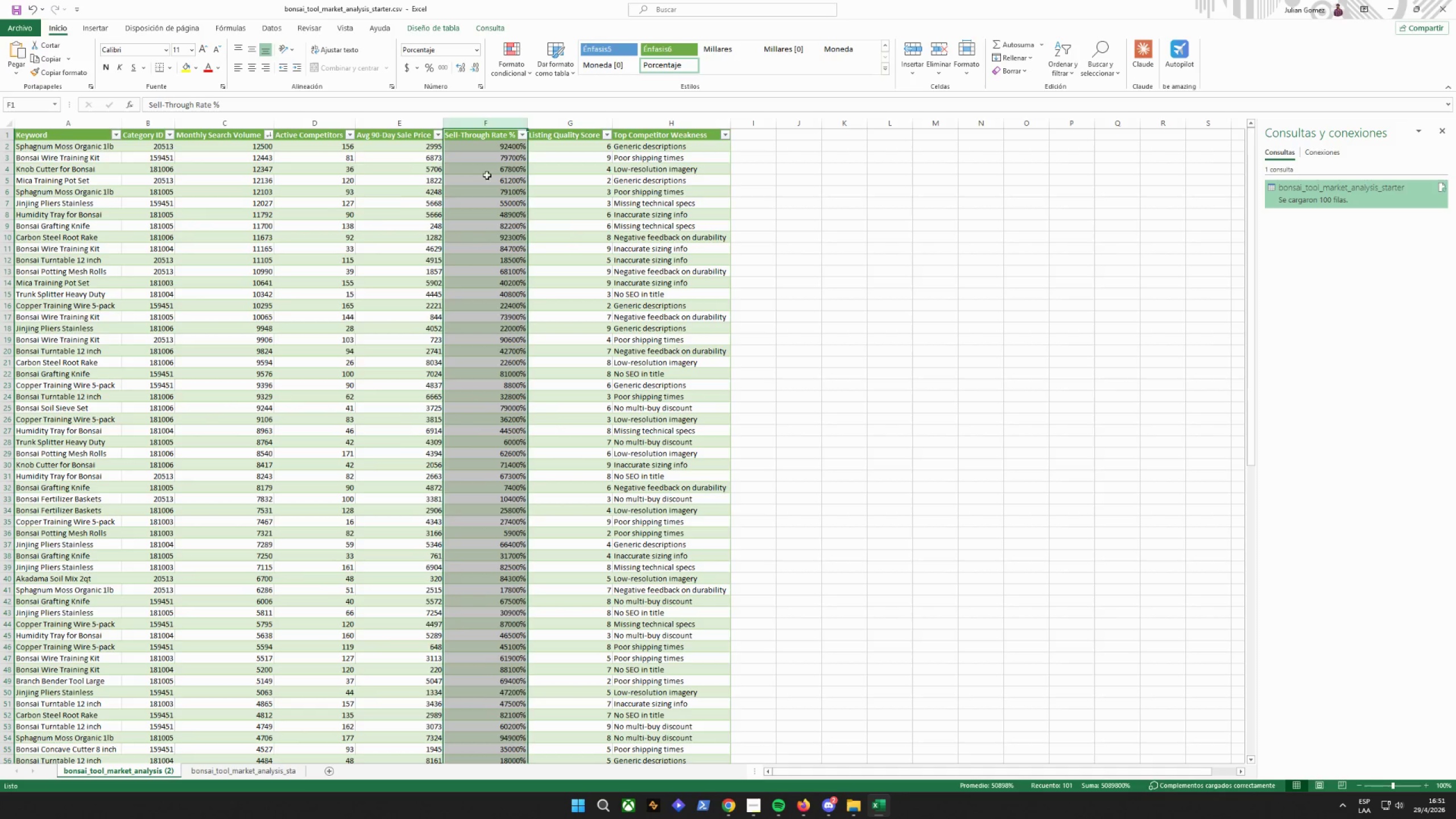 
left_click([506, 233])
 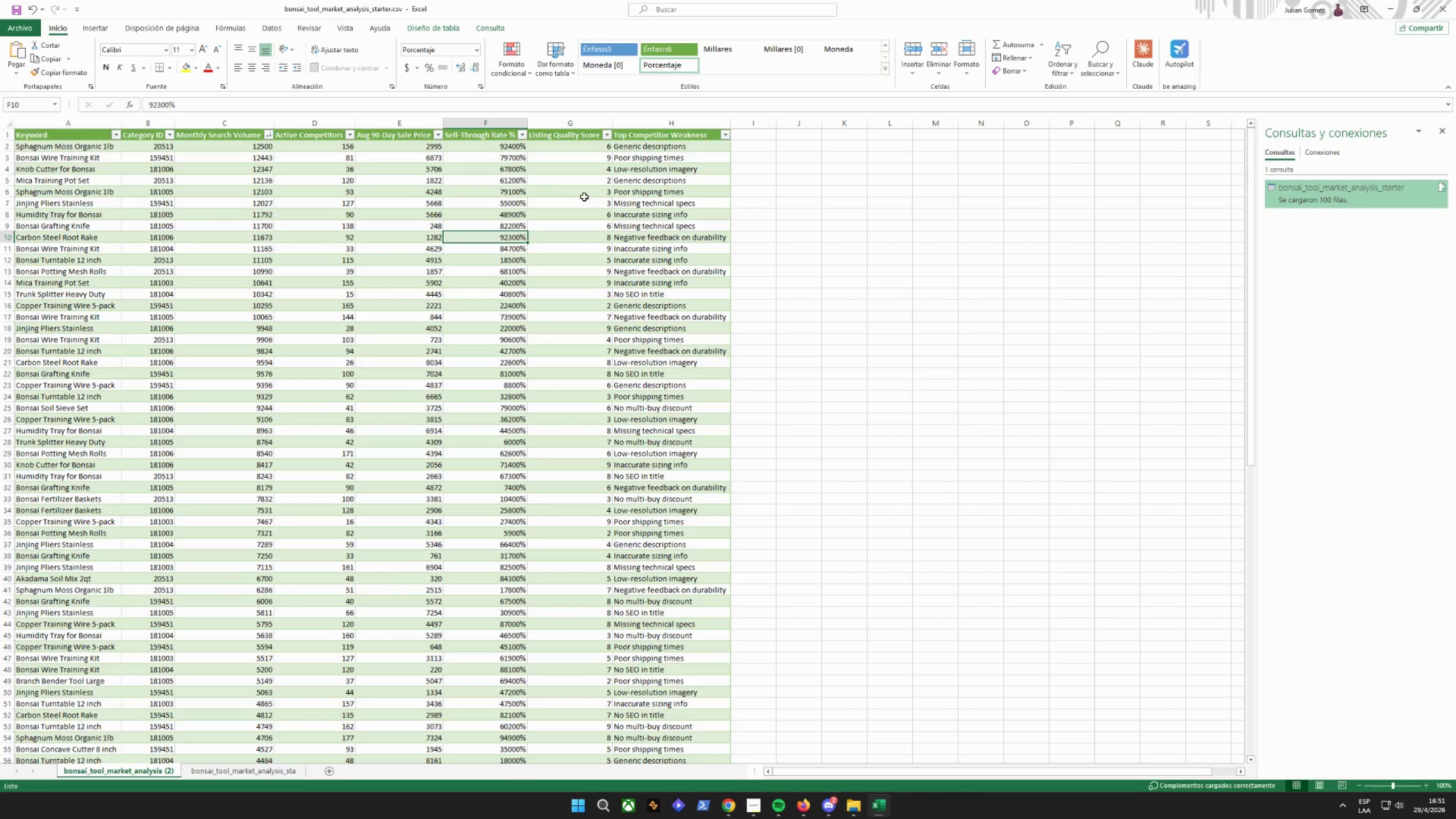 
scroll: coordinate [563, 172], scroll_direction: down, amount: 21.0
 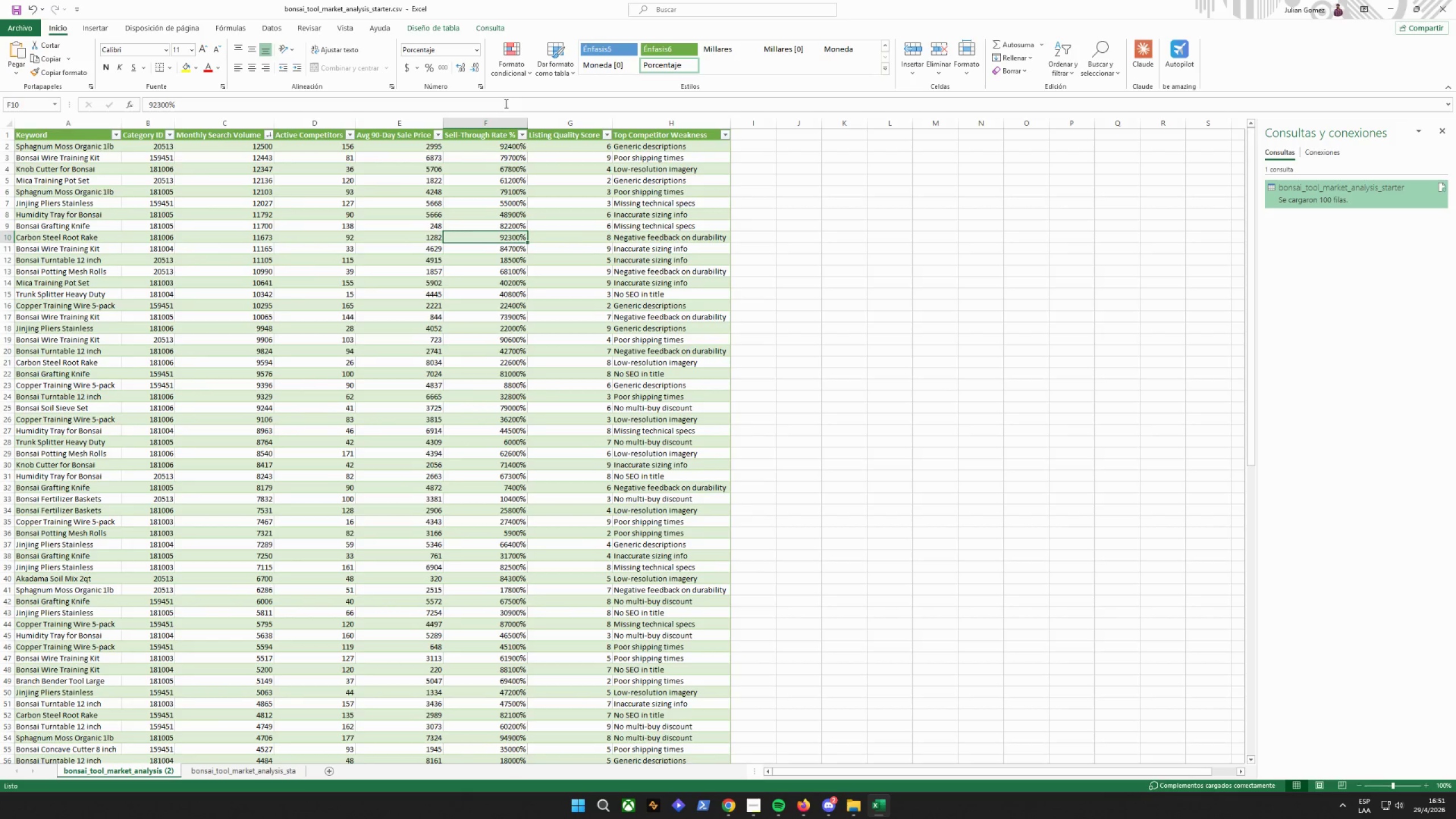 
left_click([487, 122])
 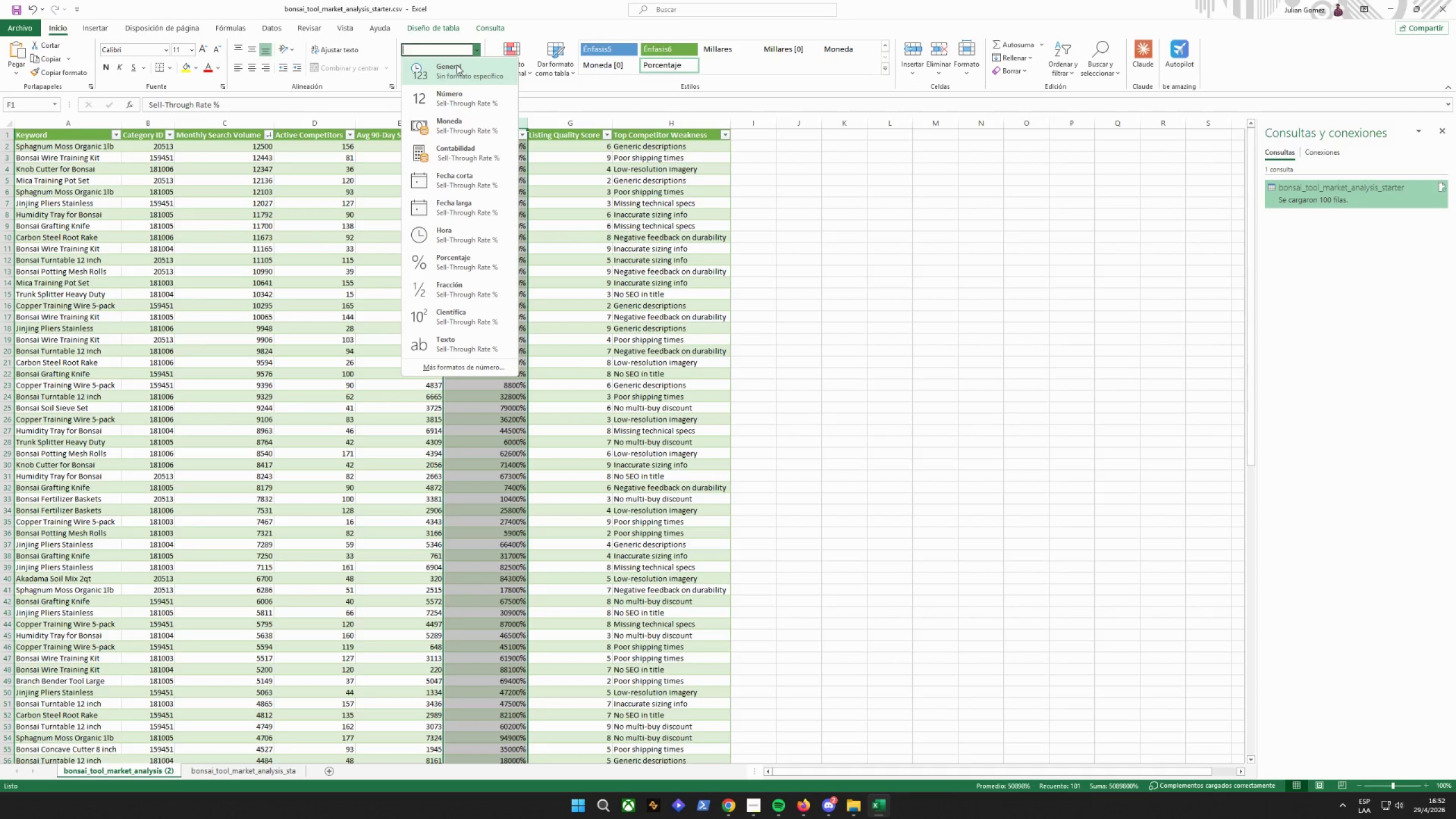 
double_click([564, 204])
 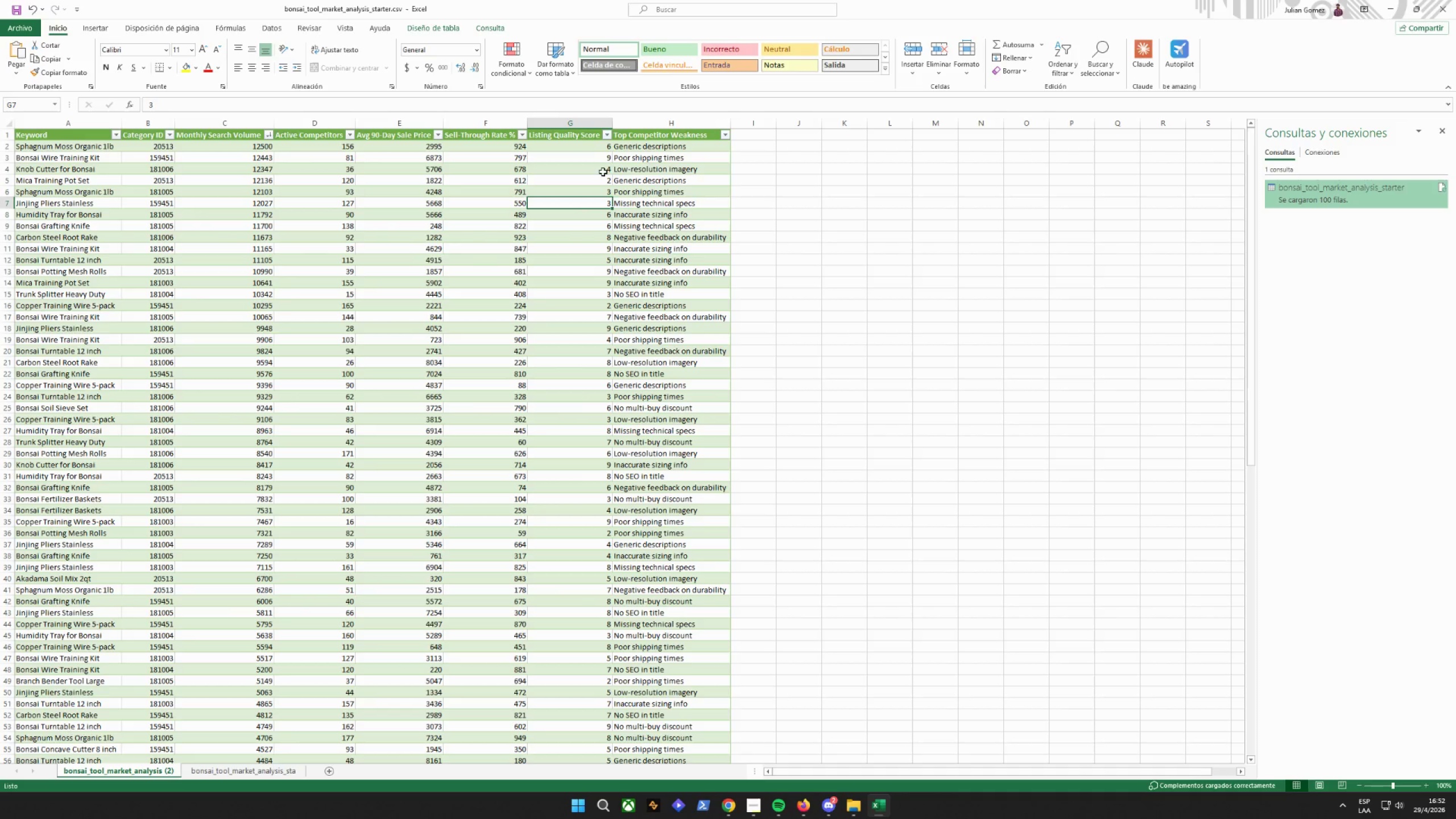 
left_click([588, 141])
 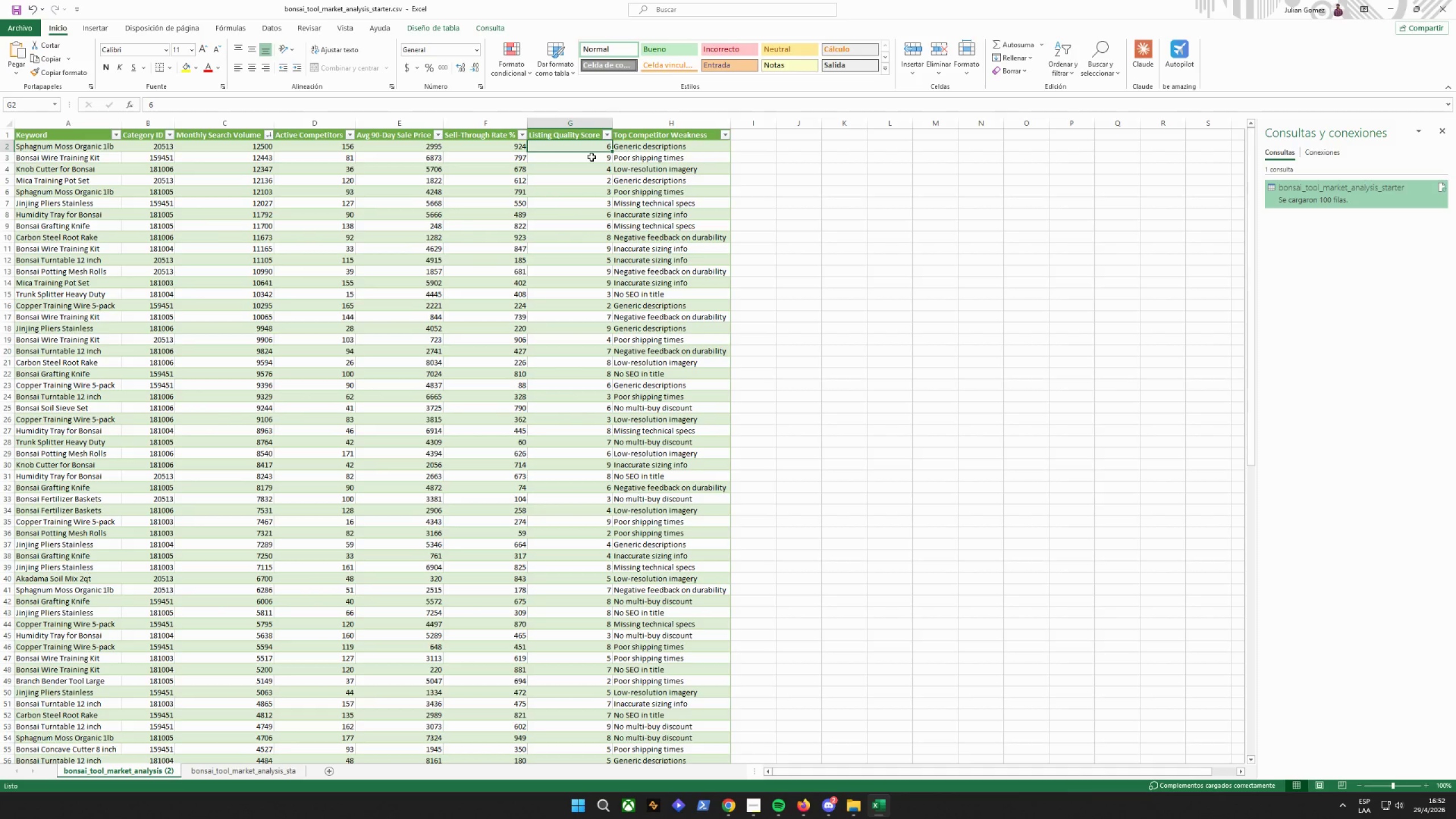 
wait(20.94)
 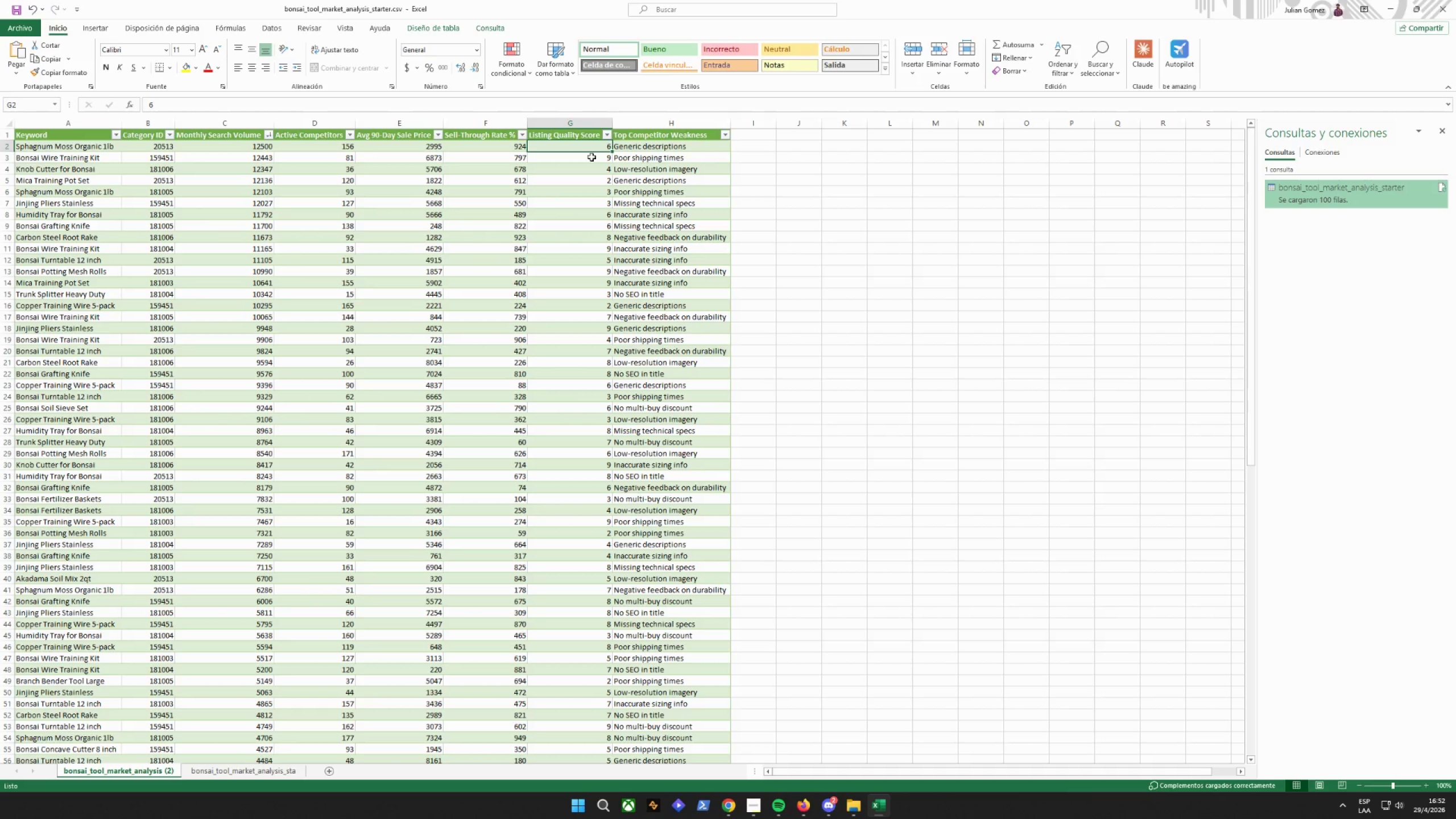 
scroll: coordinate [582, 265], scroll_direction: down, amount: 13.0
 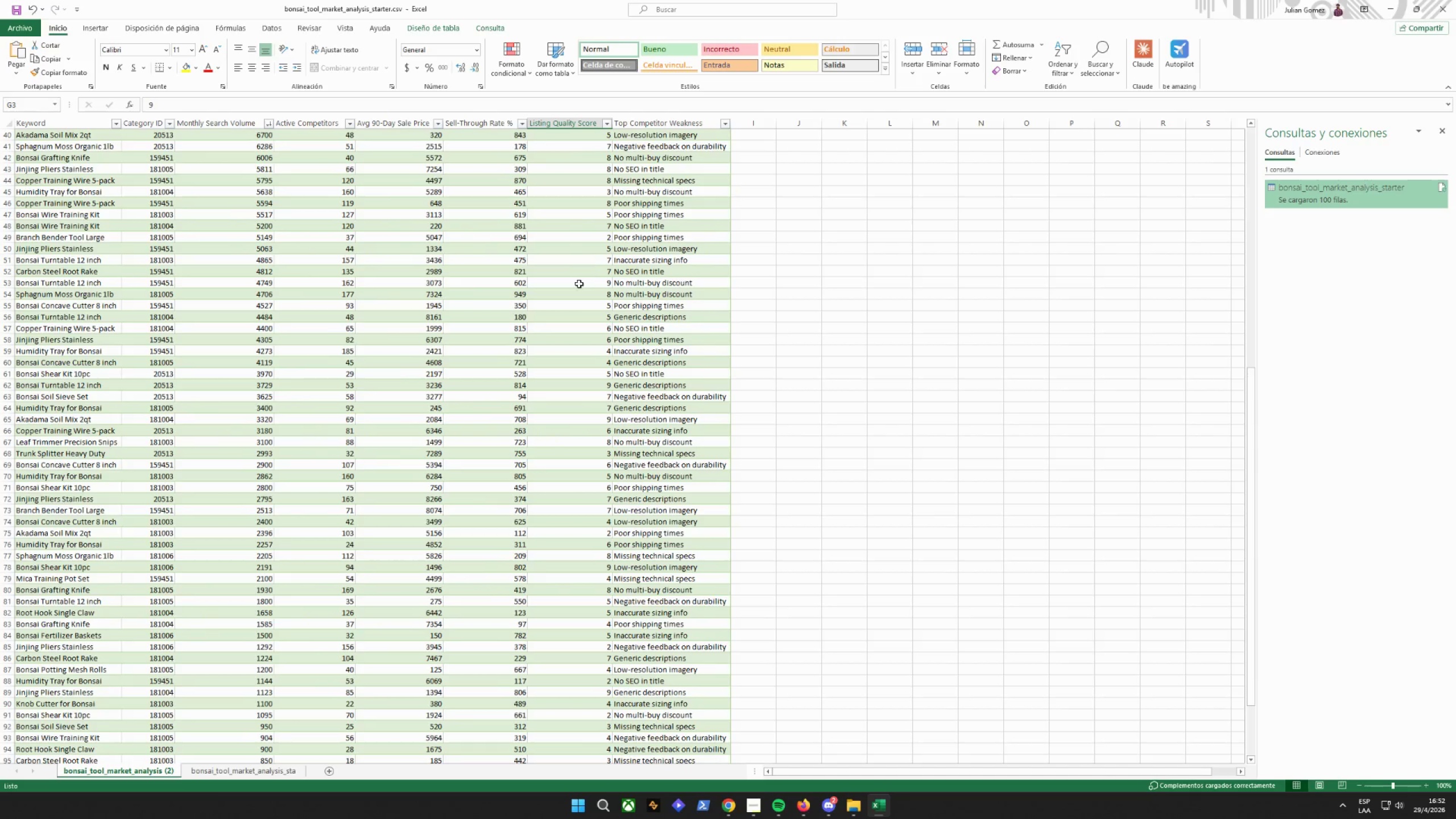 
left_click([577, 287])
 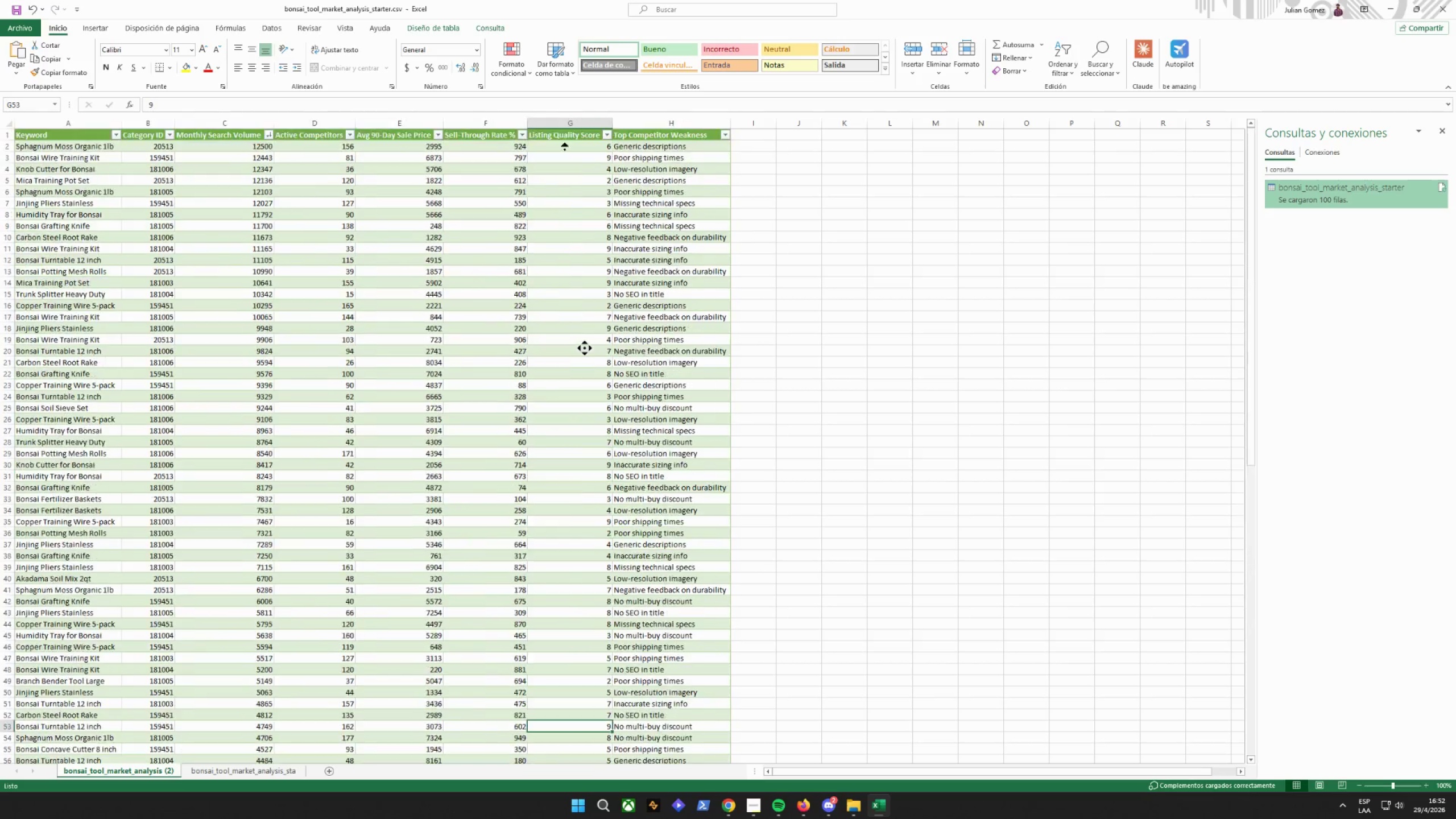 
scroll: coordinate [580, 185], scroll_direction: down, amount: 16.0
 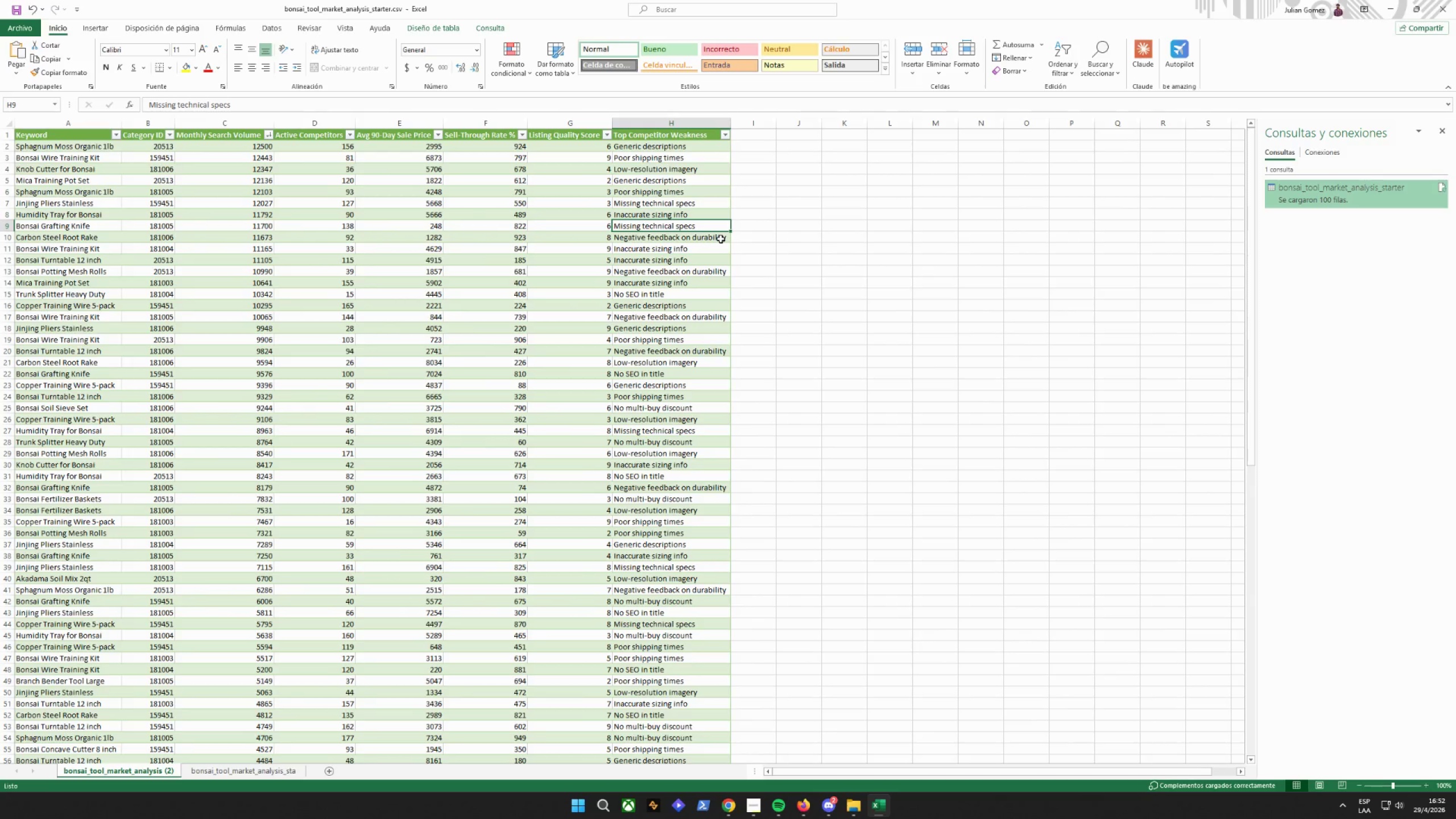 
wait(5.09)
 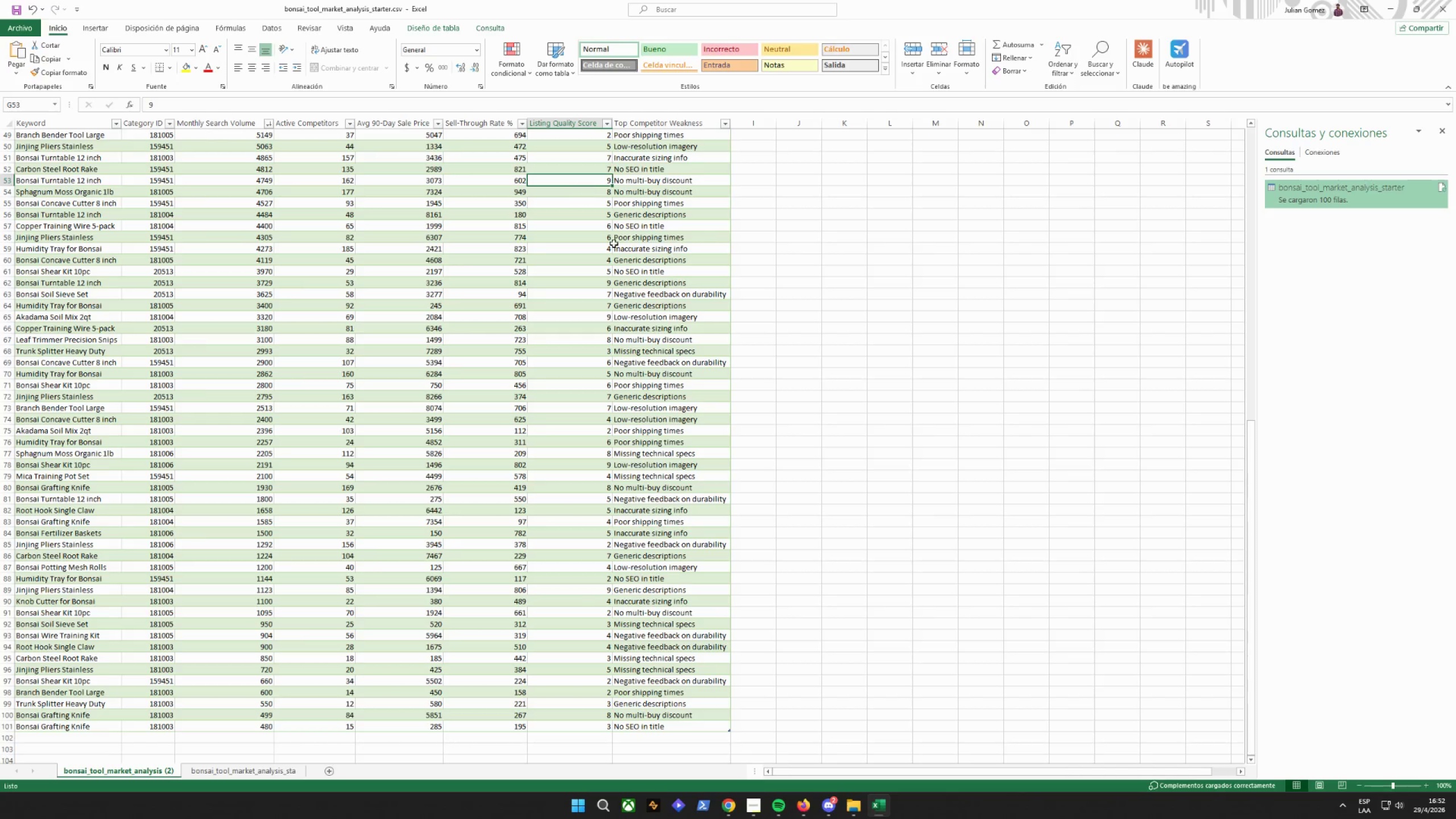 
left_click([653, 148])
 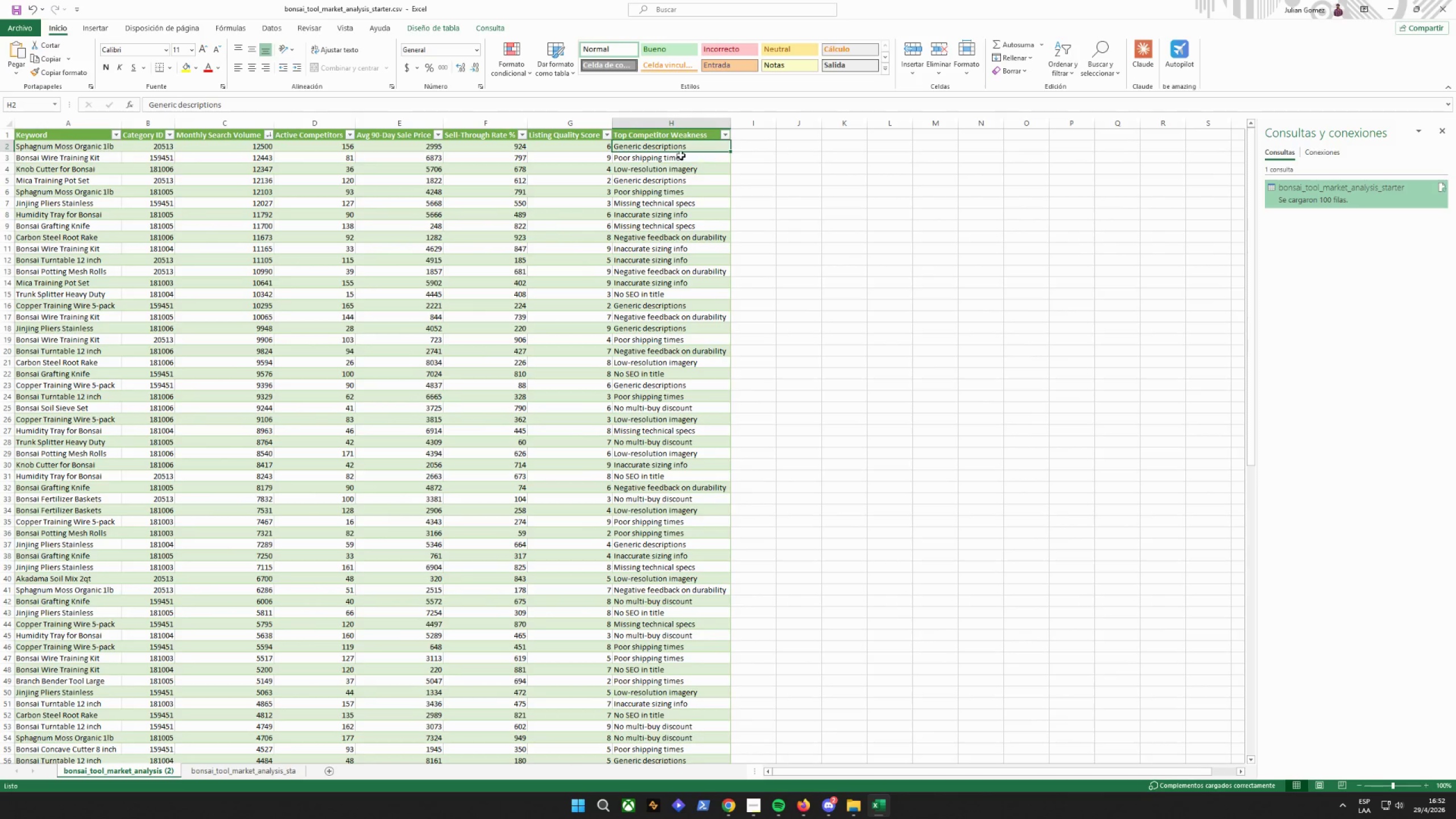 
left_click([674, 155])
 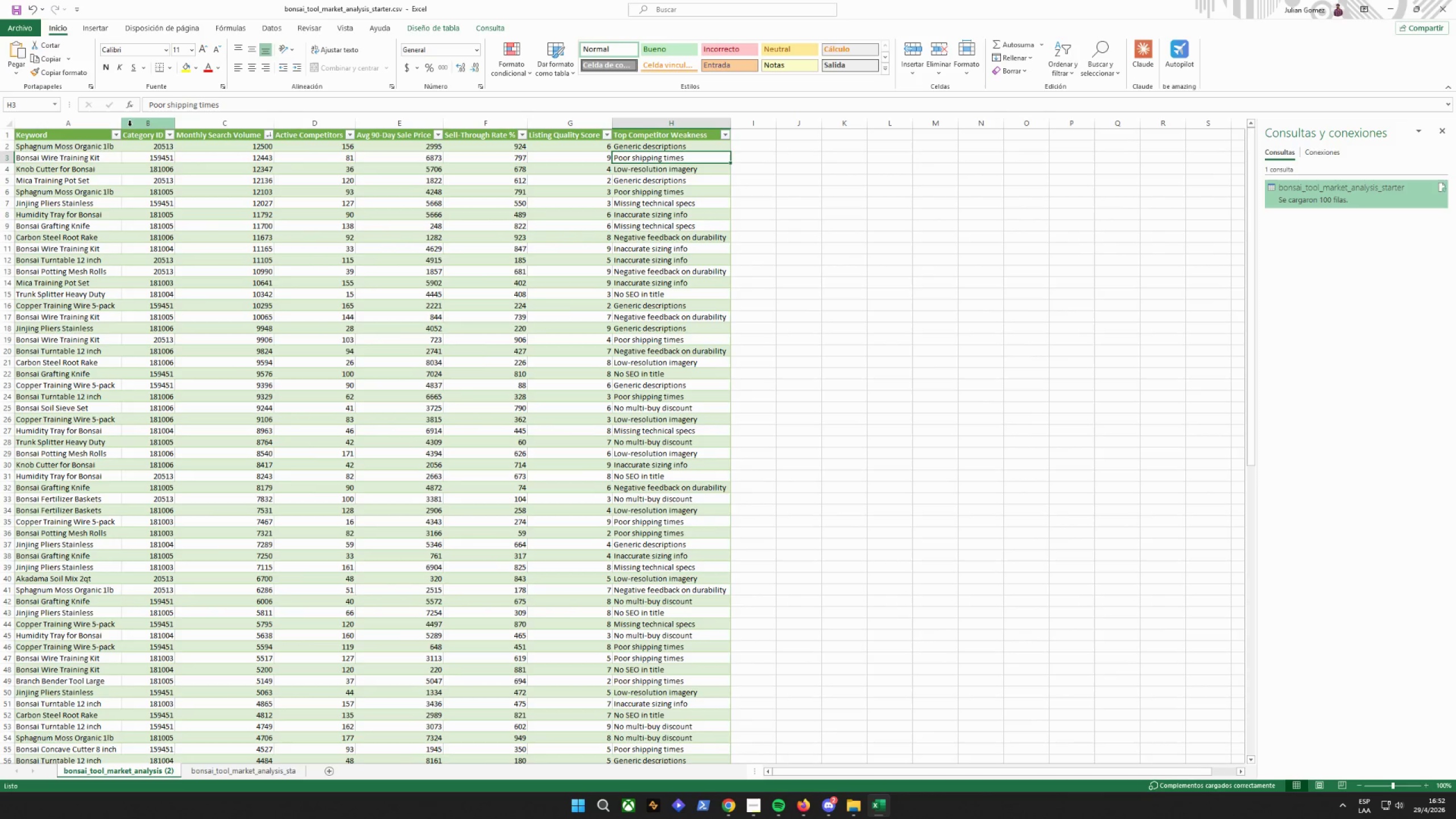 
double_click([121, 125])
 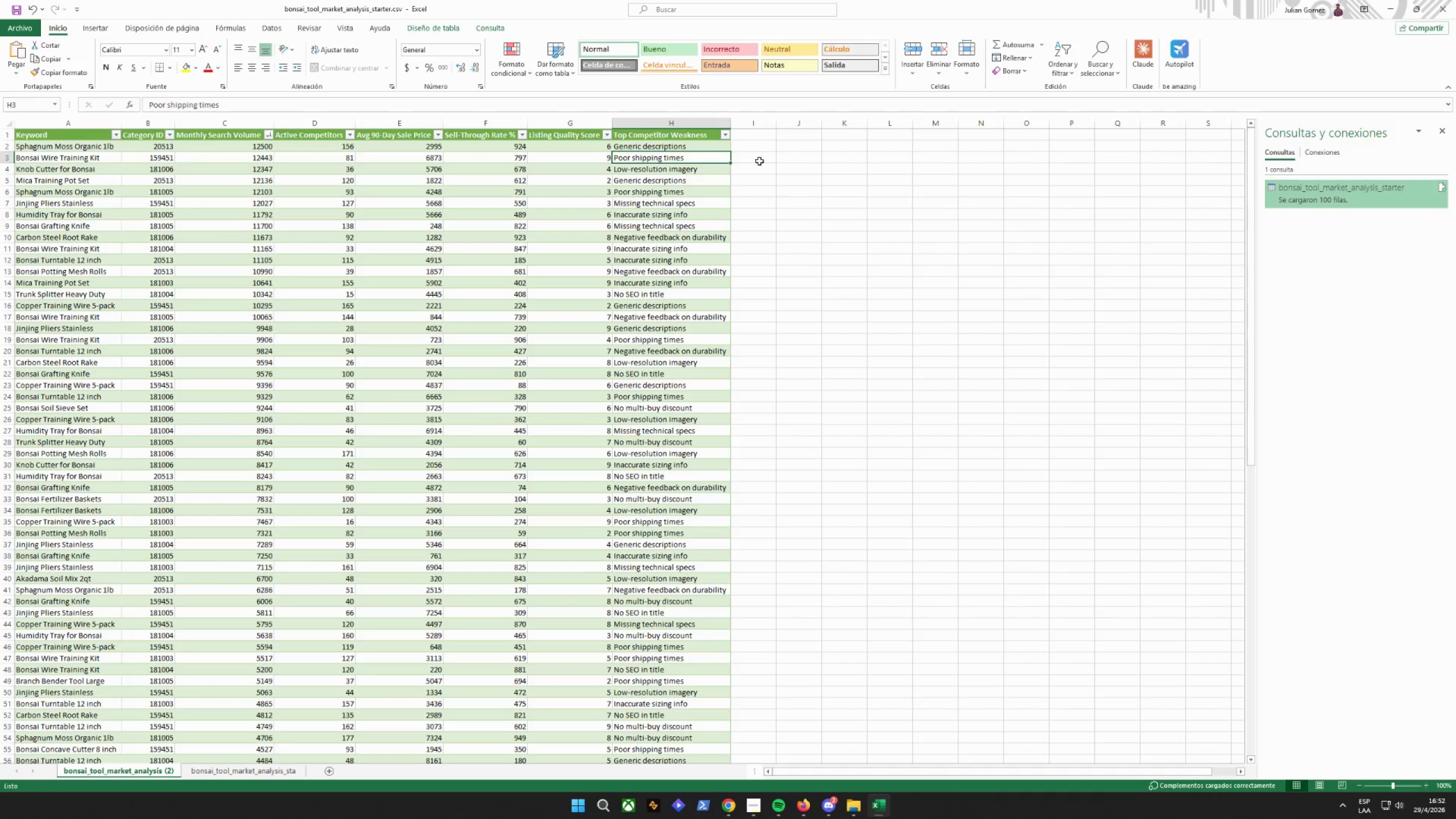 
wait(5.39)
 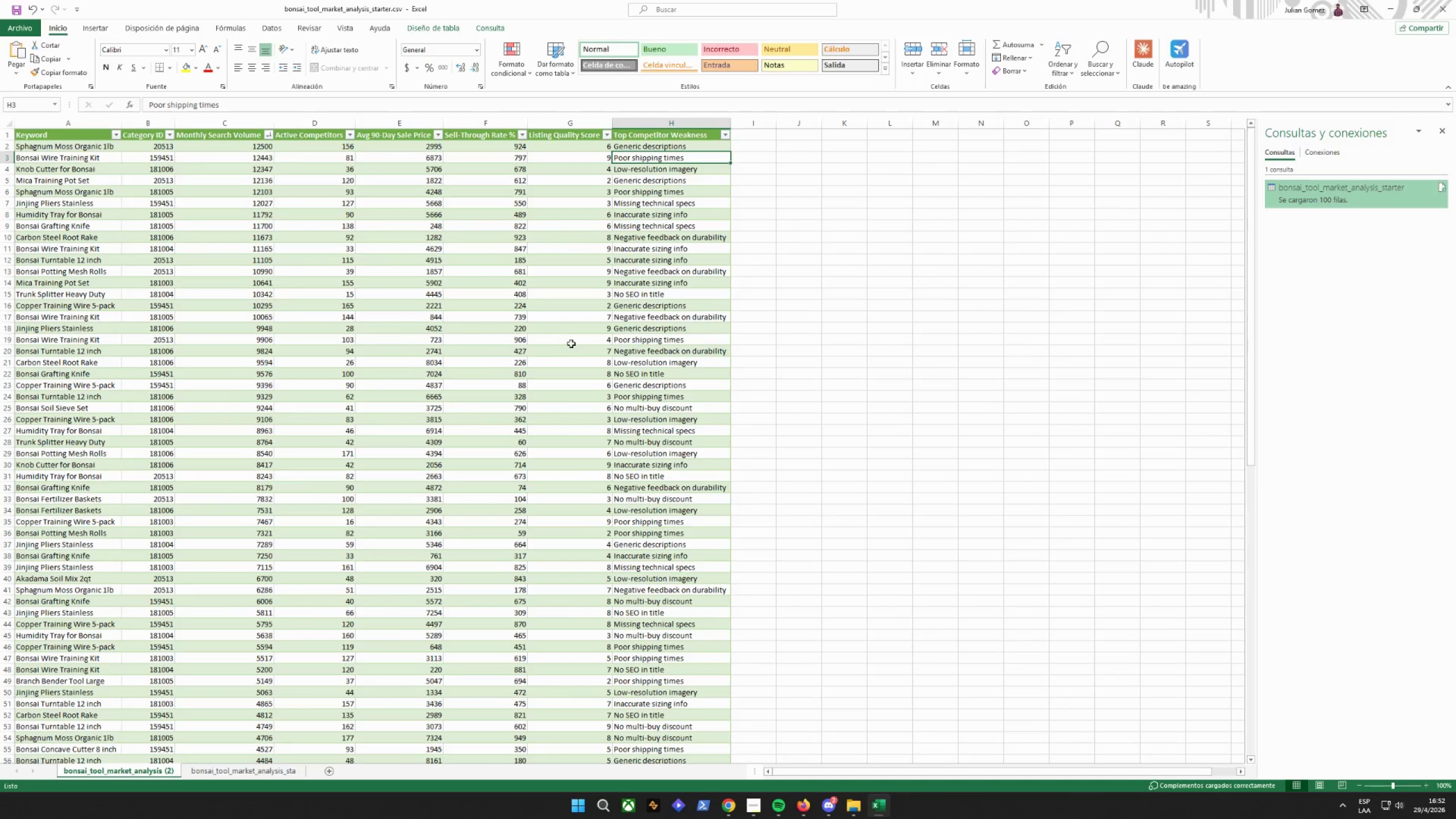 
type(Scxo)
key(Backspace)
key(Backspace)
type(ore)
 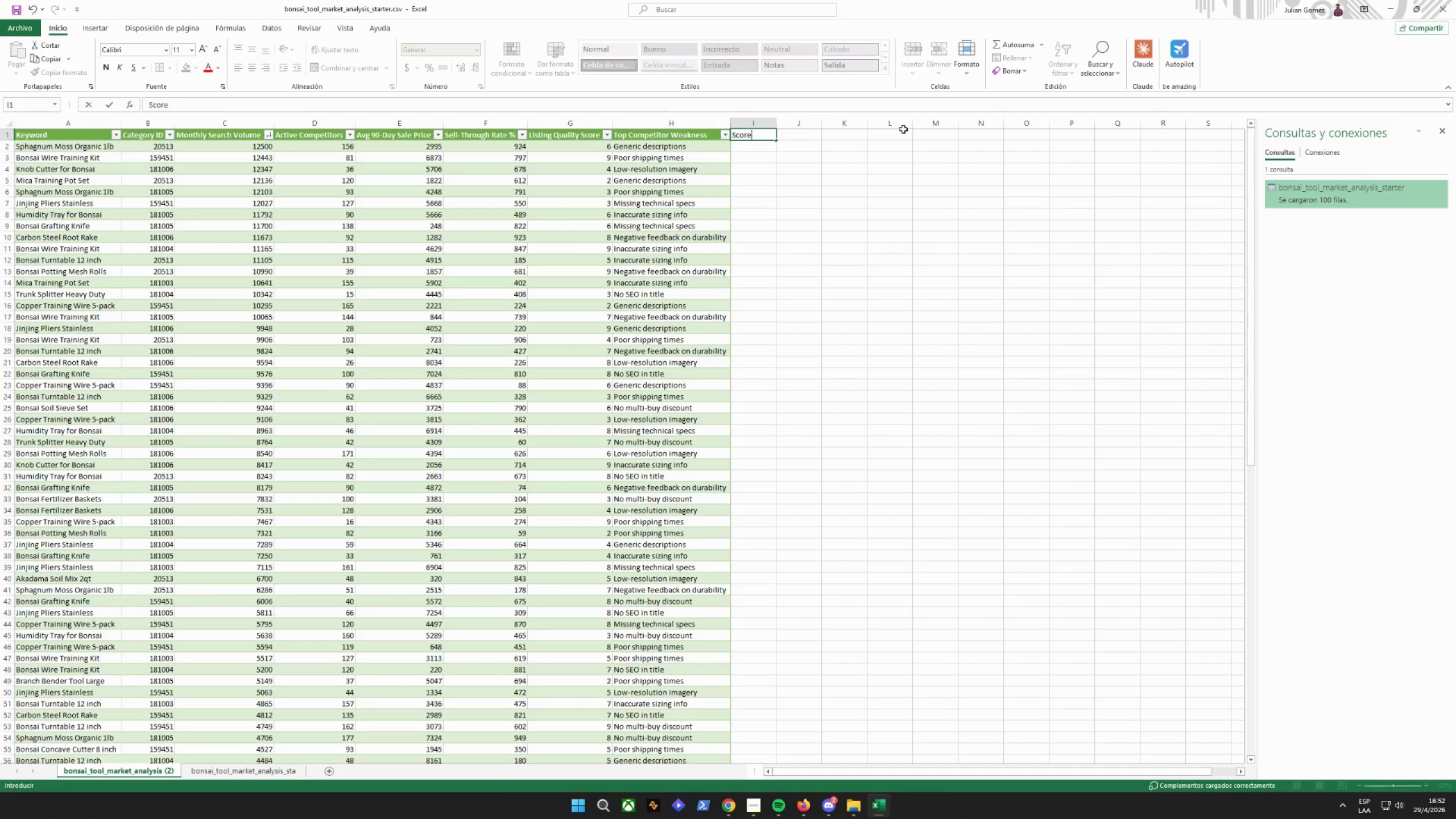 
key(Enter)
 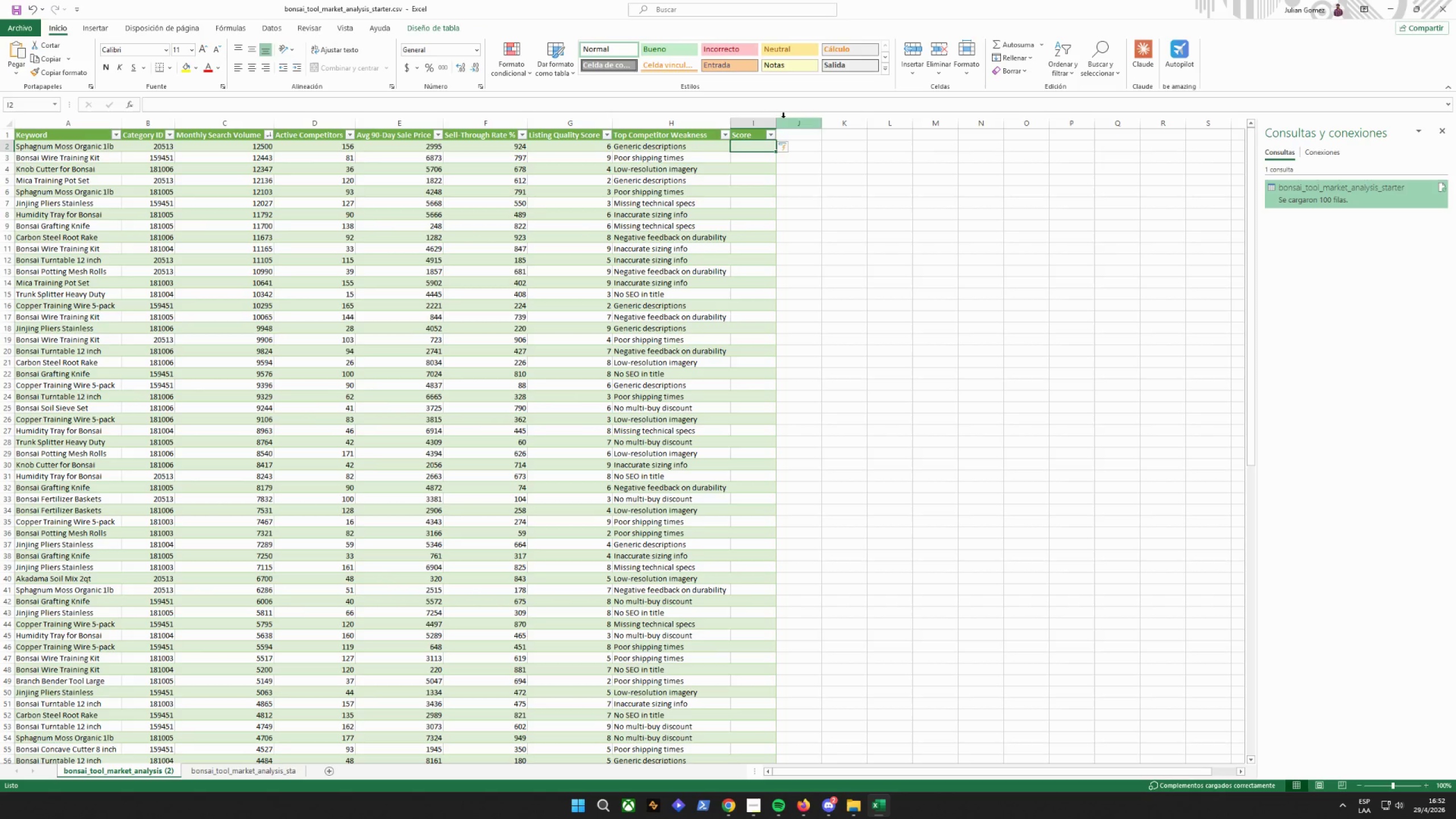 
left_click([760, 146])
 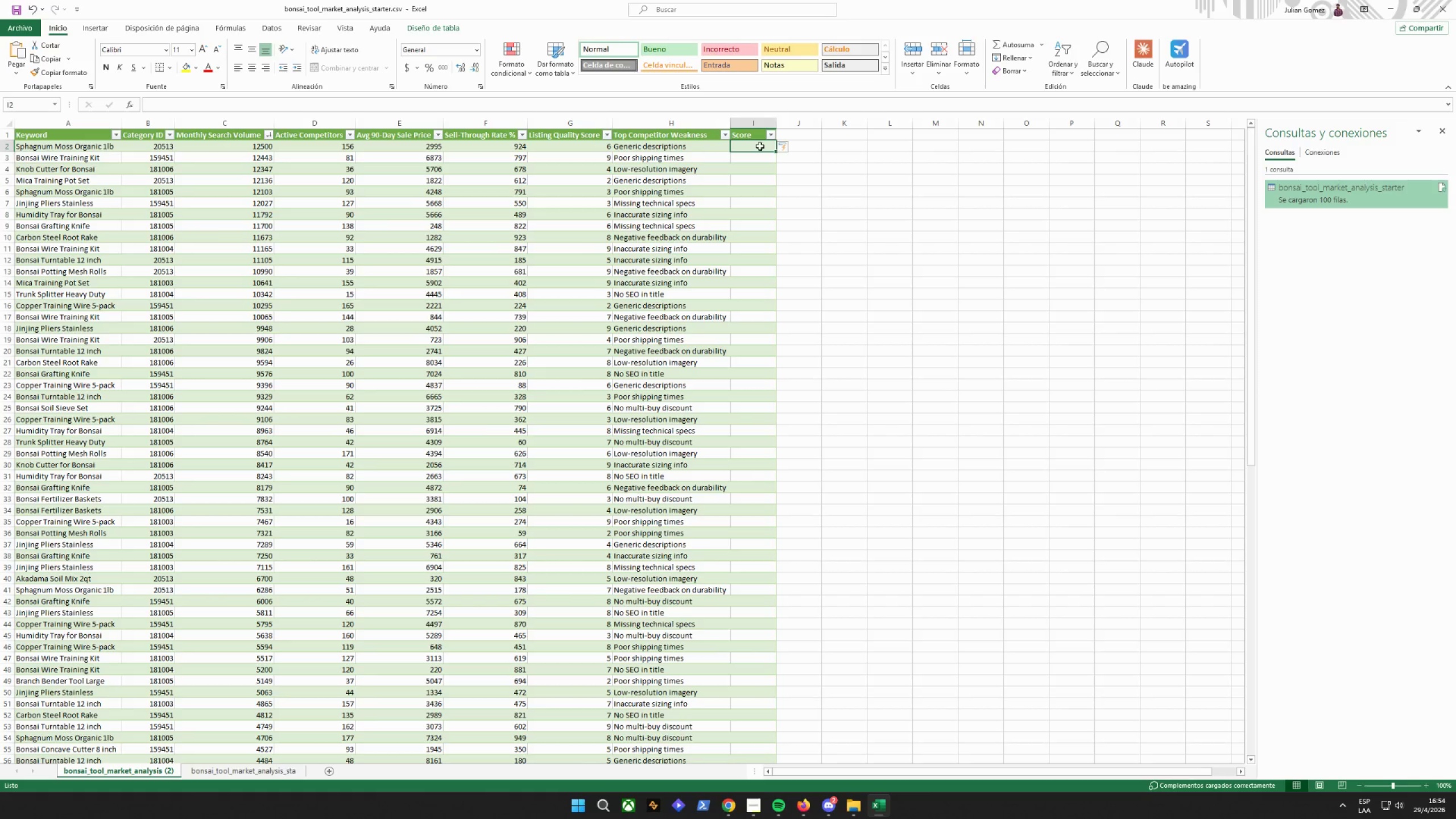 
wait(81.95)
 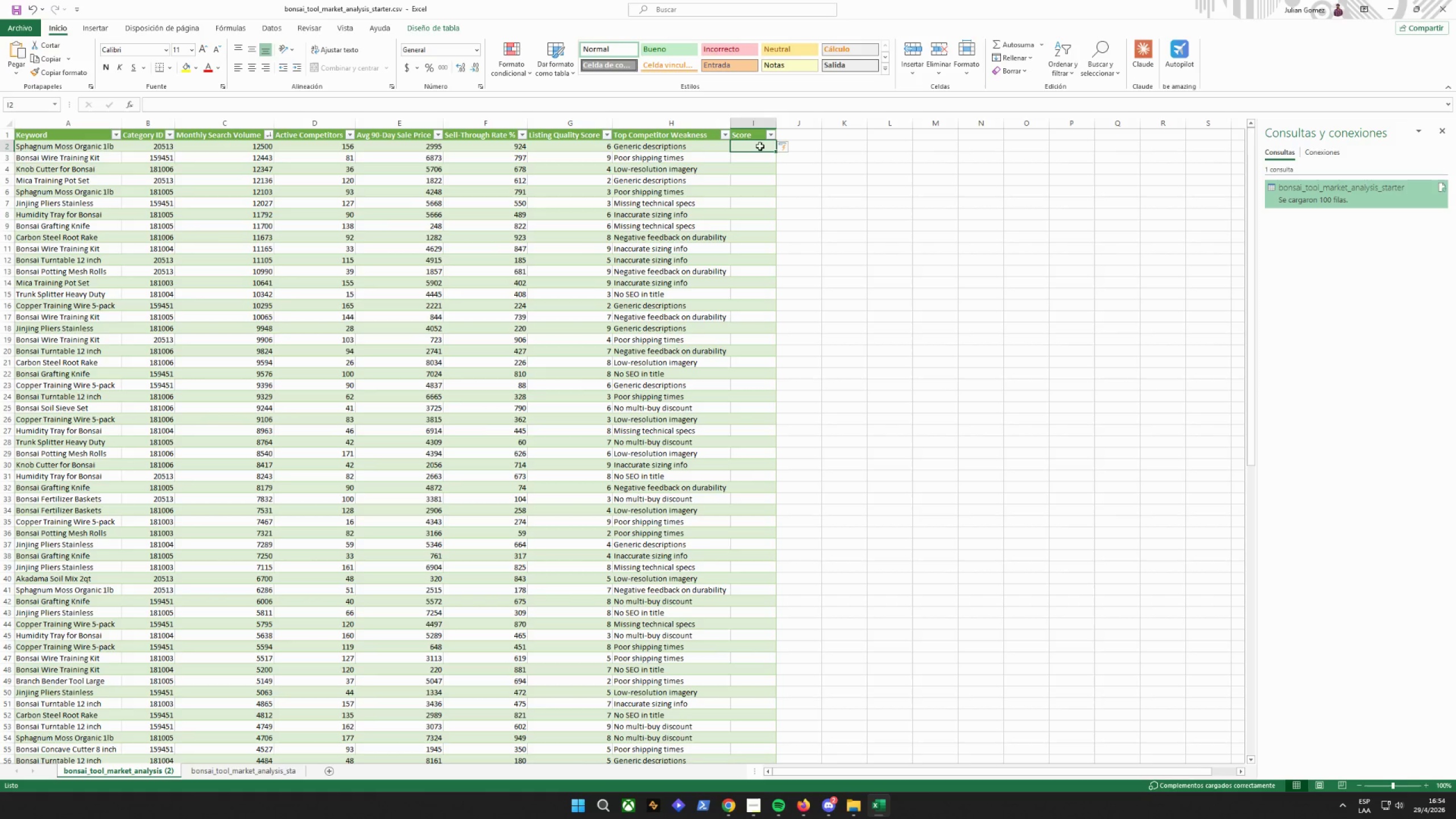 
left_click([741, 271])
 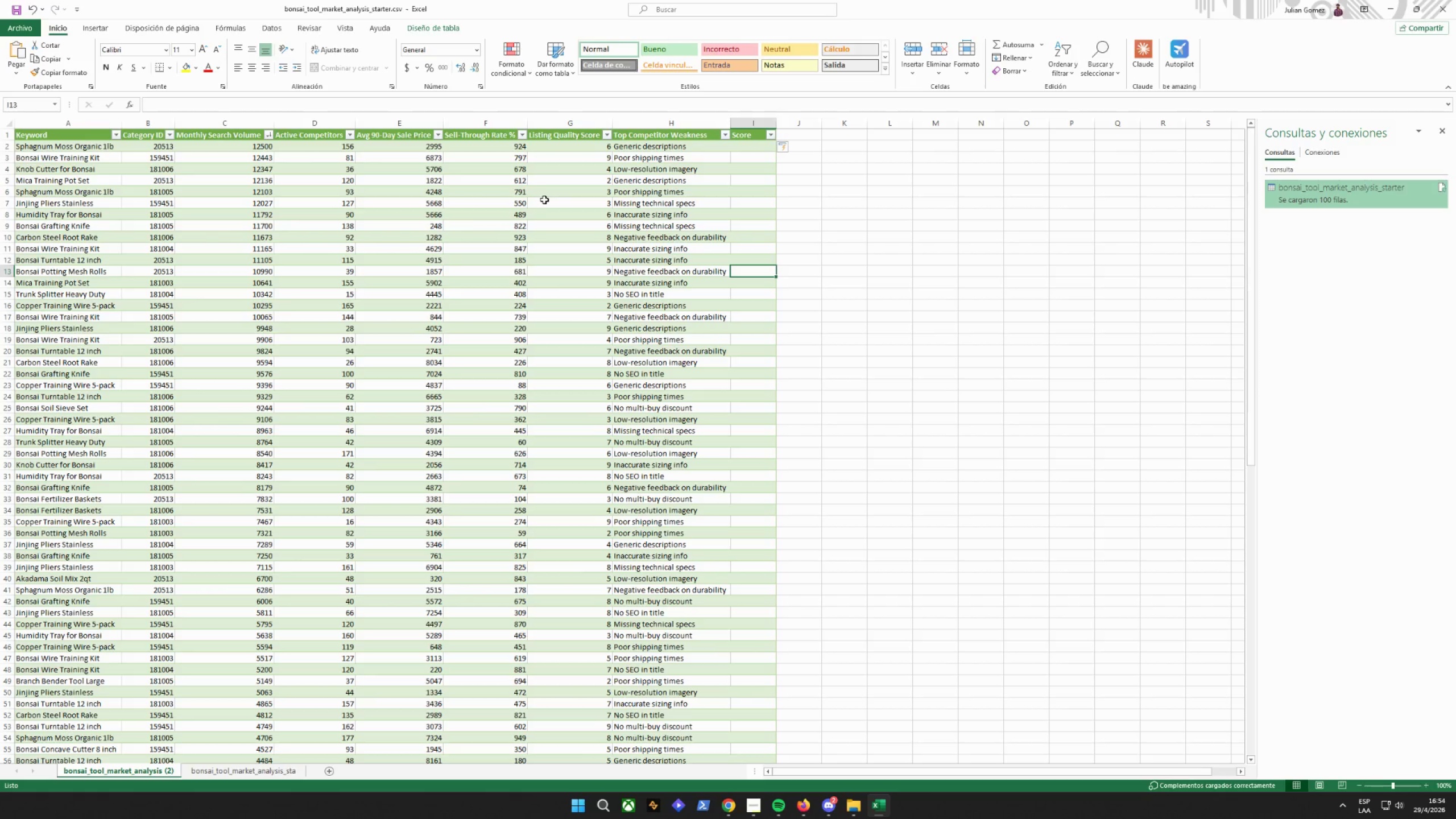 
wait(26.06)
 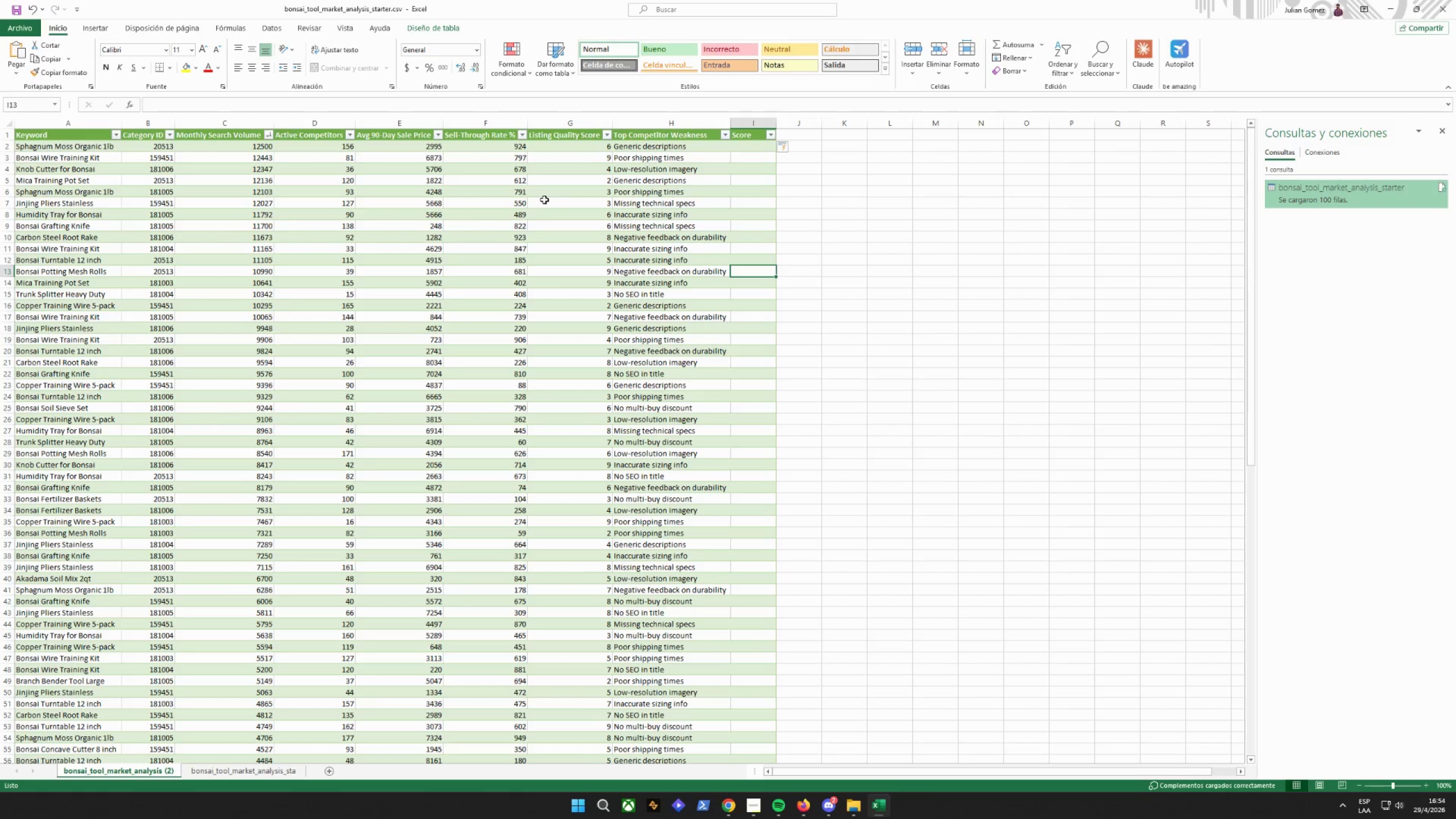 
left_click([752, 151])
 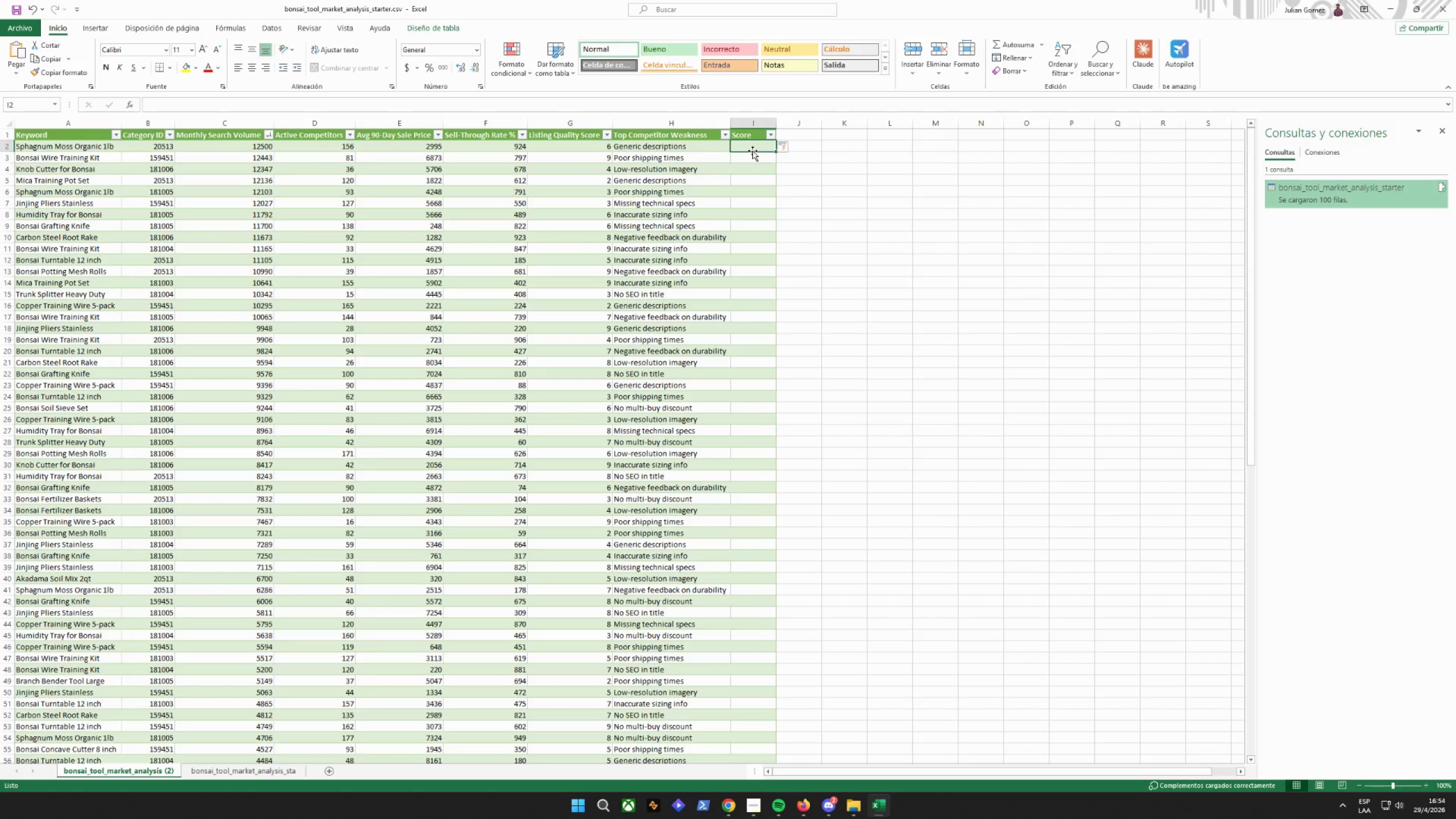 
hold_key(key=ArrowUp, duration=0.34)
 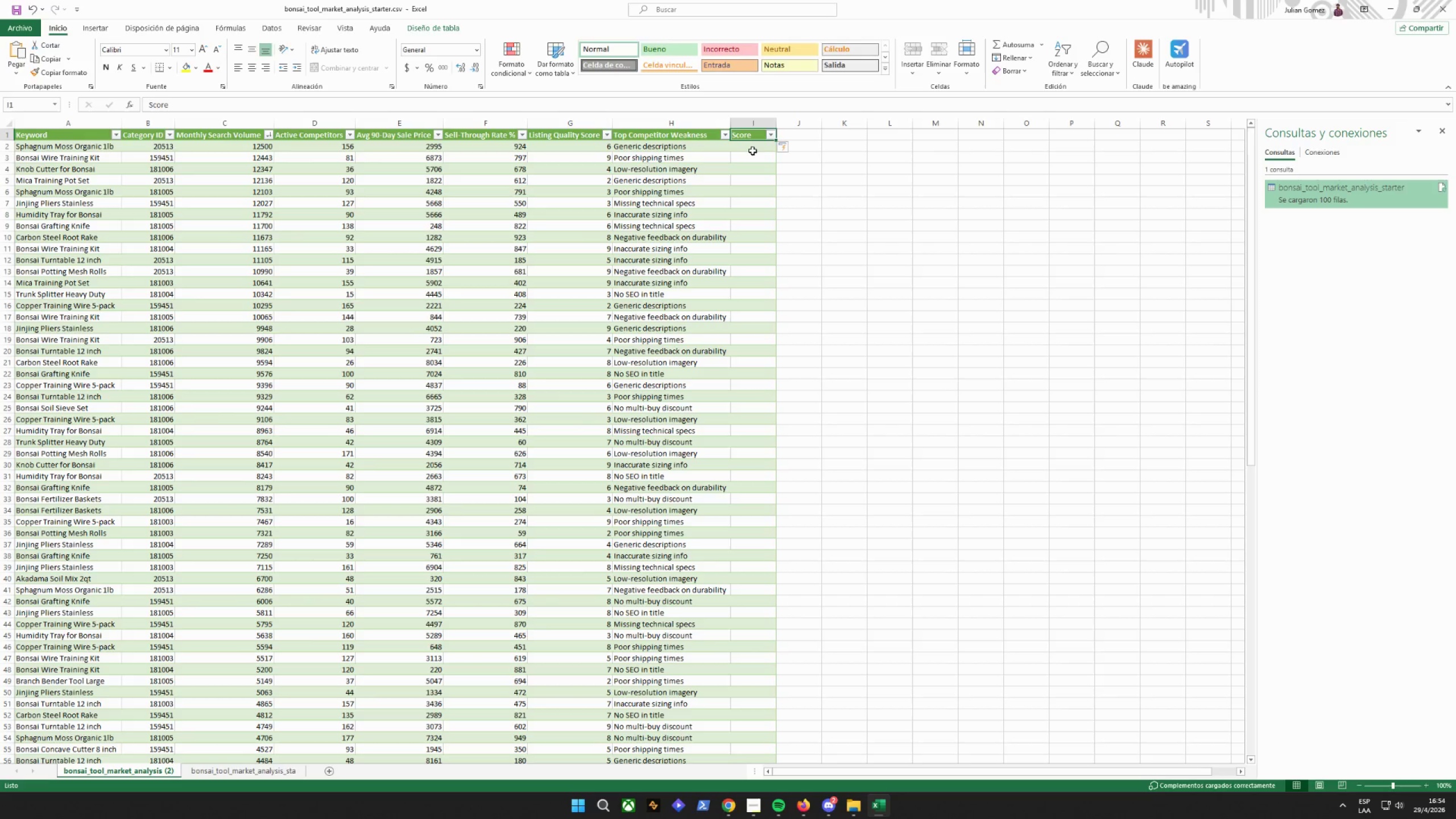 
key(Shift+BracketRight)
 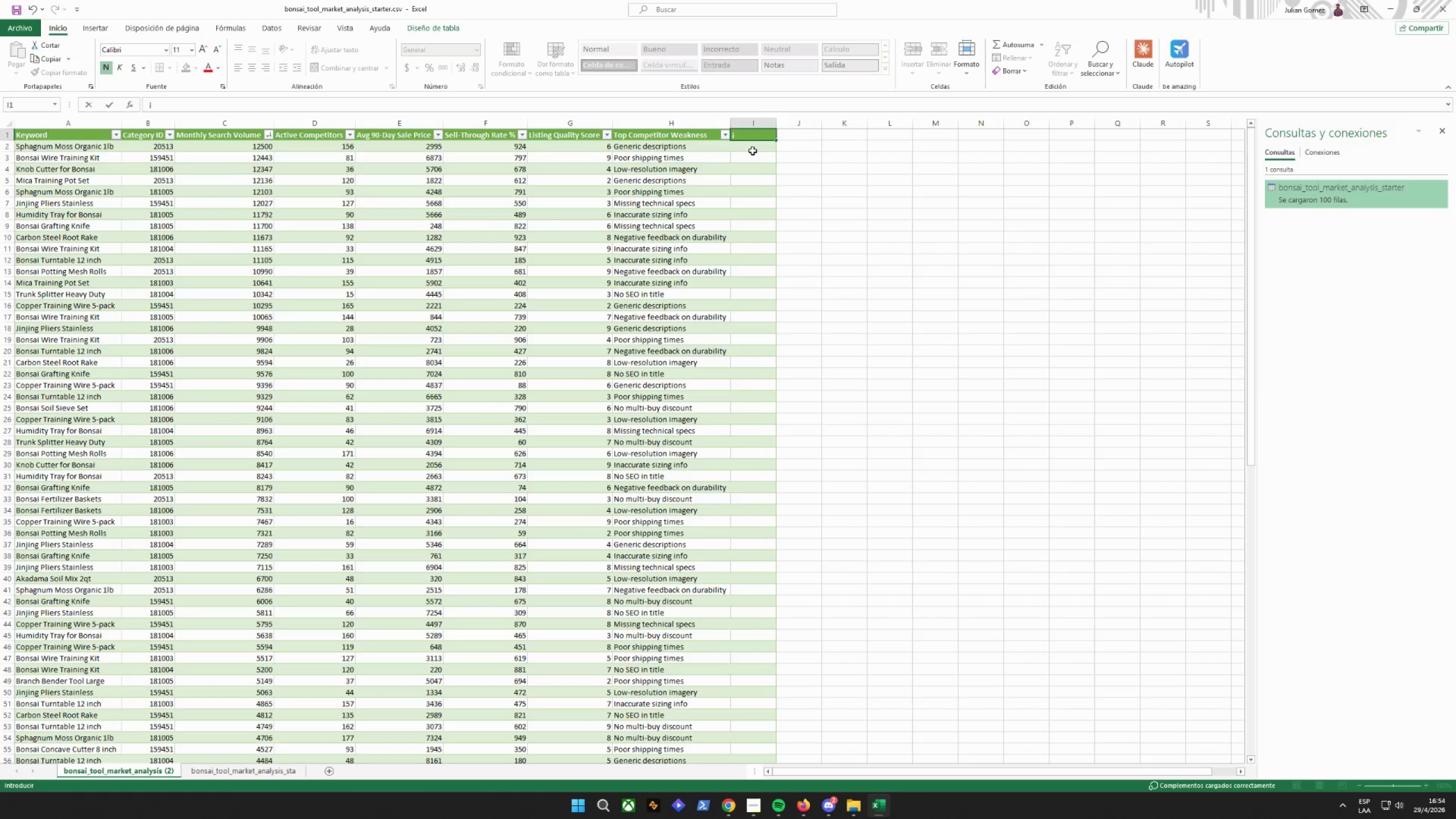 
key(Control+ControlLeft)
 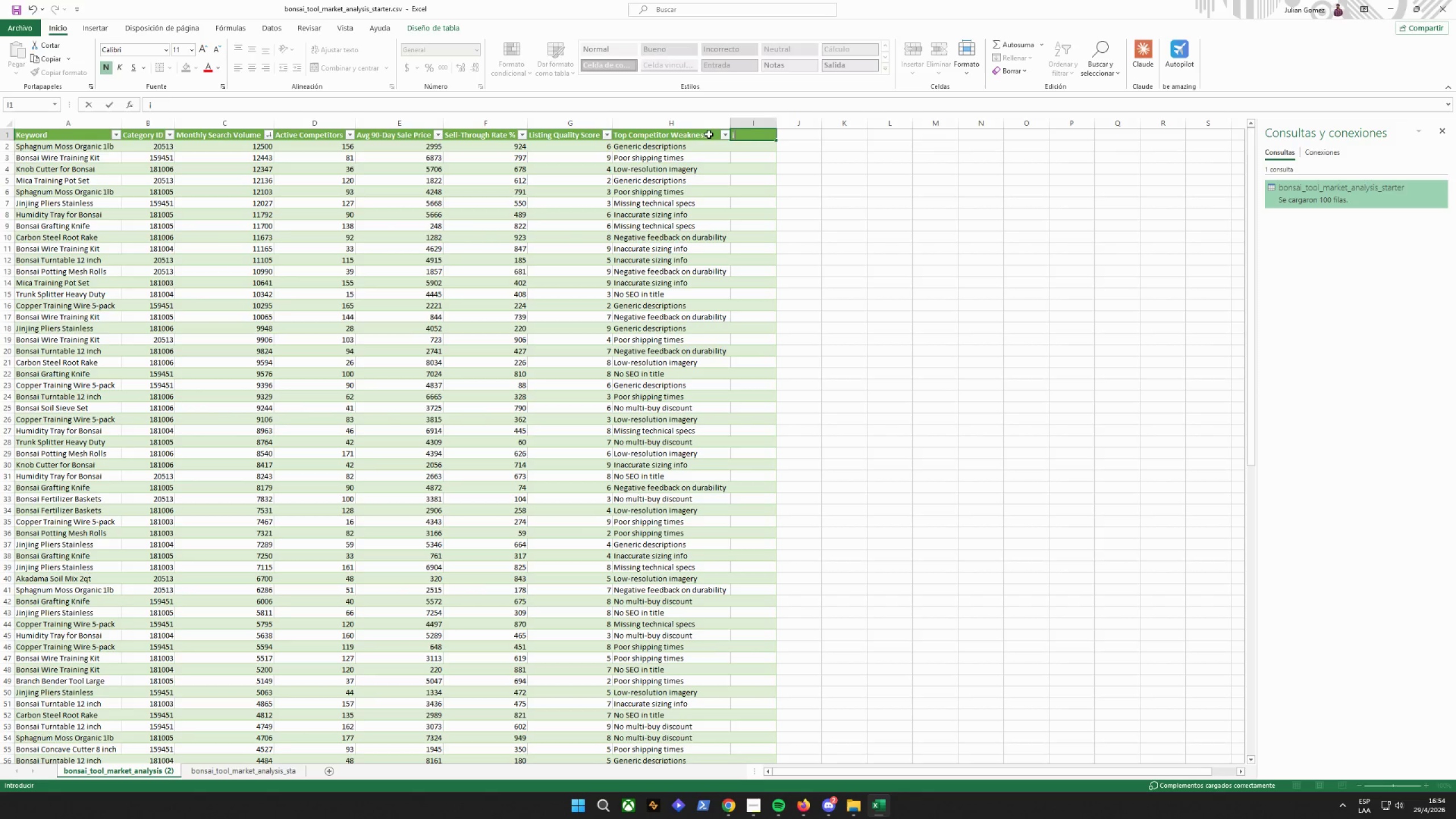 
key(Control+Z)
 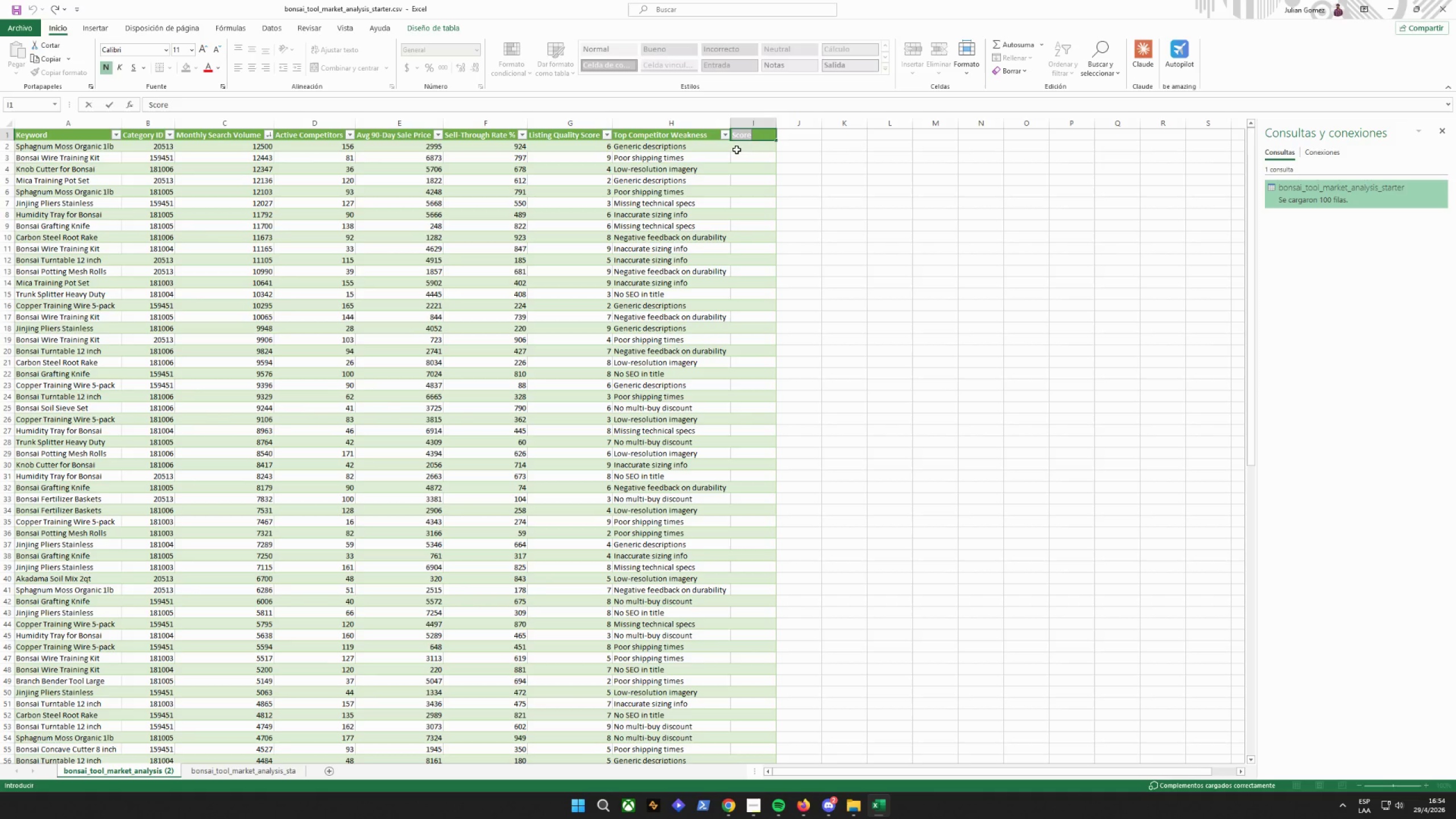 
left_click([737, 150])
 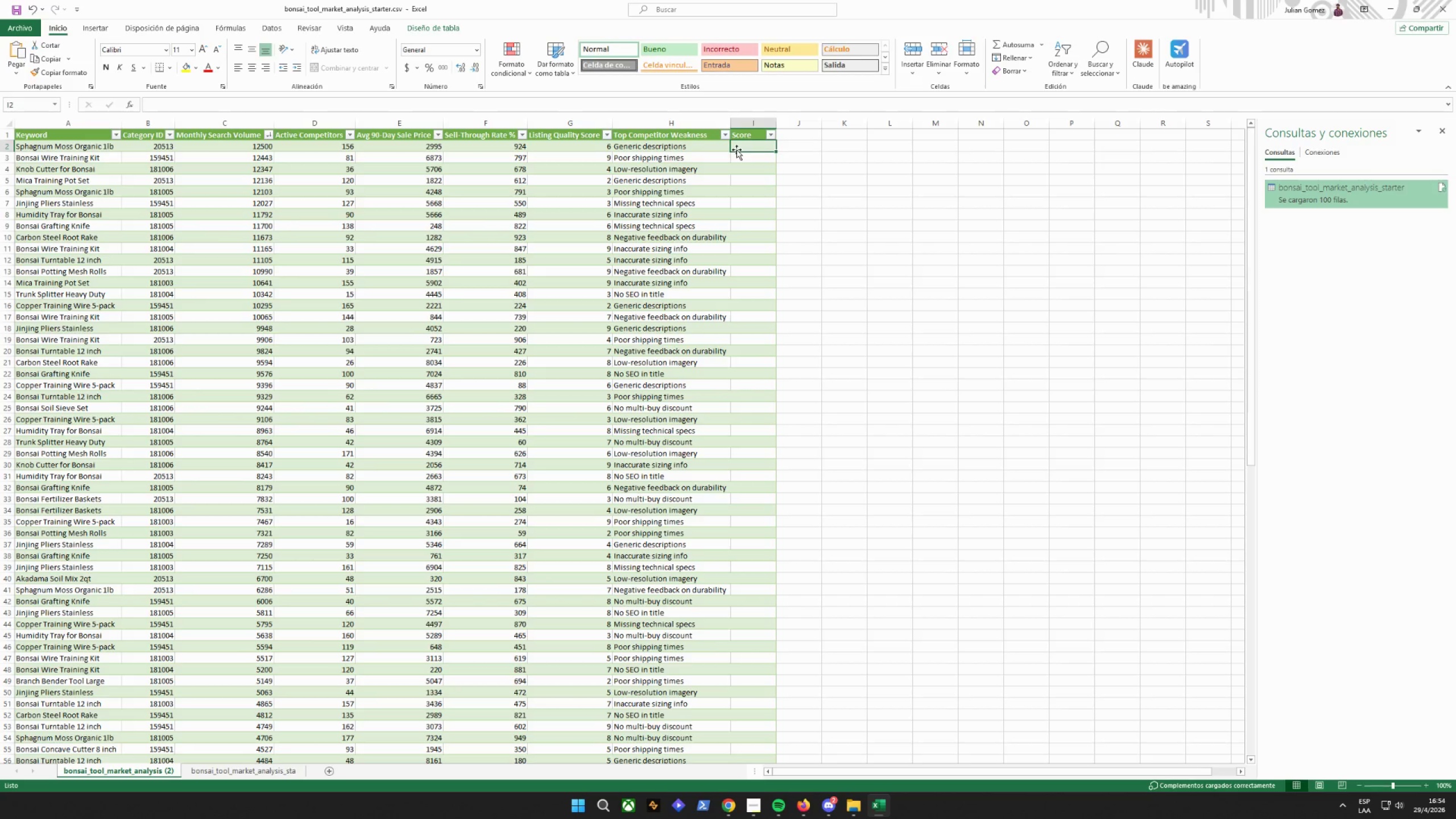 
type({)
key(Backspace)
type(})
key(Backspace)
type(}}})
key(Backspace)
type({{)
key(Backspace)
key(Backspace)
key(Backspace)
key(Backspace)
type(())
key(Backspace)
type())
key(Backspace)
key(Backspace)
type(])
 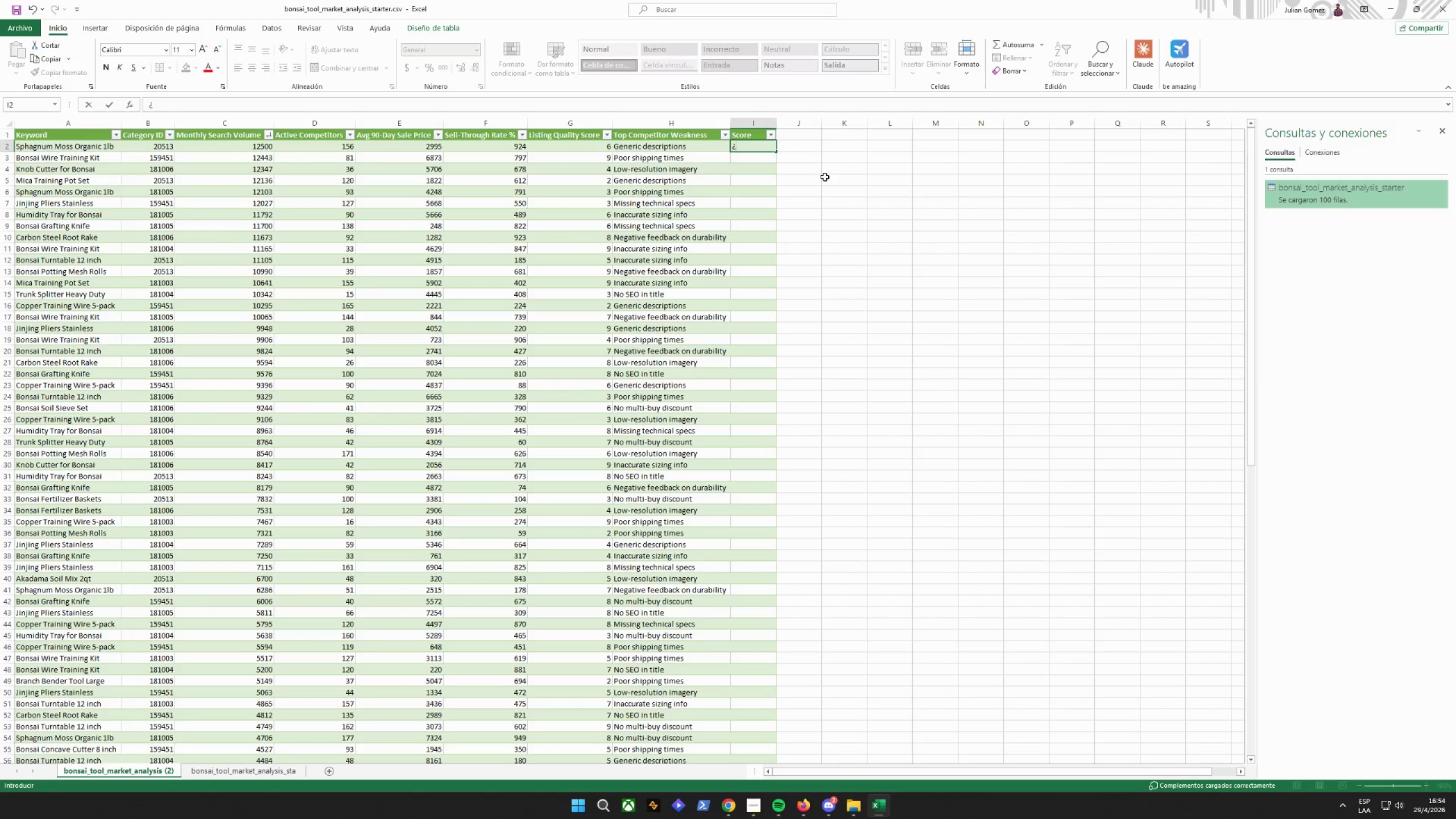 
key(Backspace)
 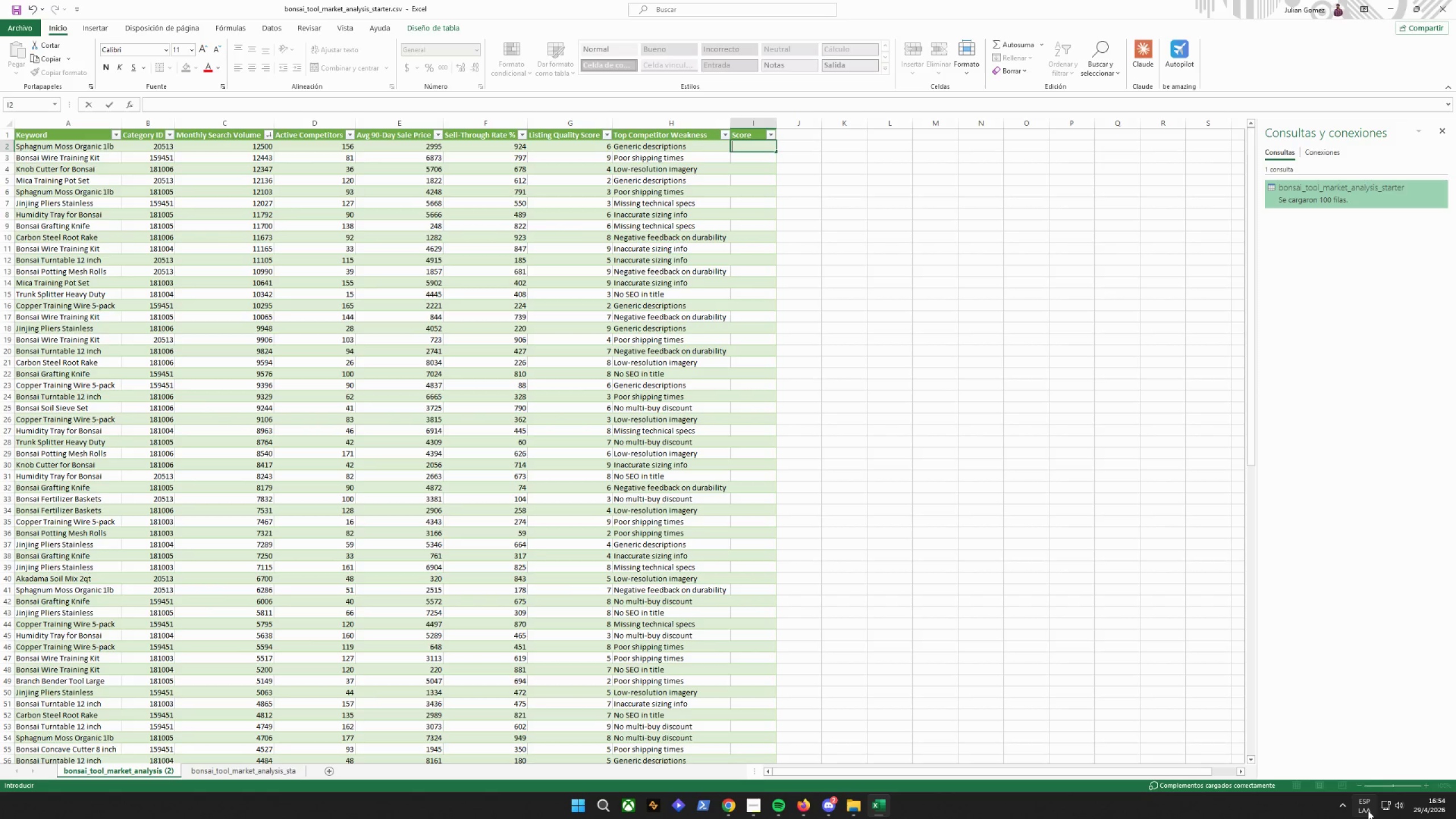 
left_click([1331, 748])
 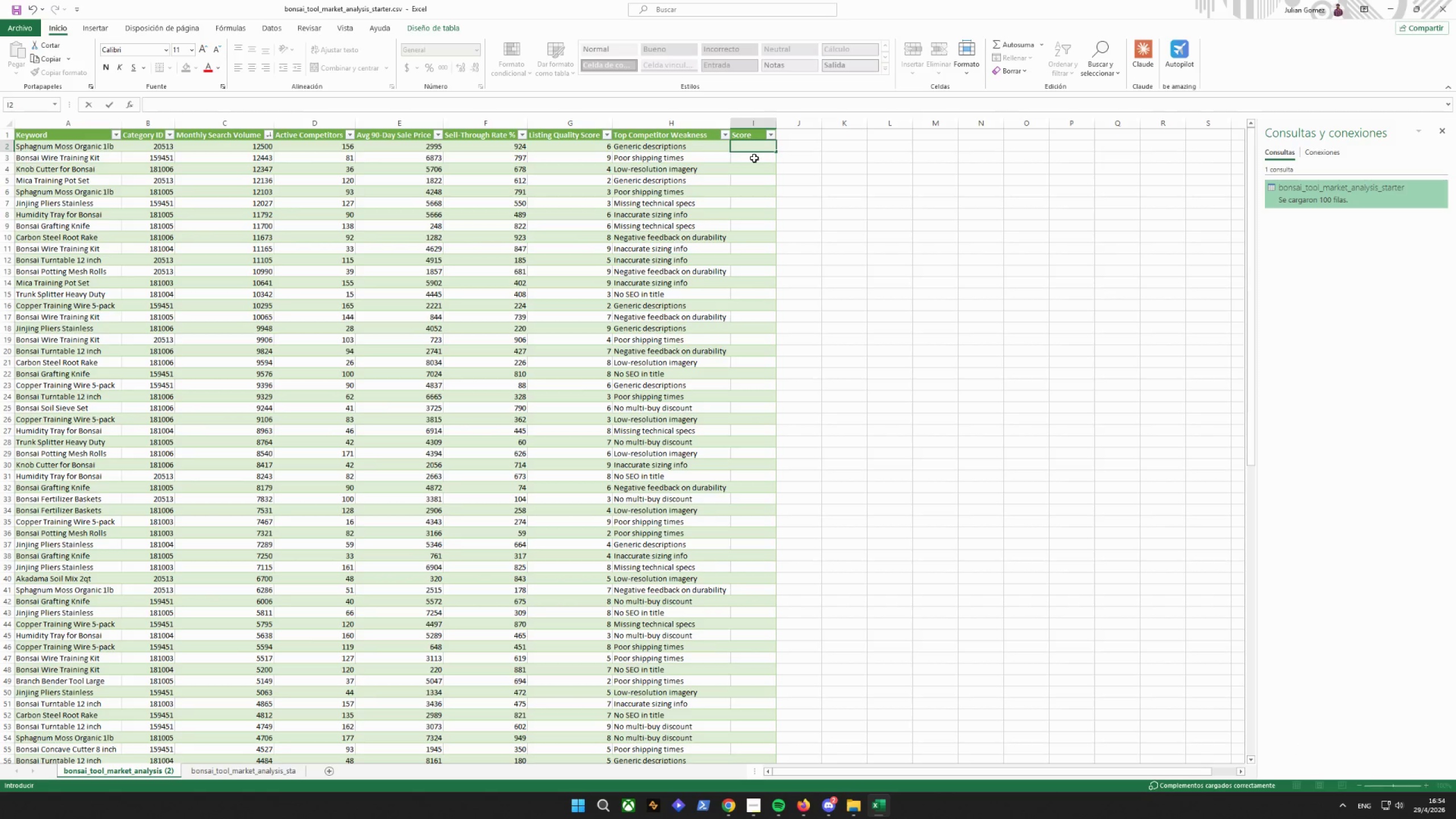 
left_click([746, 147])
 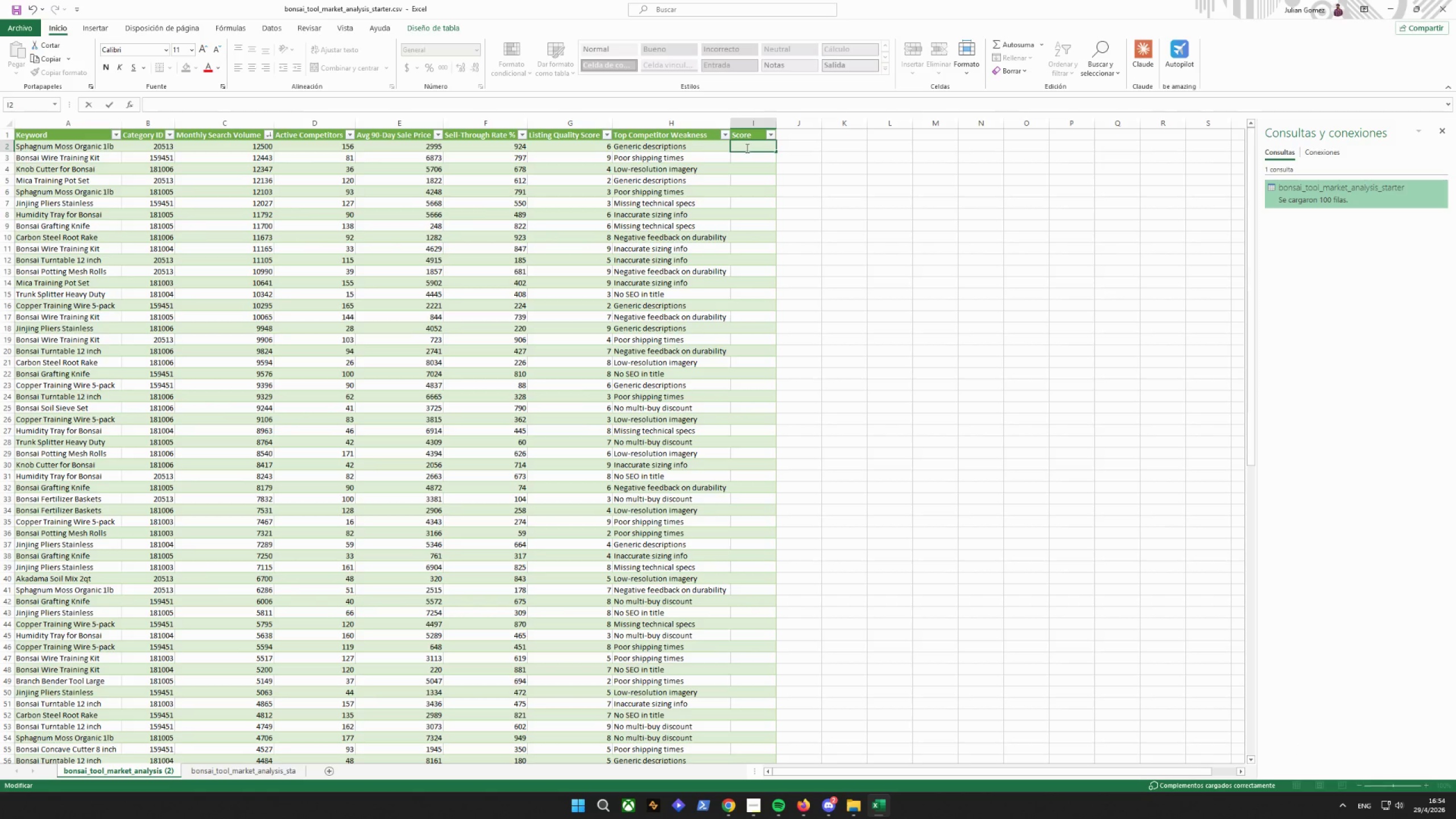 
key(Equal)
 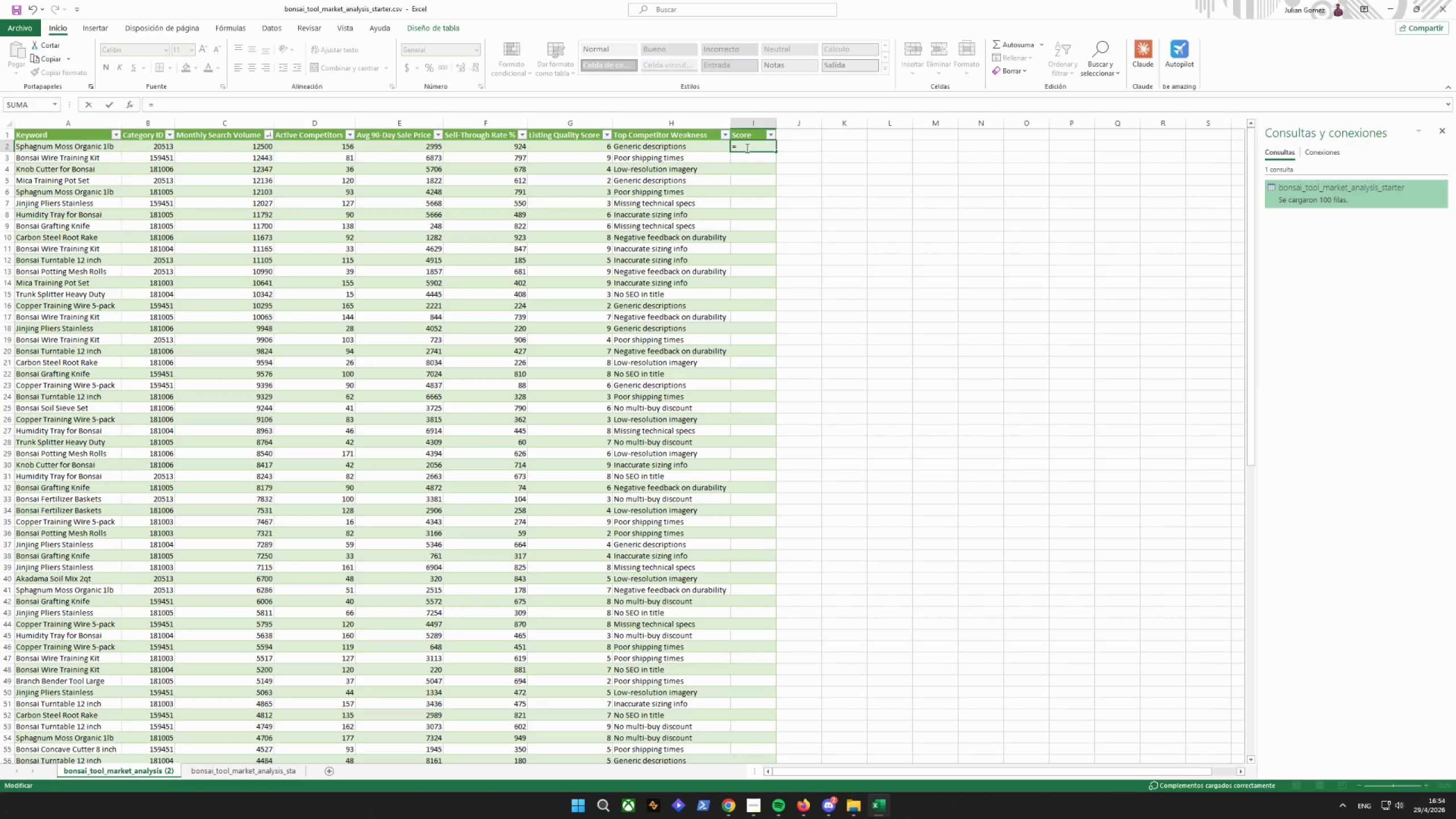 
key(E)
 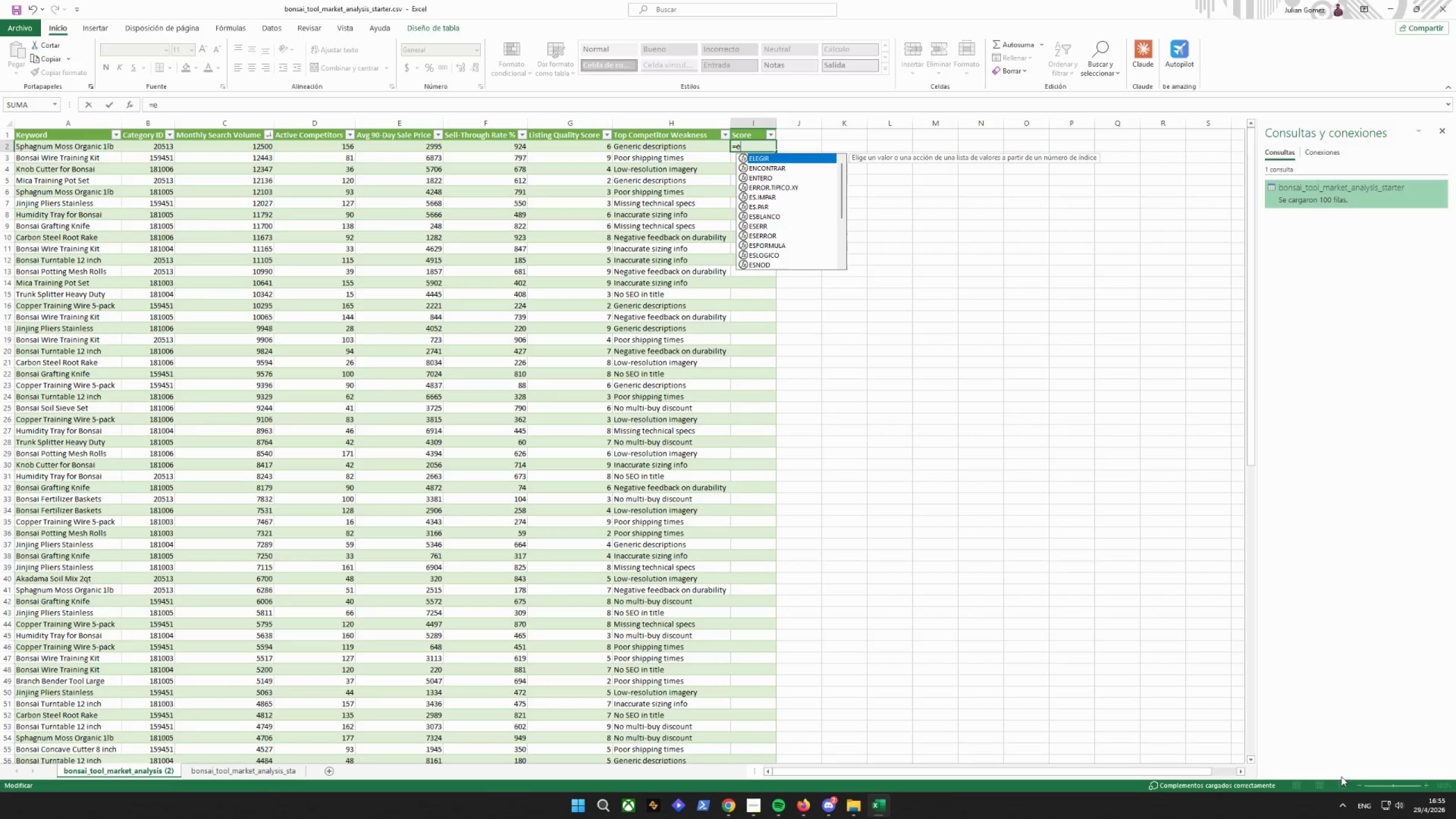 
left_click([1371, 810])
 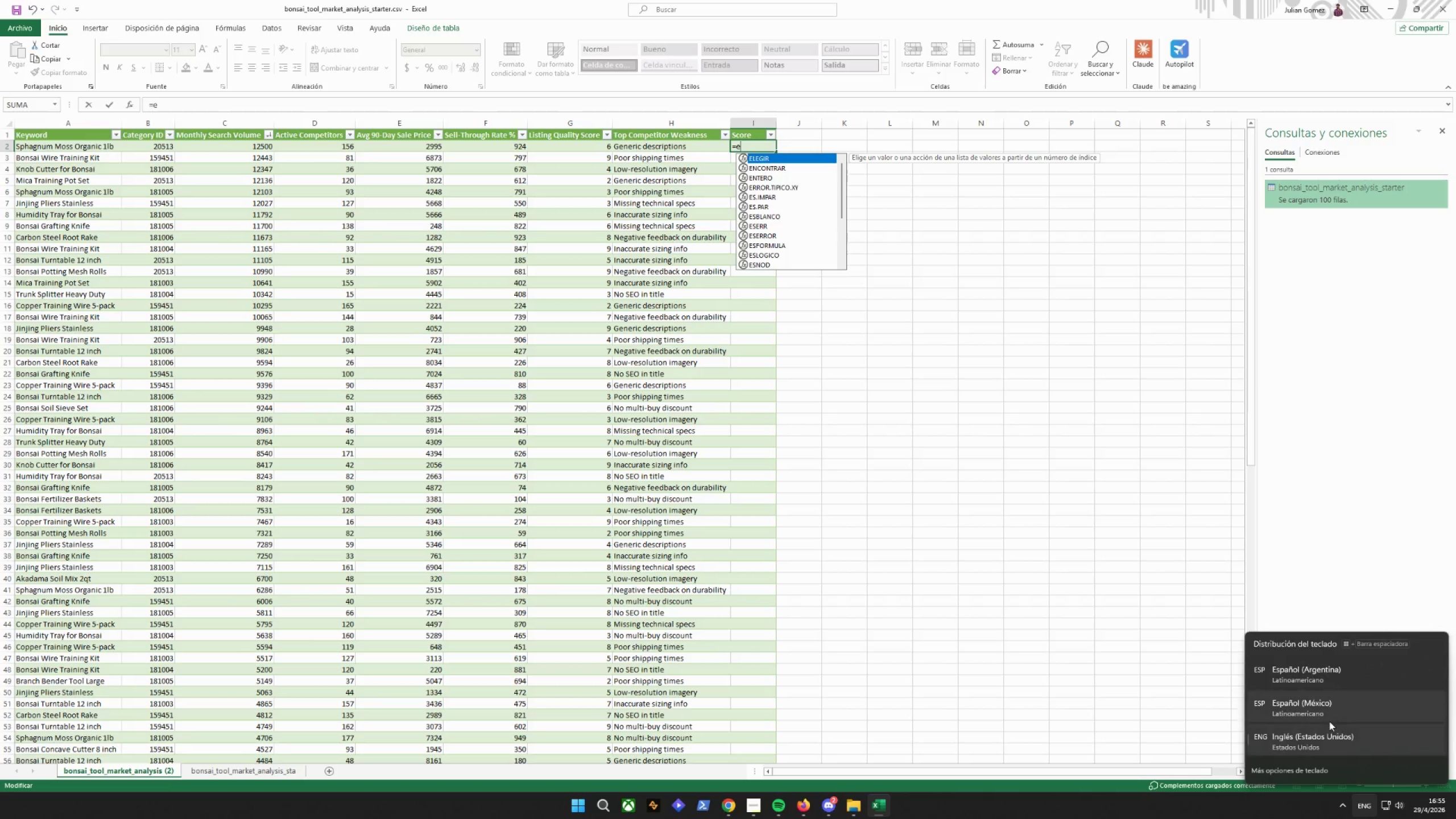 
left_click([1328, 720])
 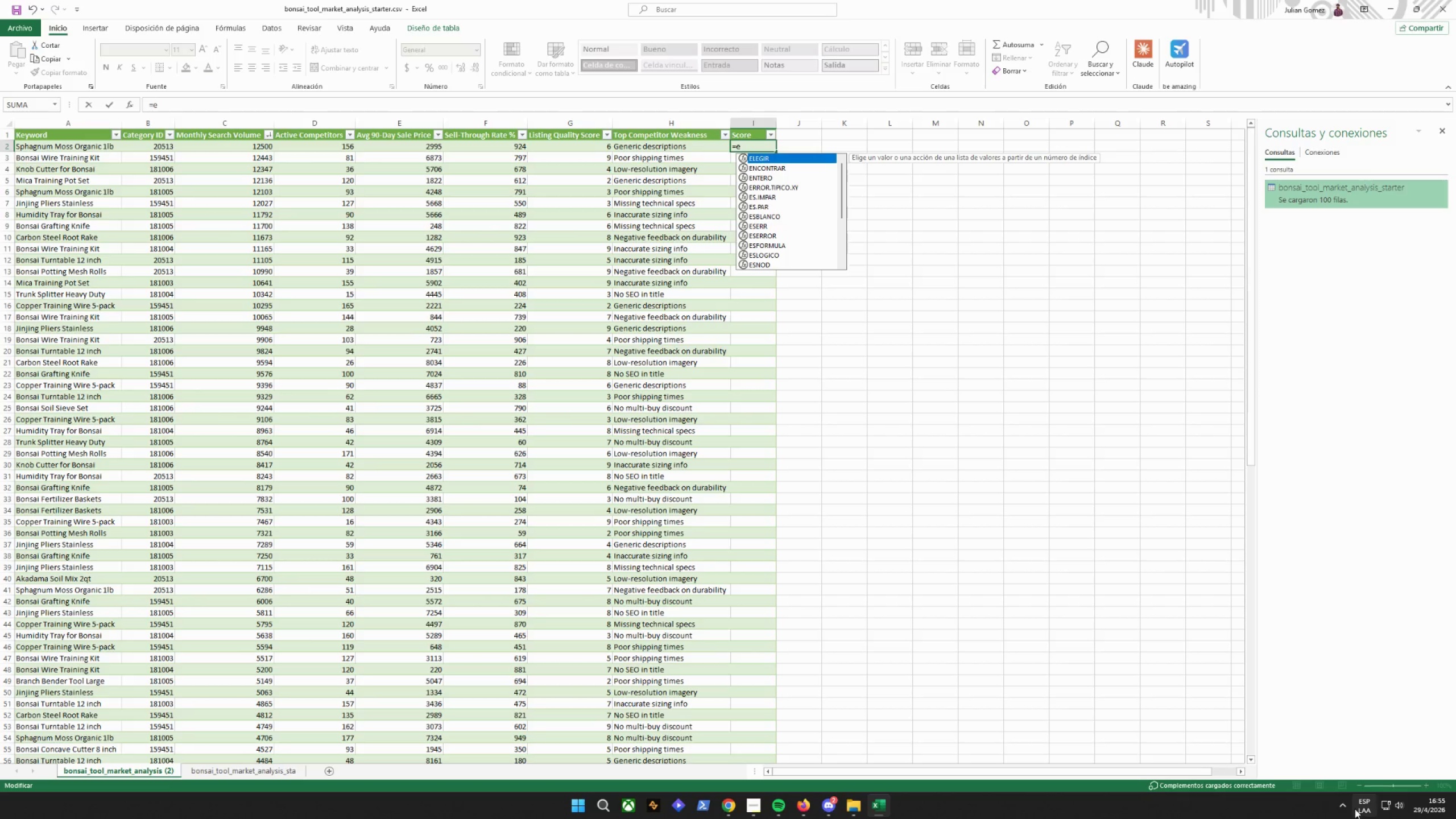 
left_click([1360, 805])
 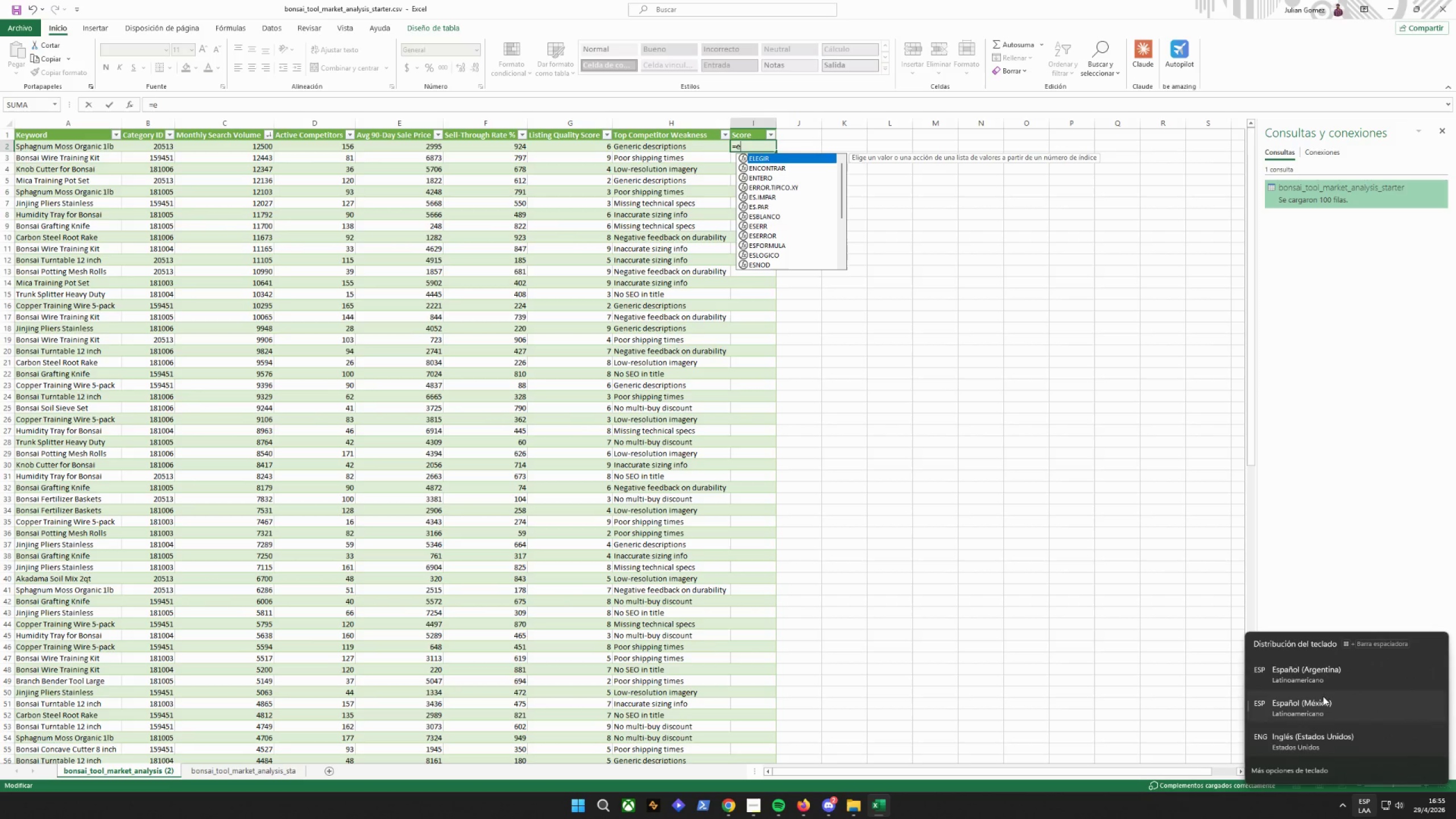 
left_click([1321, 677])
 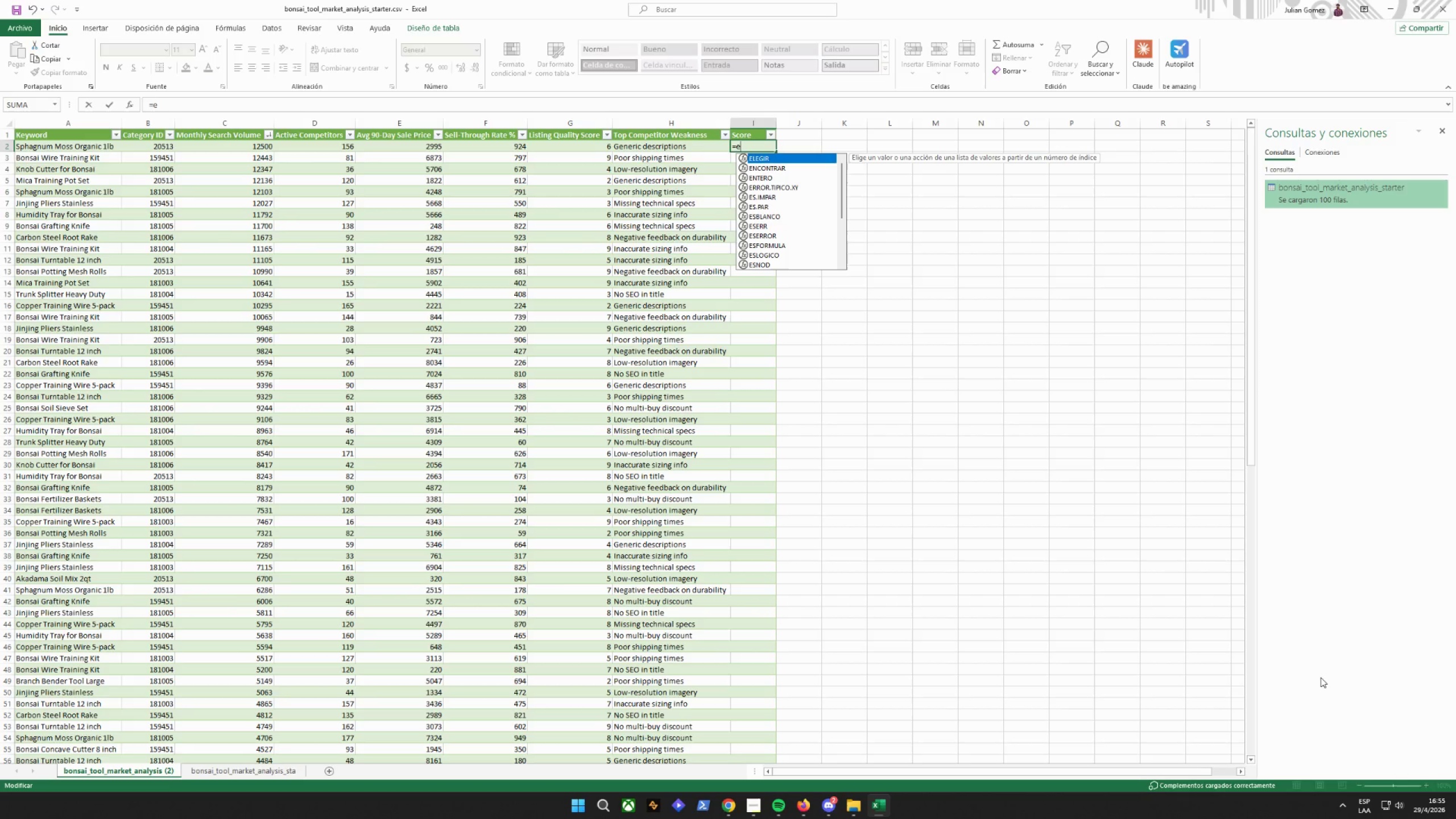 
wait(11.39)
 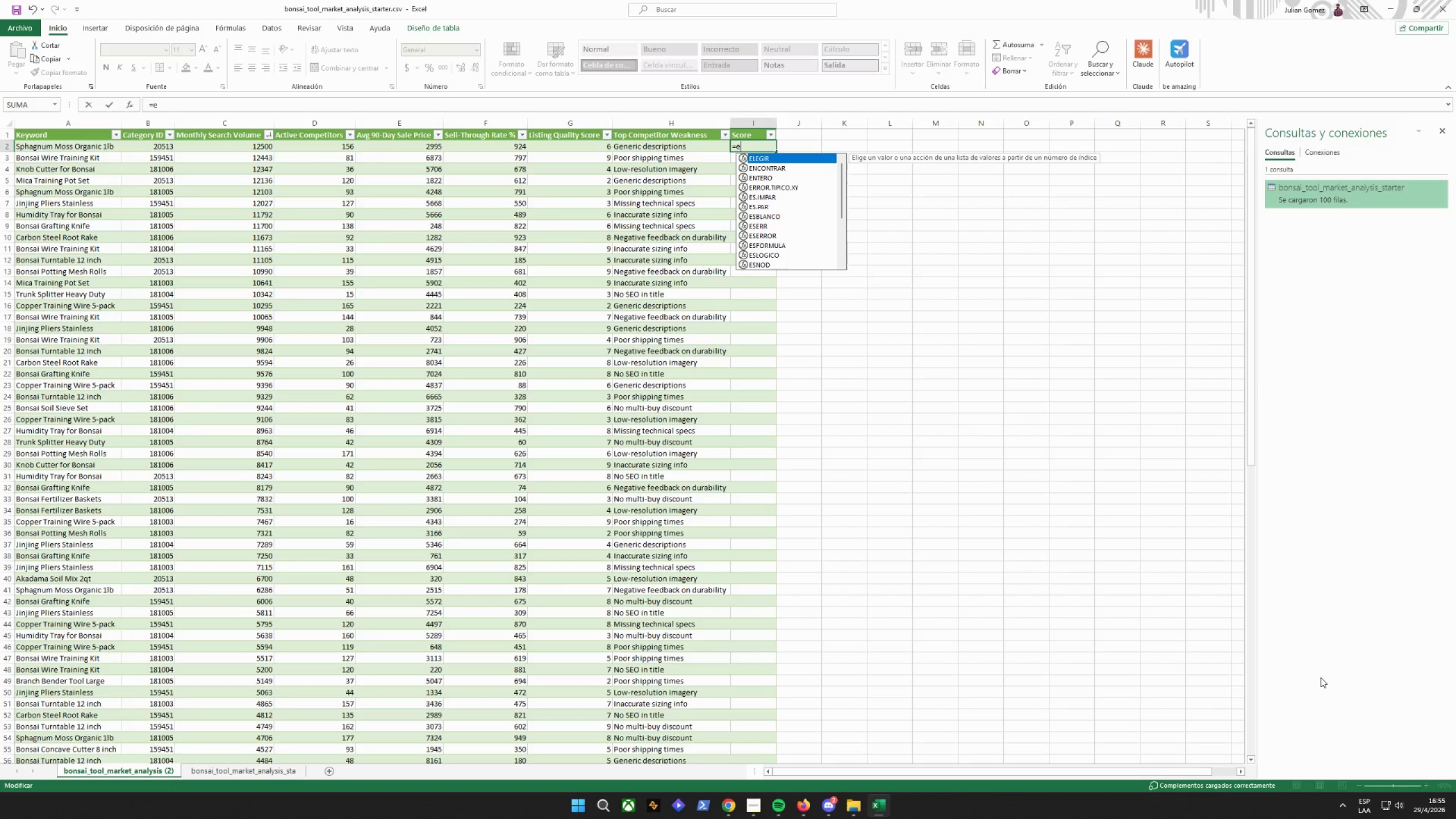 
key(Backspace)
type(()
key(Backspace)
type())
key(Backspace)
type((*)
key(Backspace)
key(Backspace)
type(*()
key(Backspace)
type(()
key(Backspace)
type(*)
 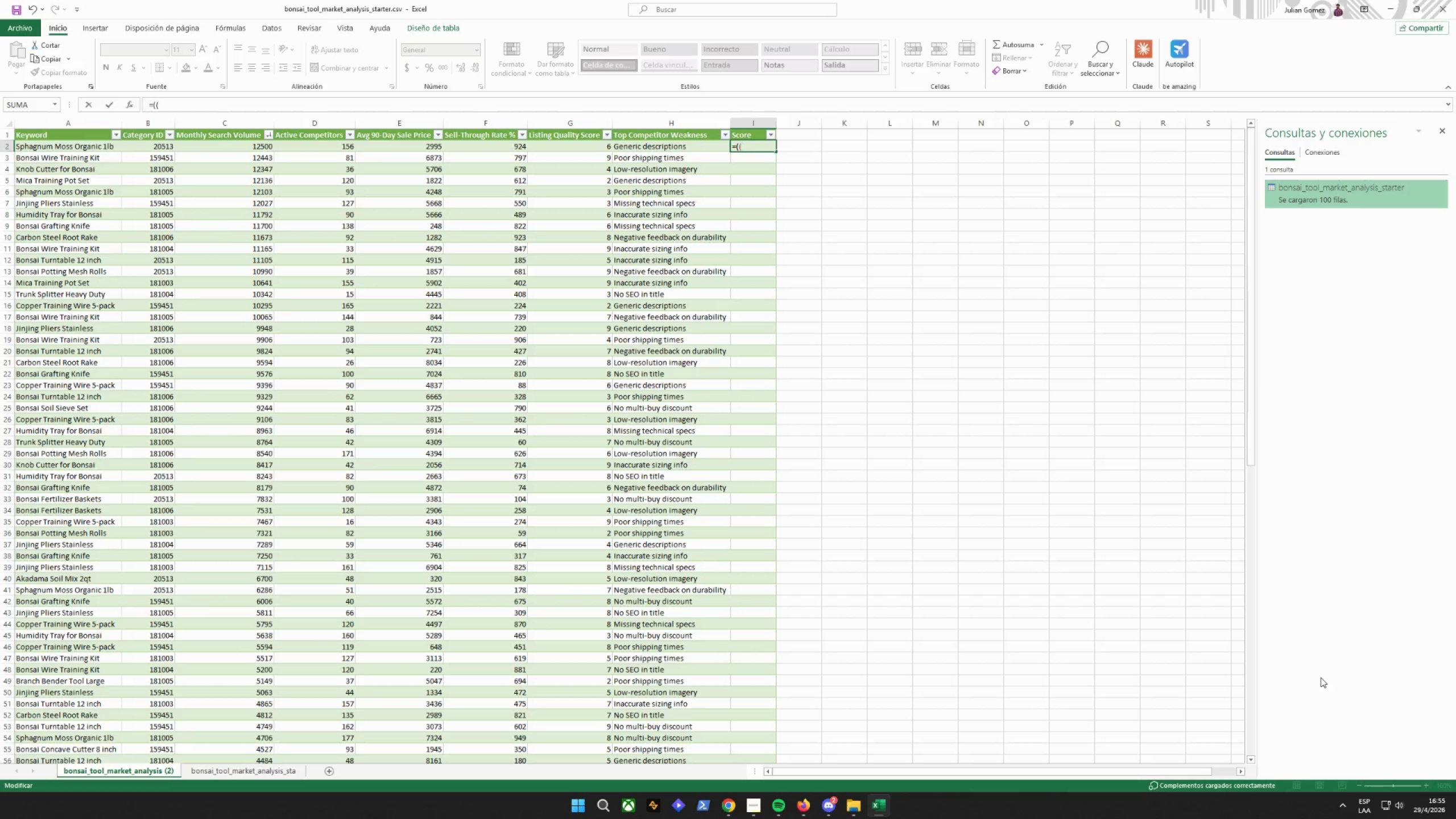 
wait(10.92)
 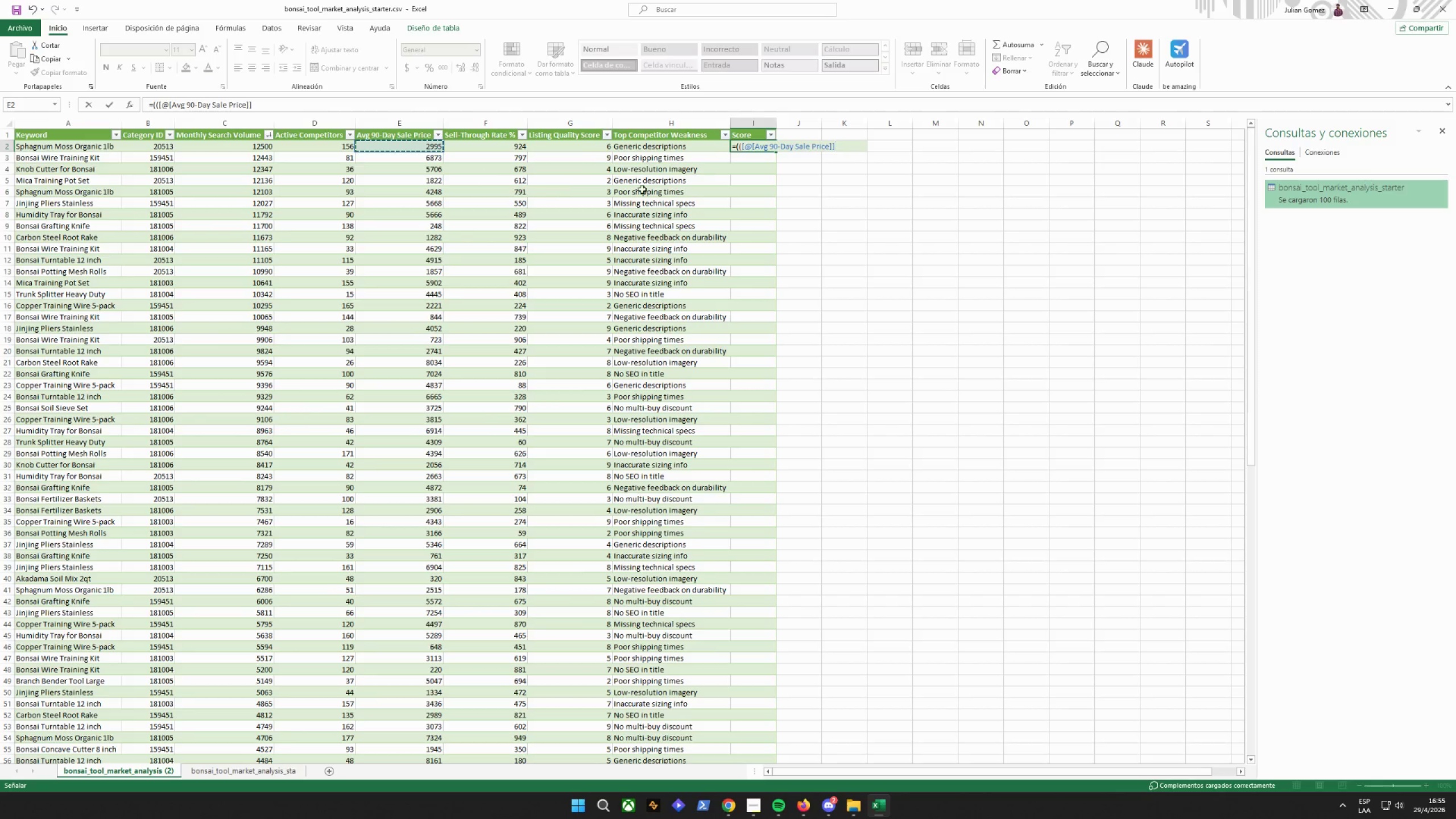 
type(&max)
 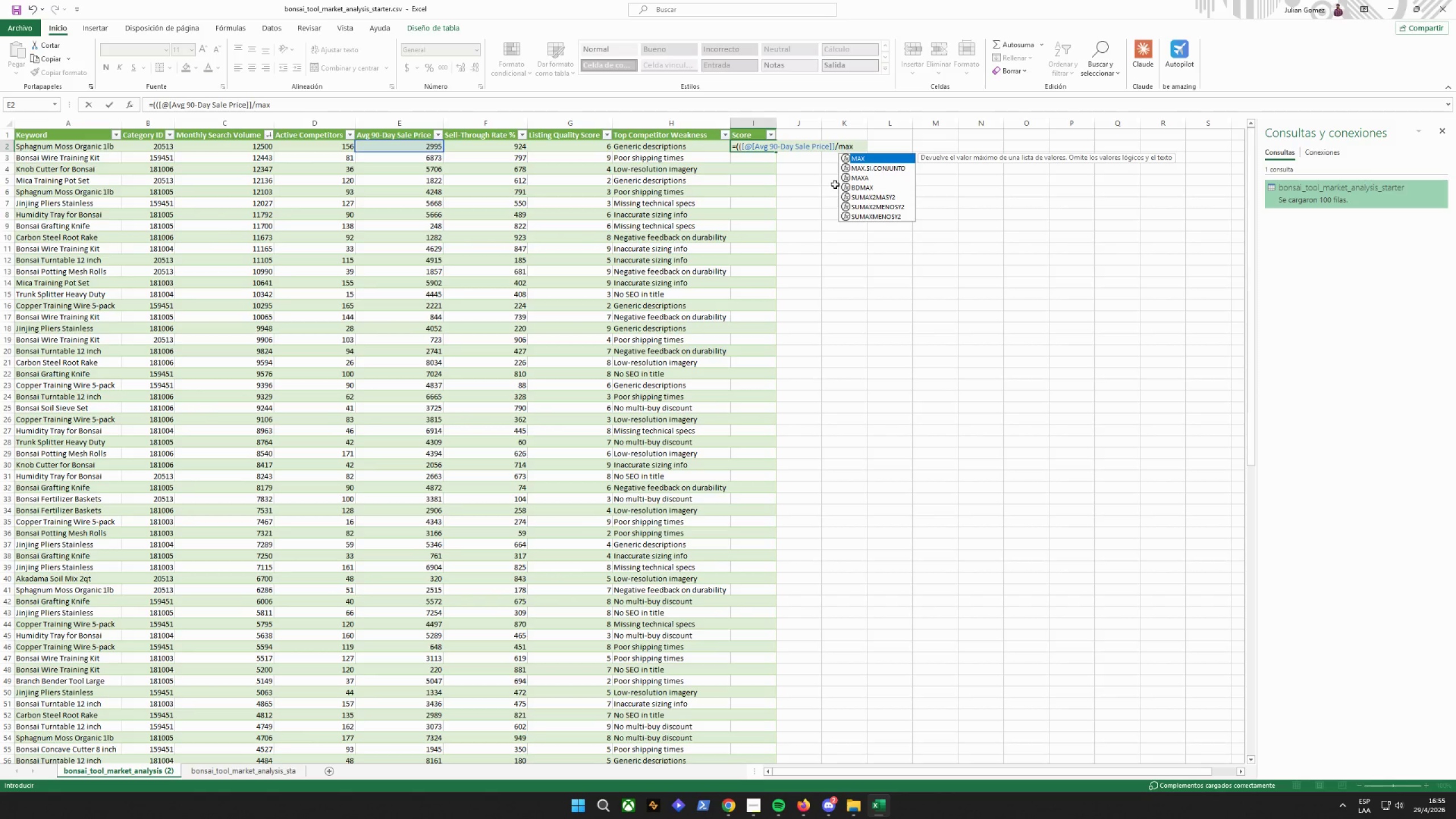 
key(Shift+8)
 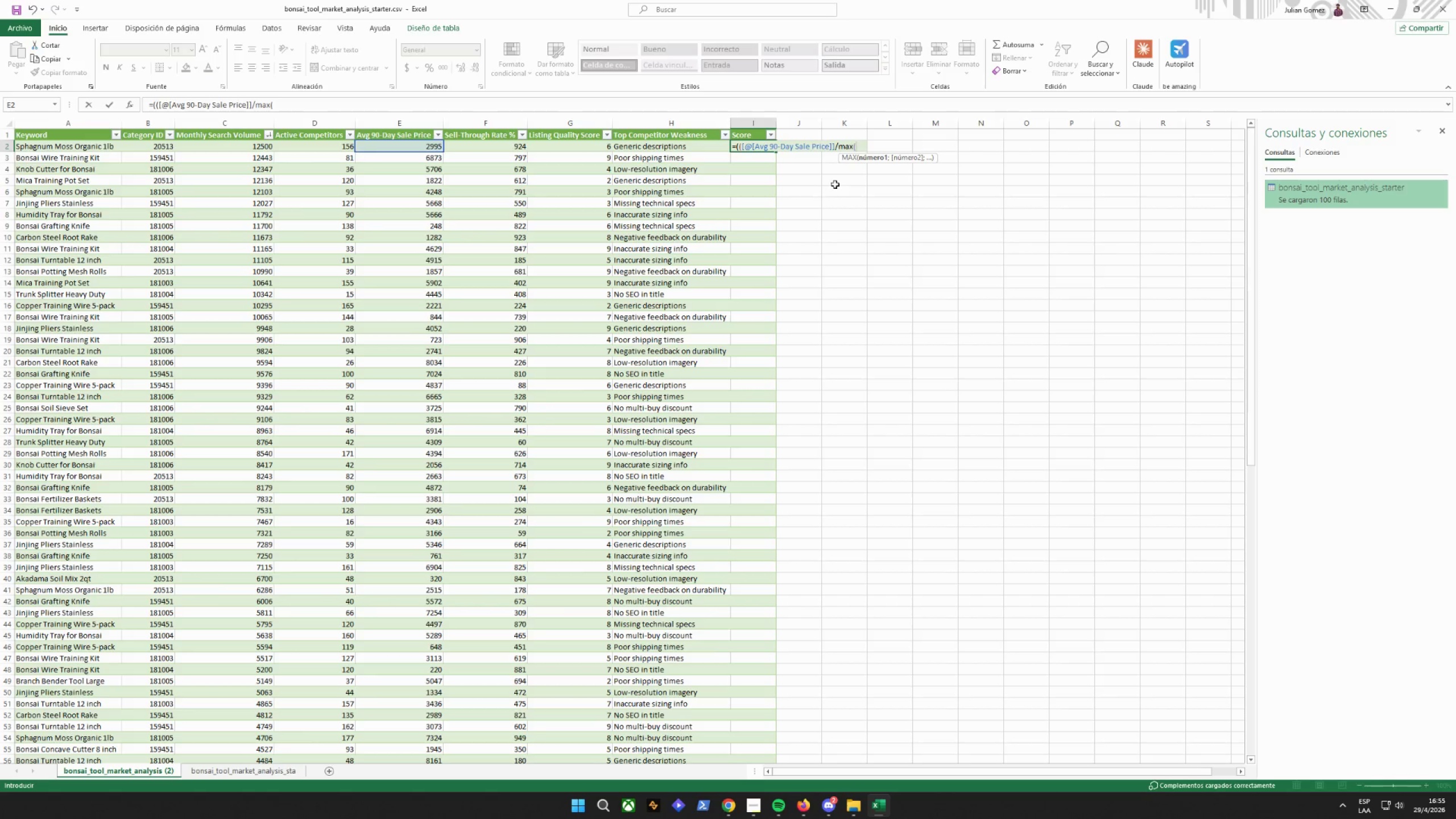 
wait(16.05)
 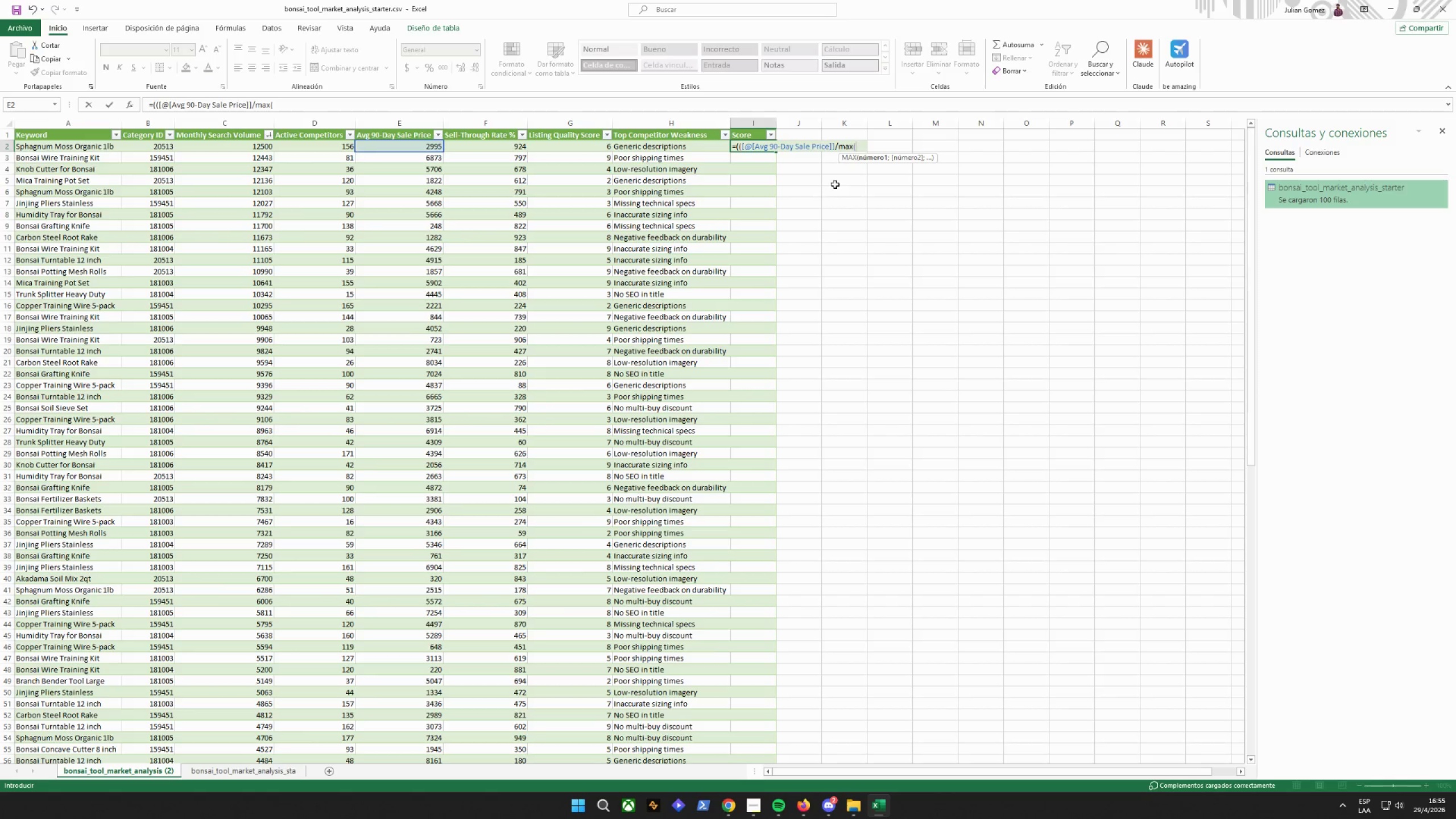 
left_click([387, 147])
 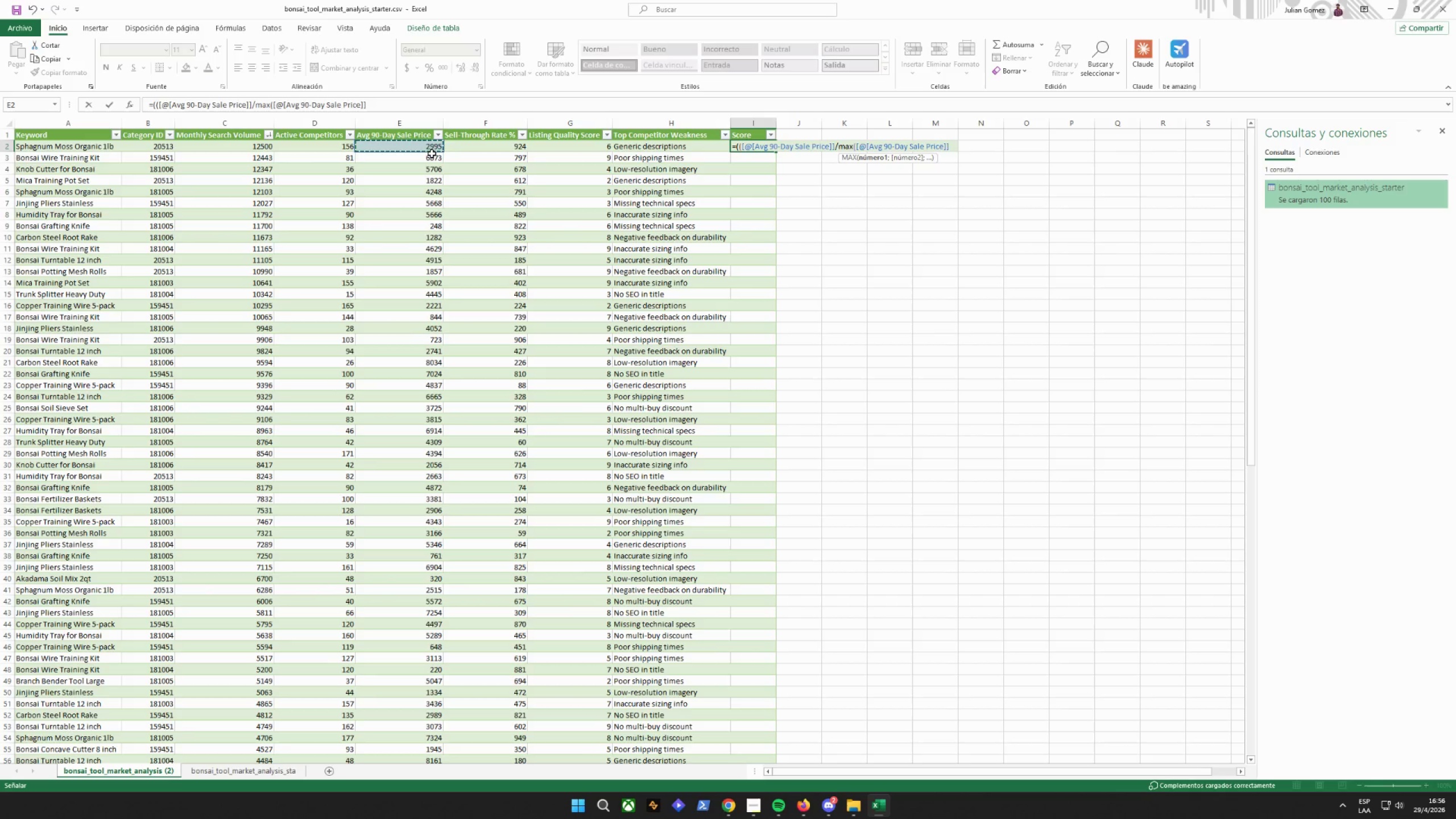 
left_click_drag(start_coordinate=[431, 148], to_coordinate=[374, 739])
 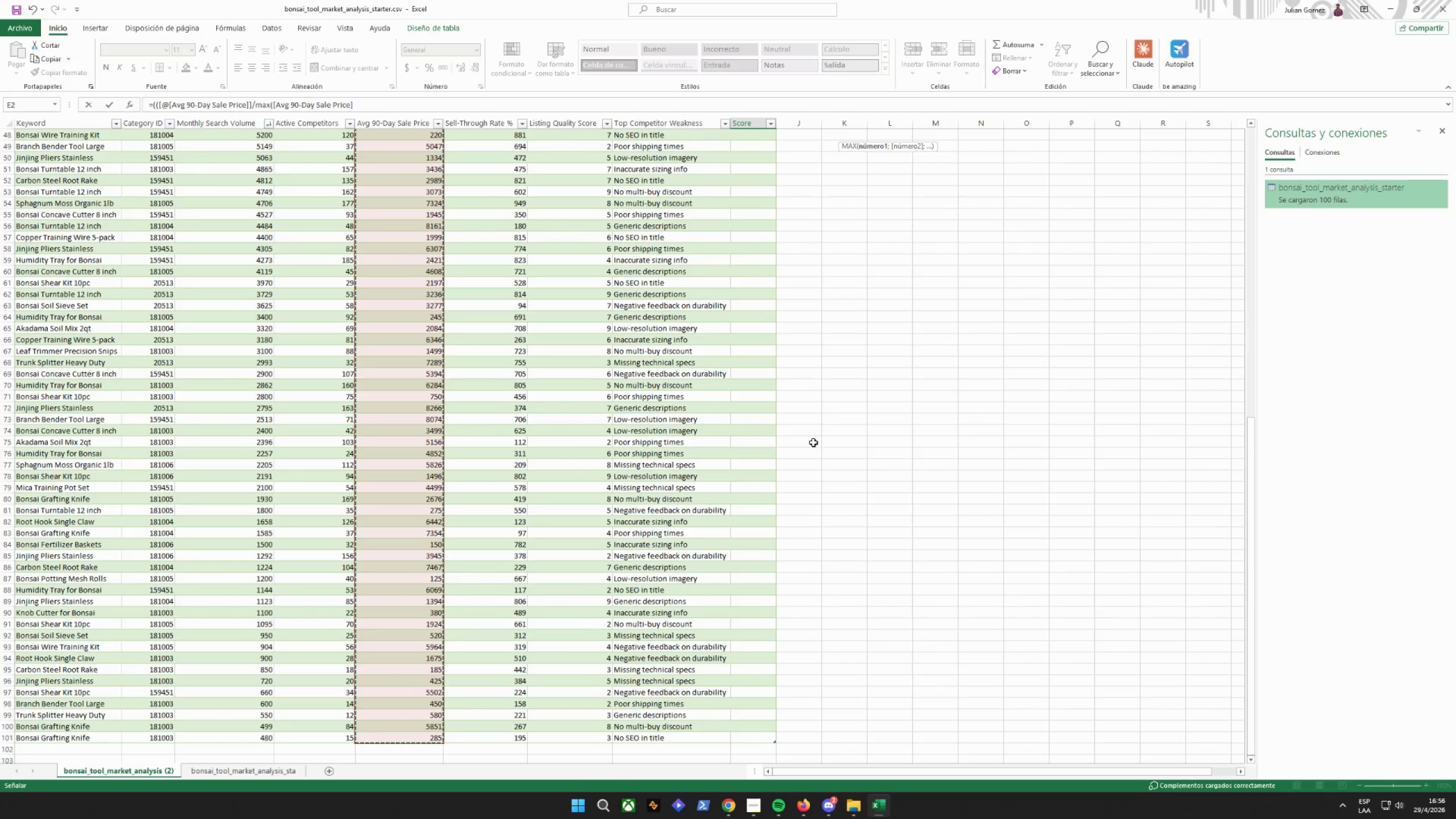 
scroll: coordinate [369, 747], scroll_direction: down, amount: 9.0
 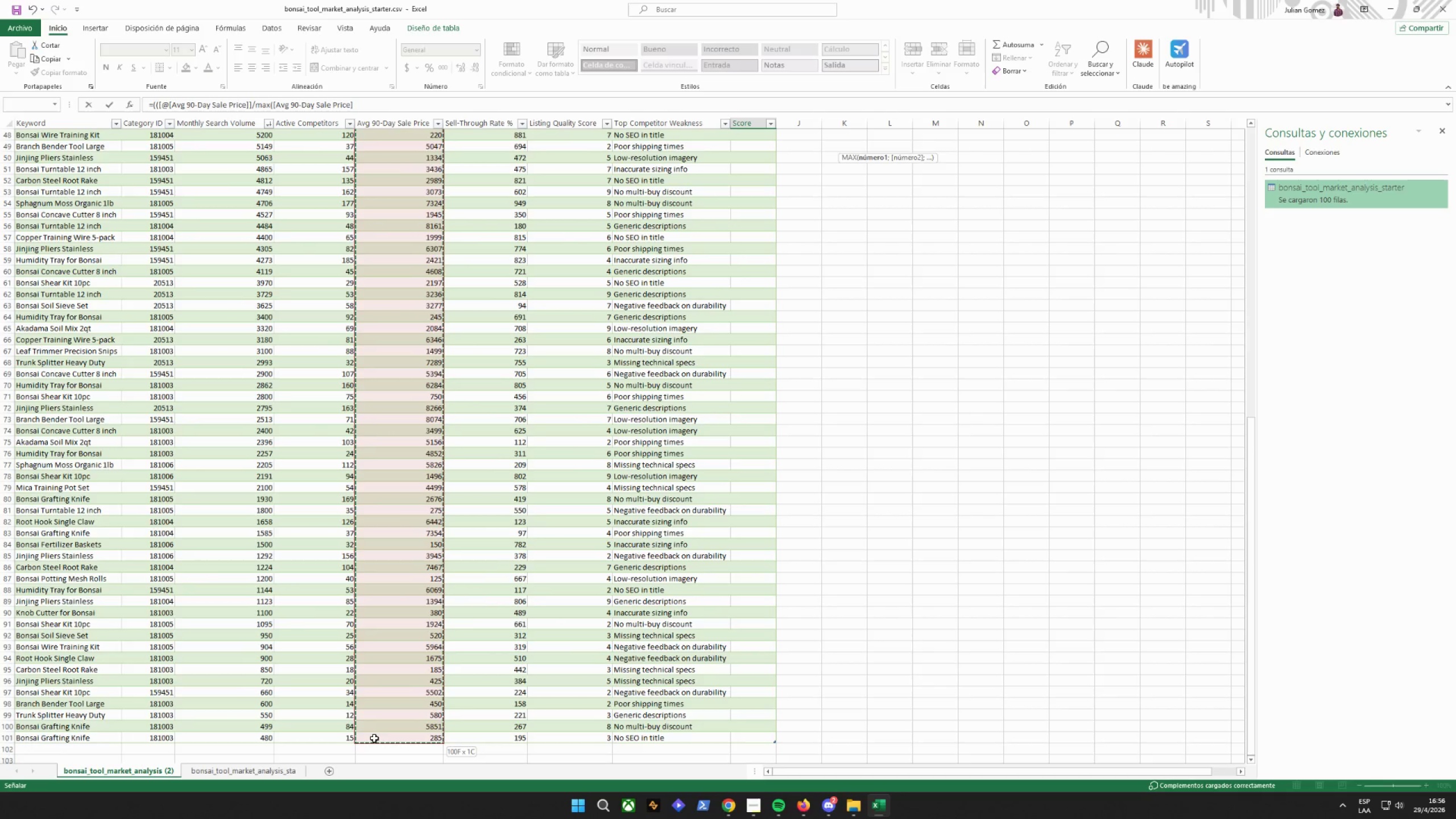 
scroll: coordinate [847, 484], scroll_direction: up, amount: 26.0
 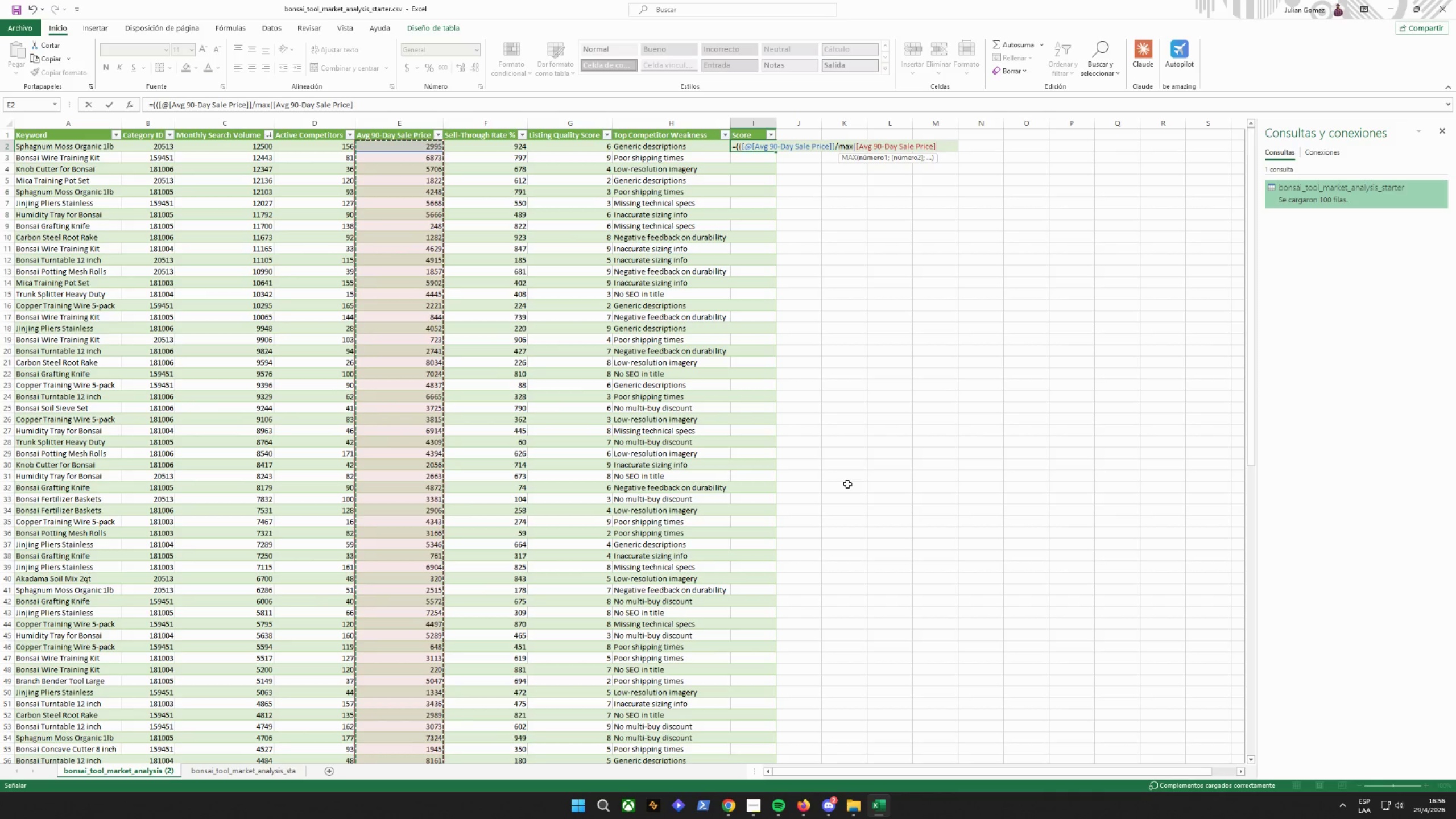 
wait(10.55)
 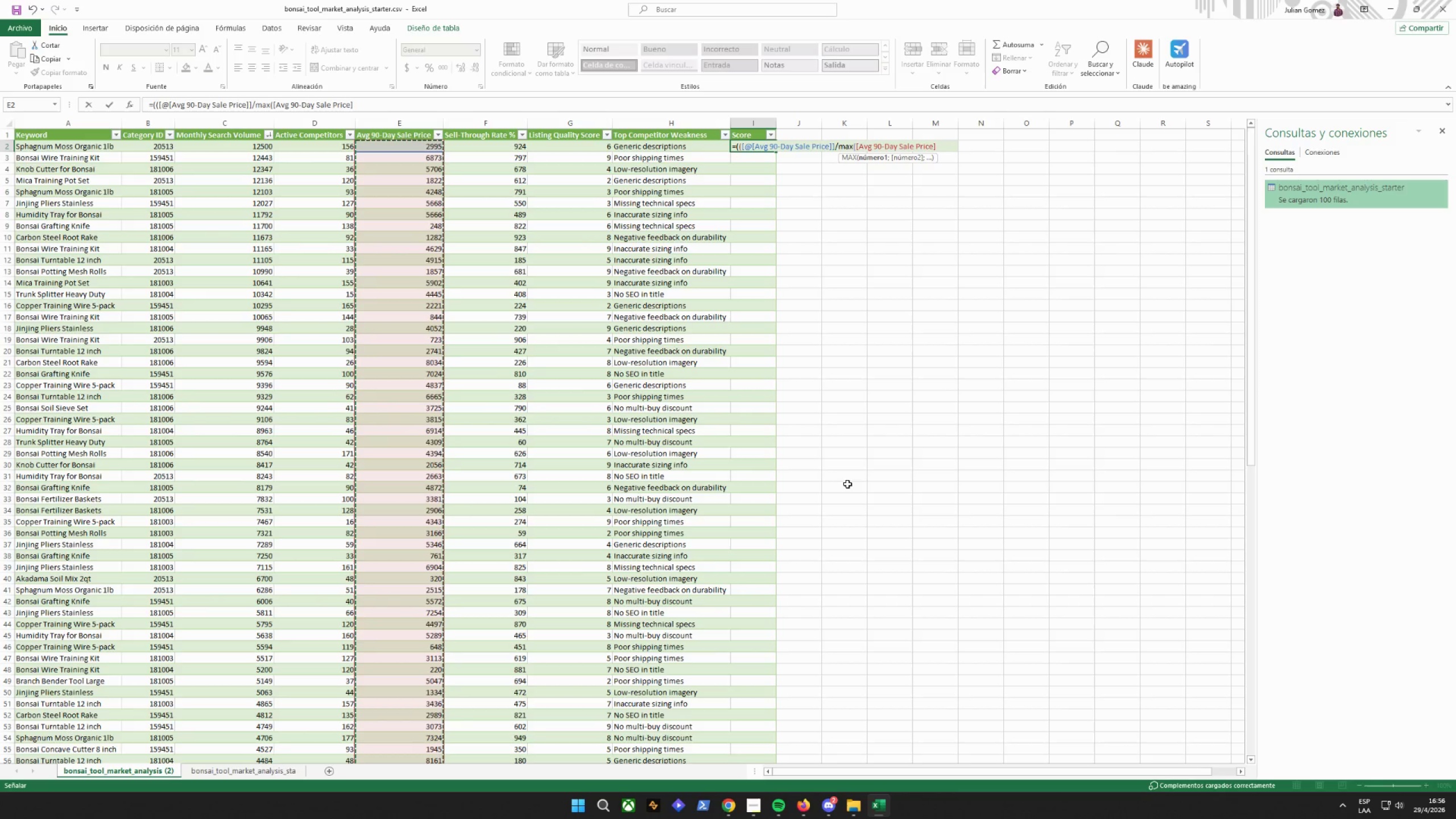 
type((()
 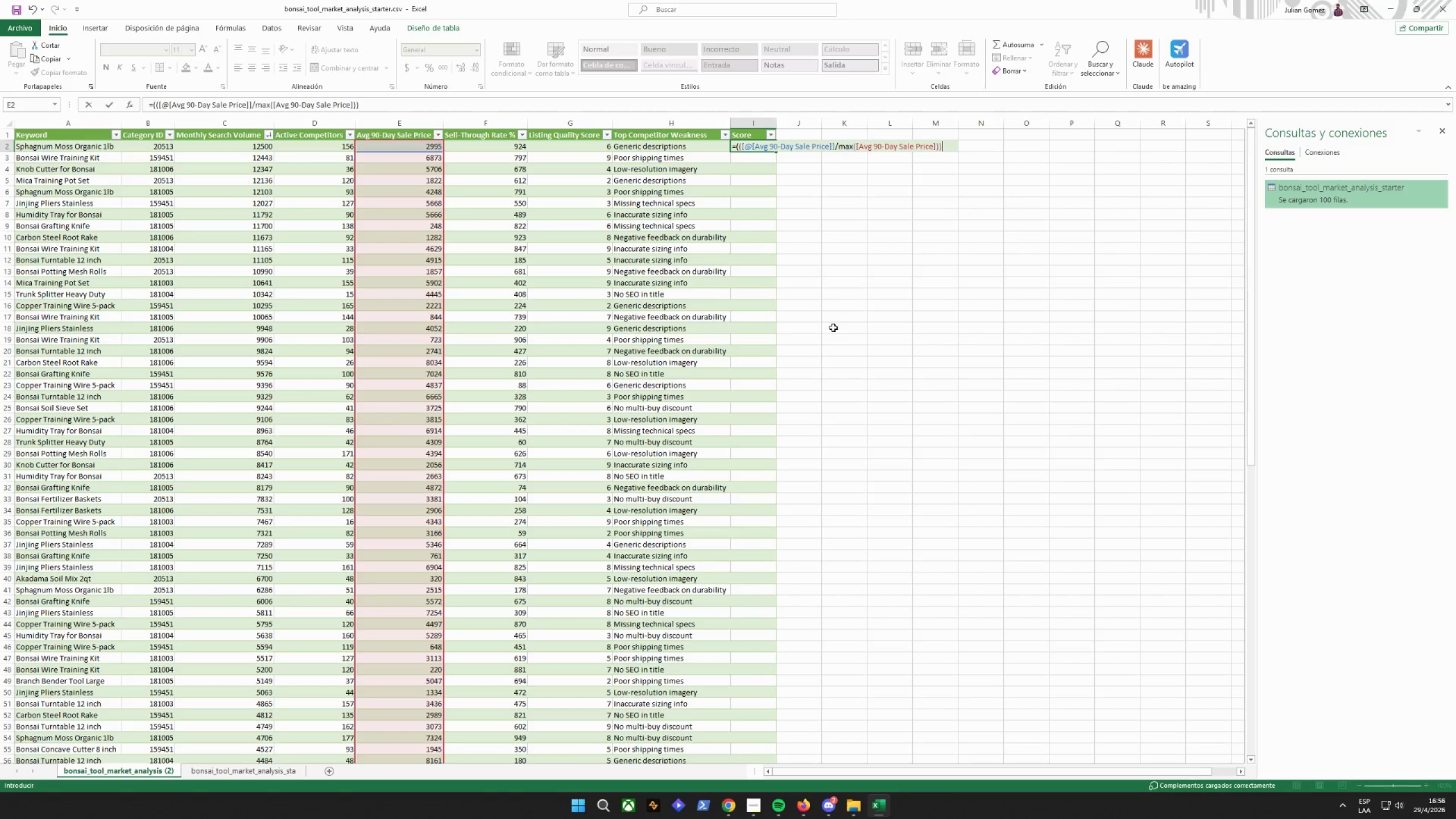 
key(Enter)
 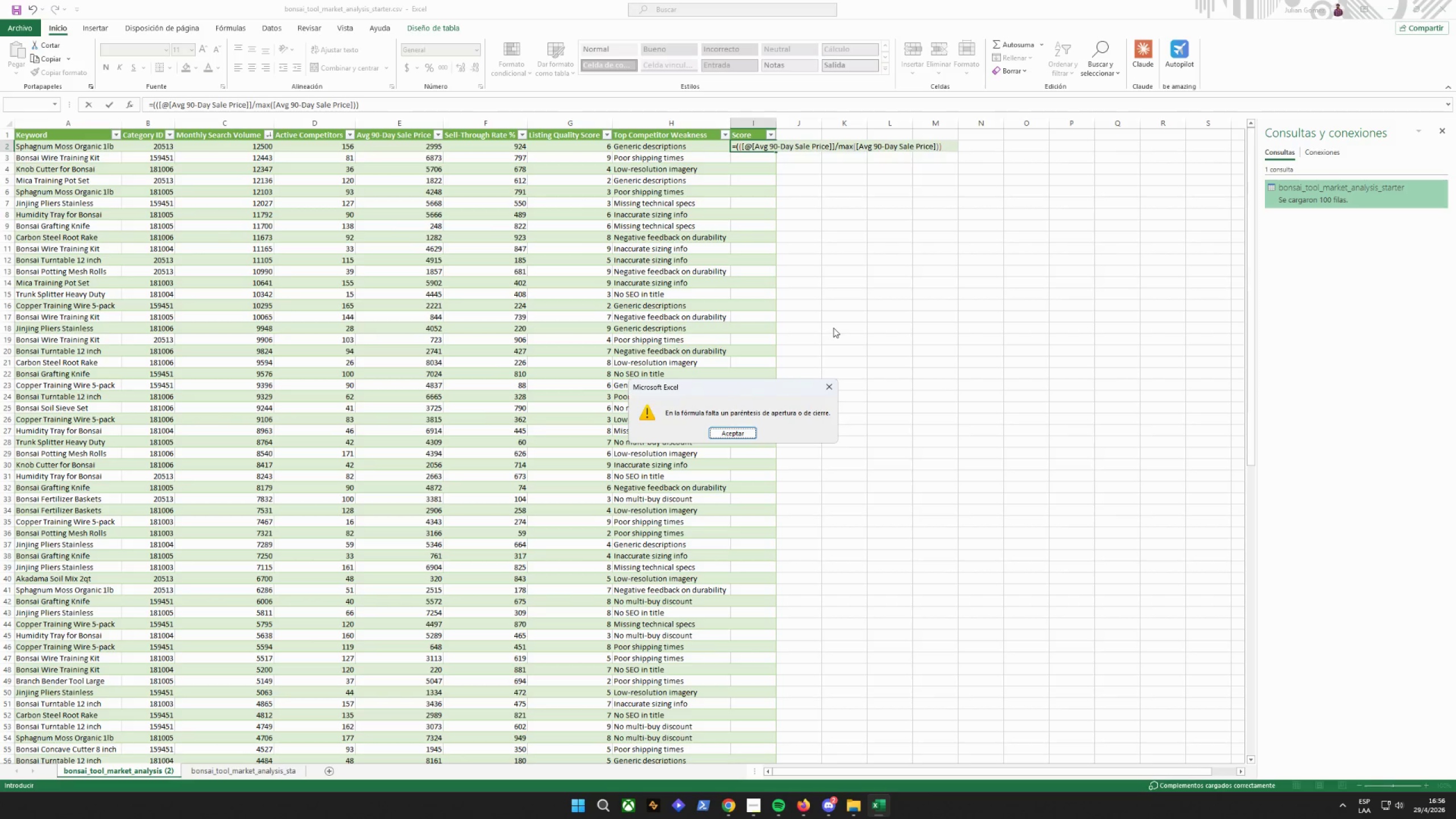 
key(Enter)
 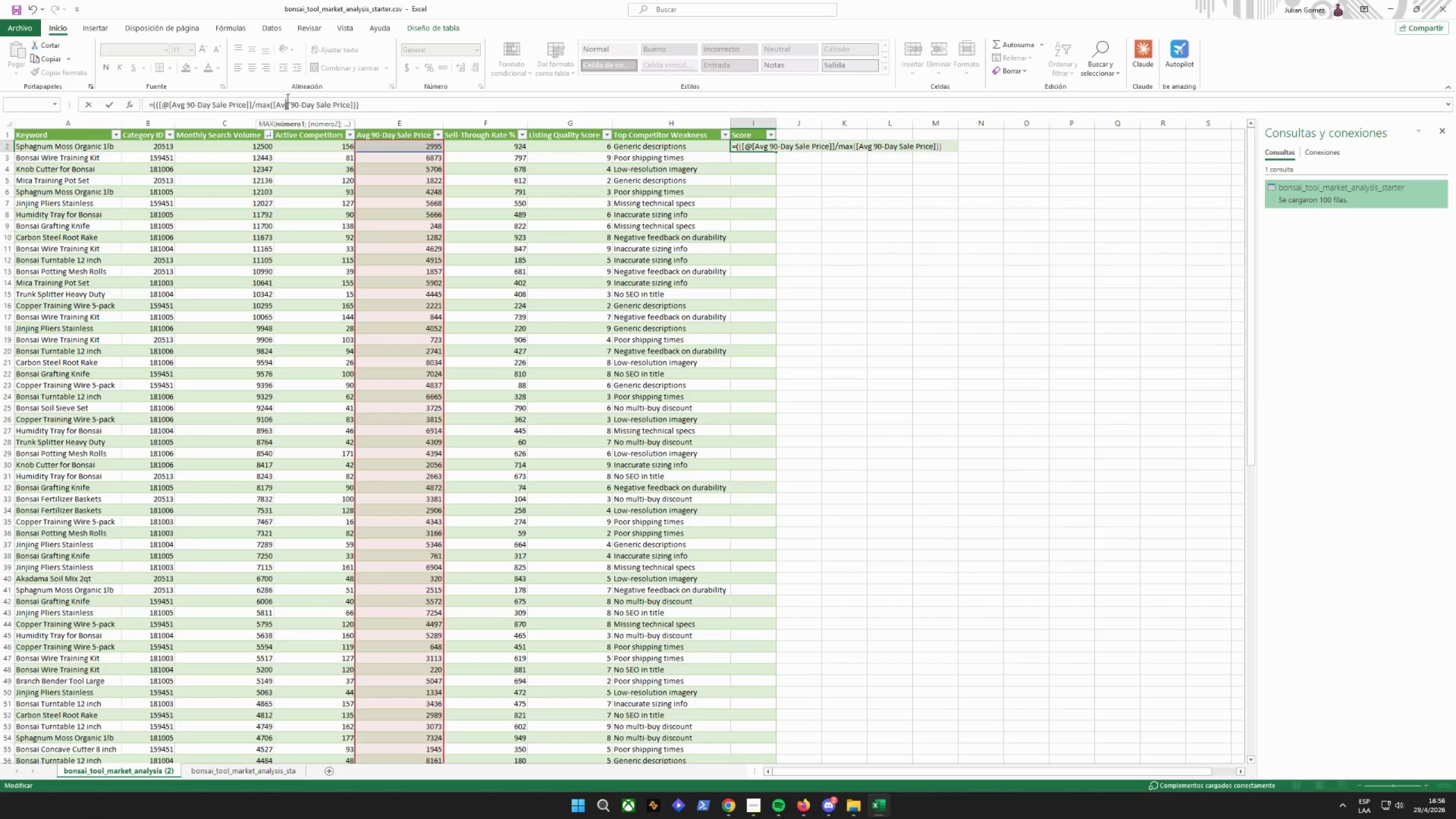 
left_click_drag(start_coordinate=[275, 103], to_coordinate=[364, 102])
 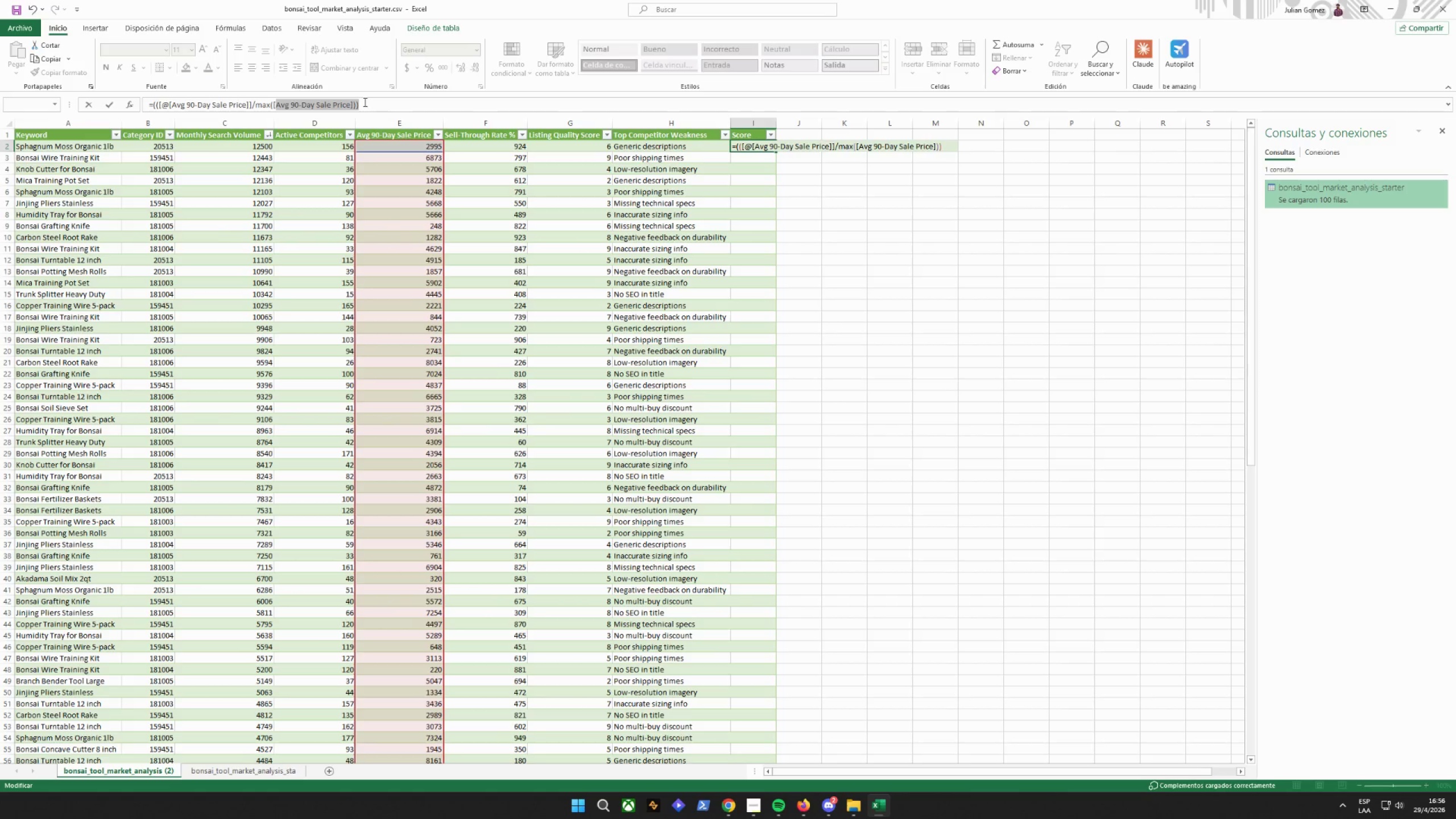 
key(Backspace)
 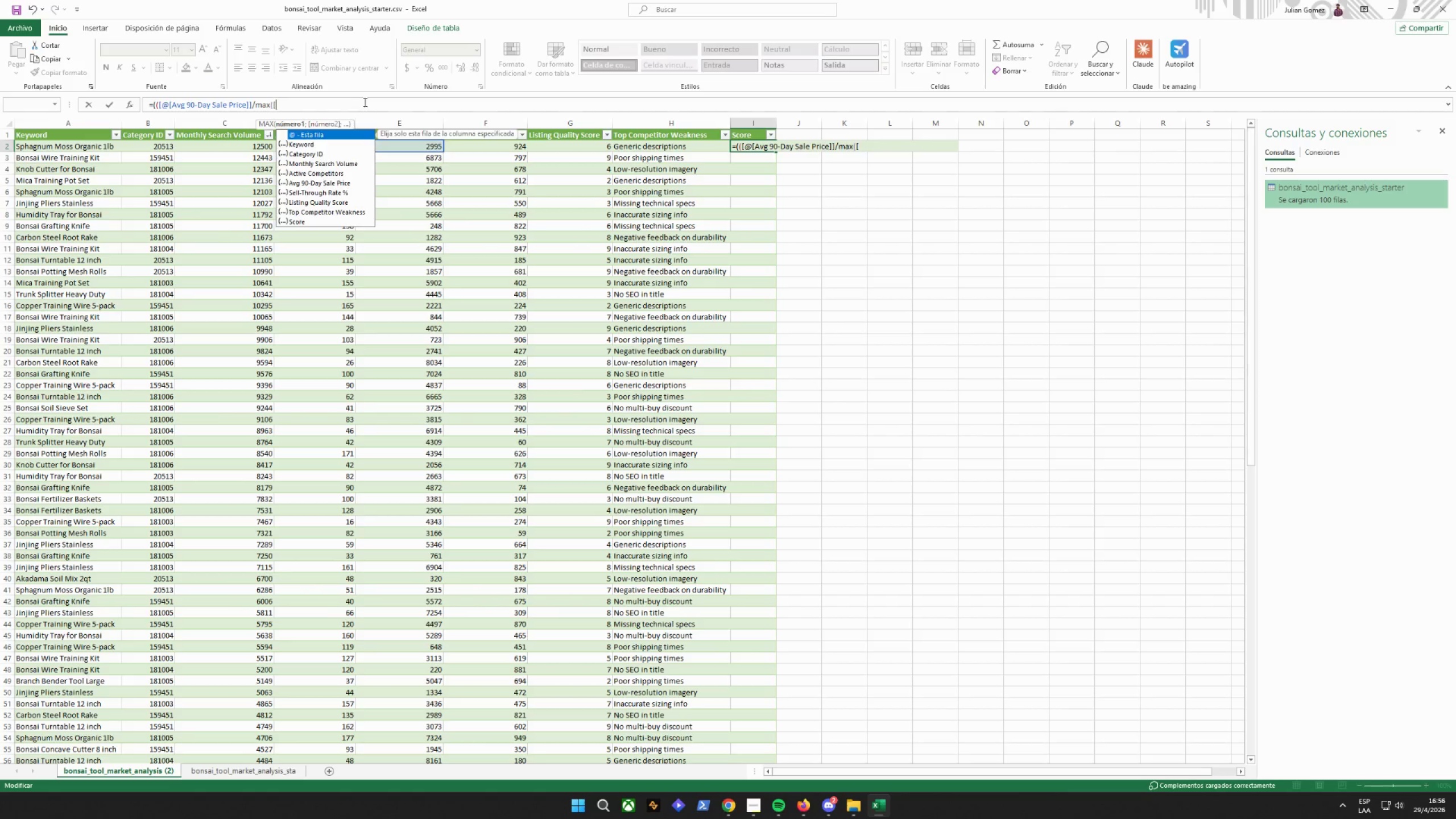 
key(Backspace)
 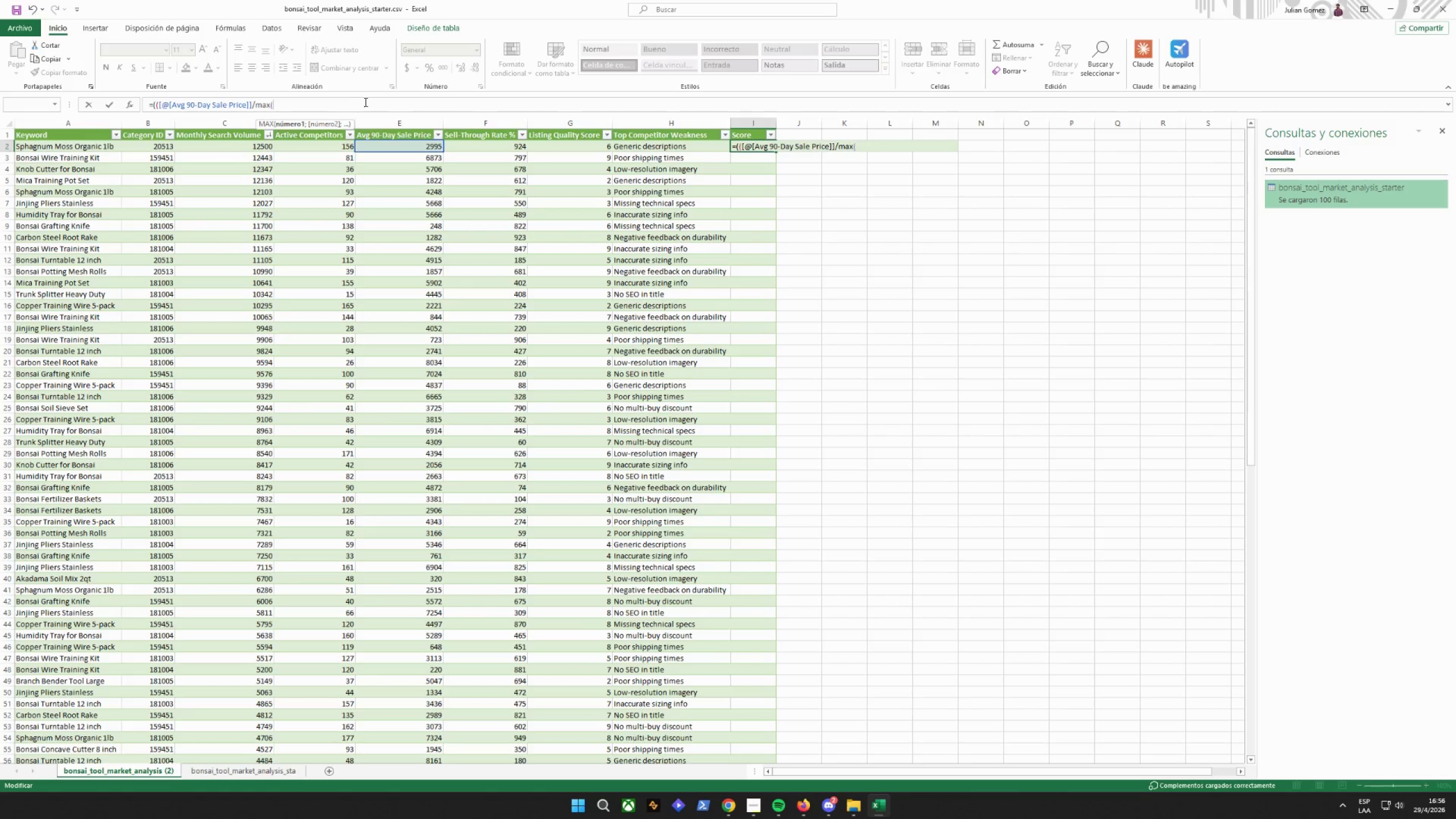 
key(E)
 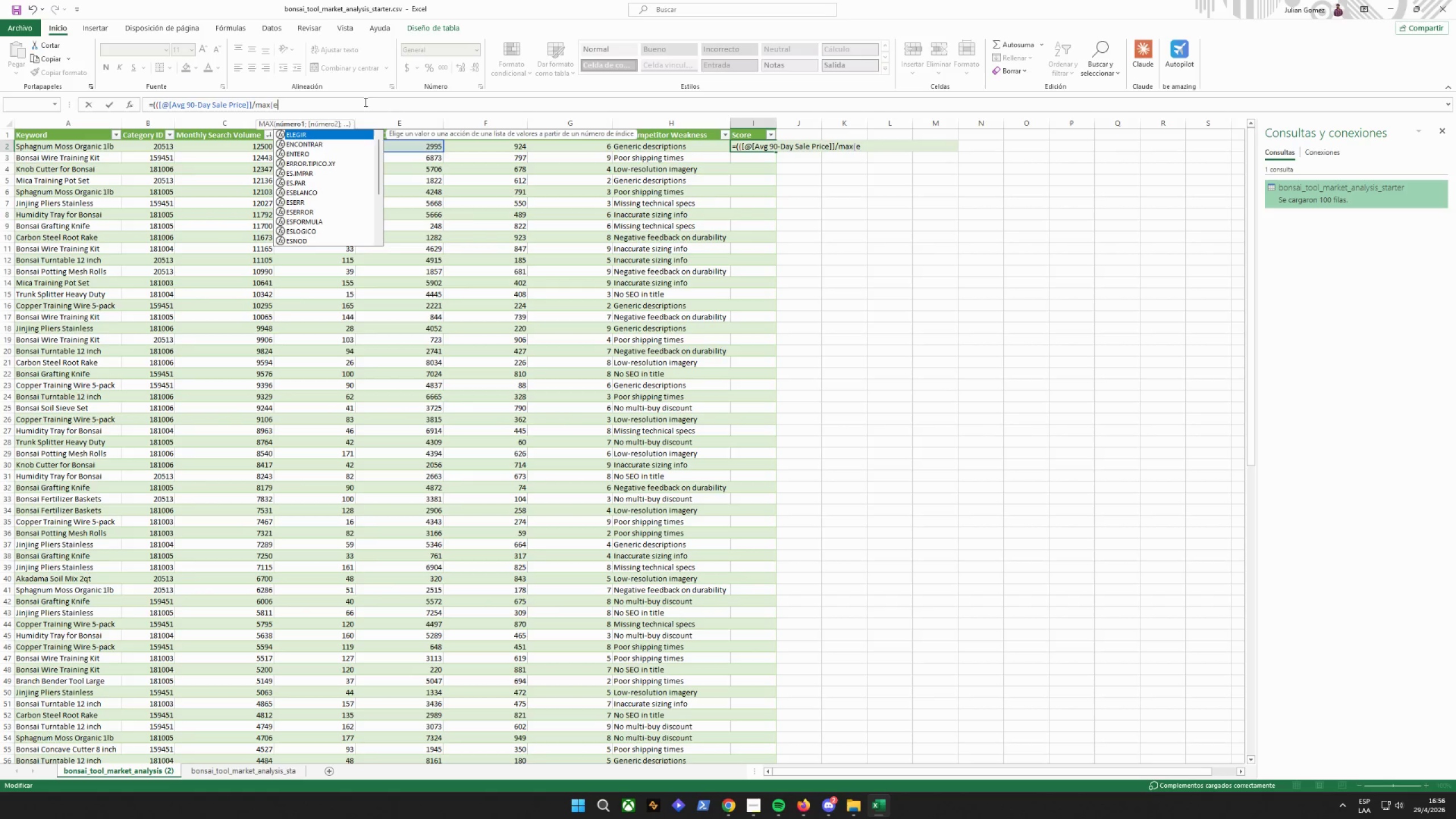 
key(Shift+Period)
 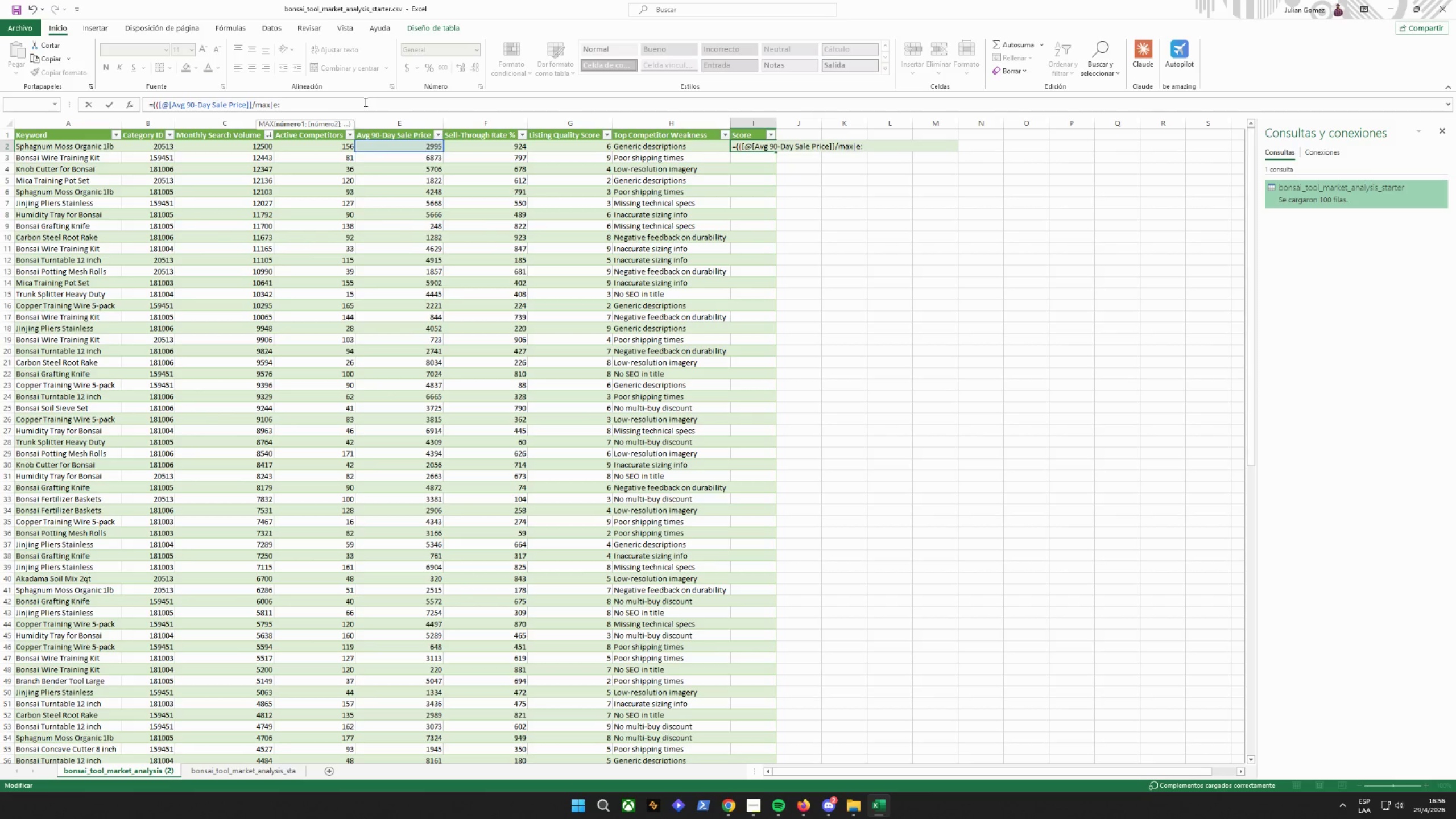 
key(2)
 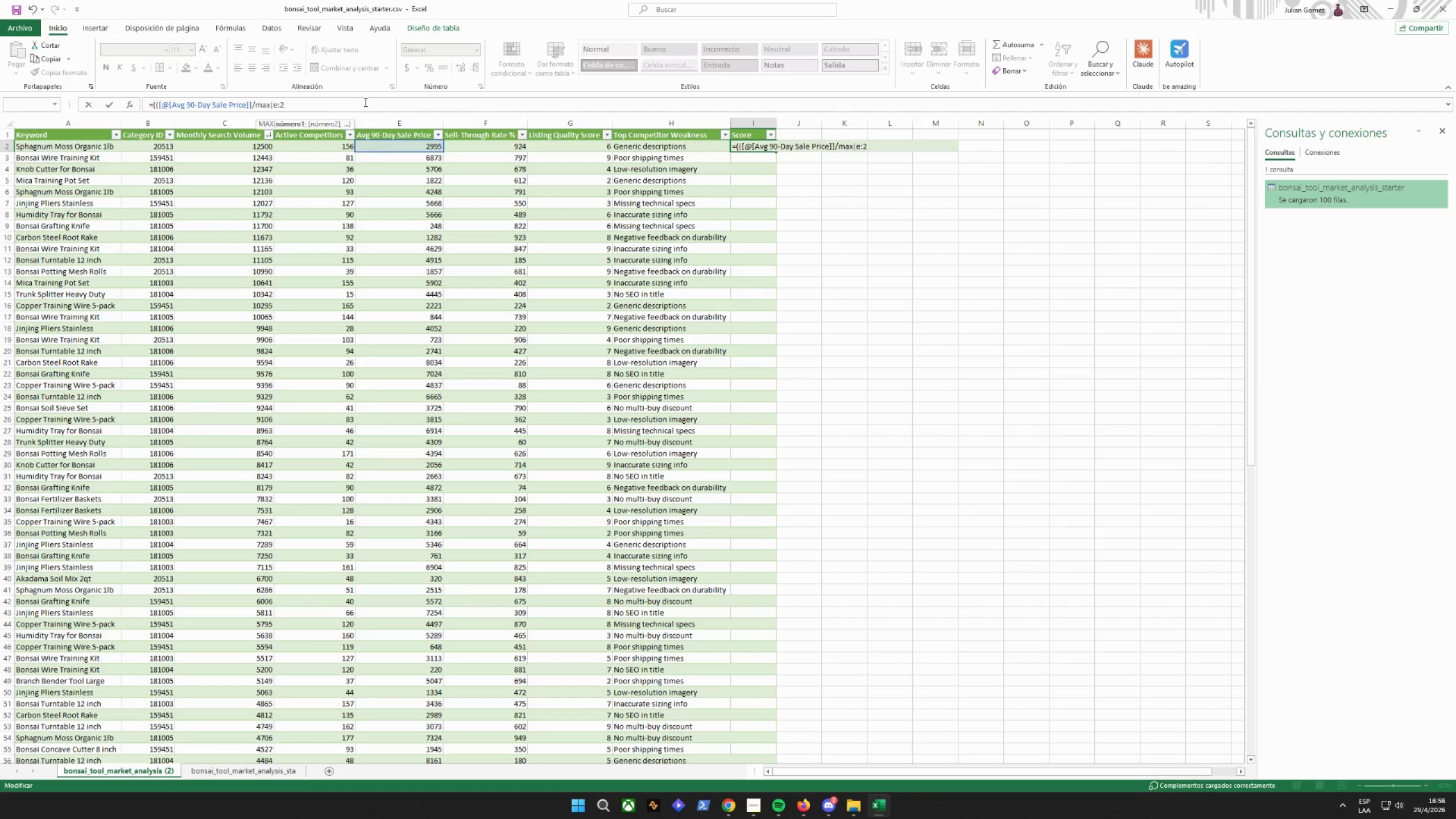 
key(Backspace)
 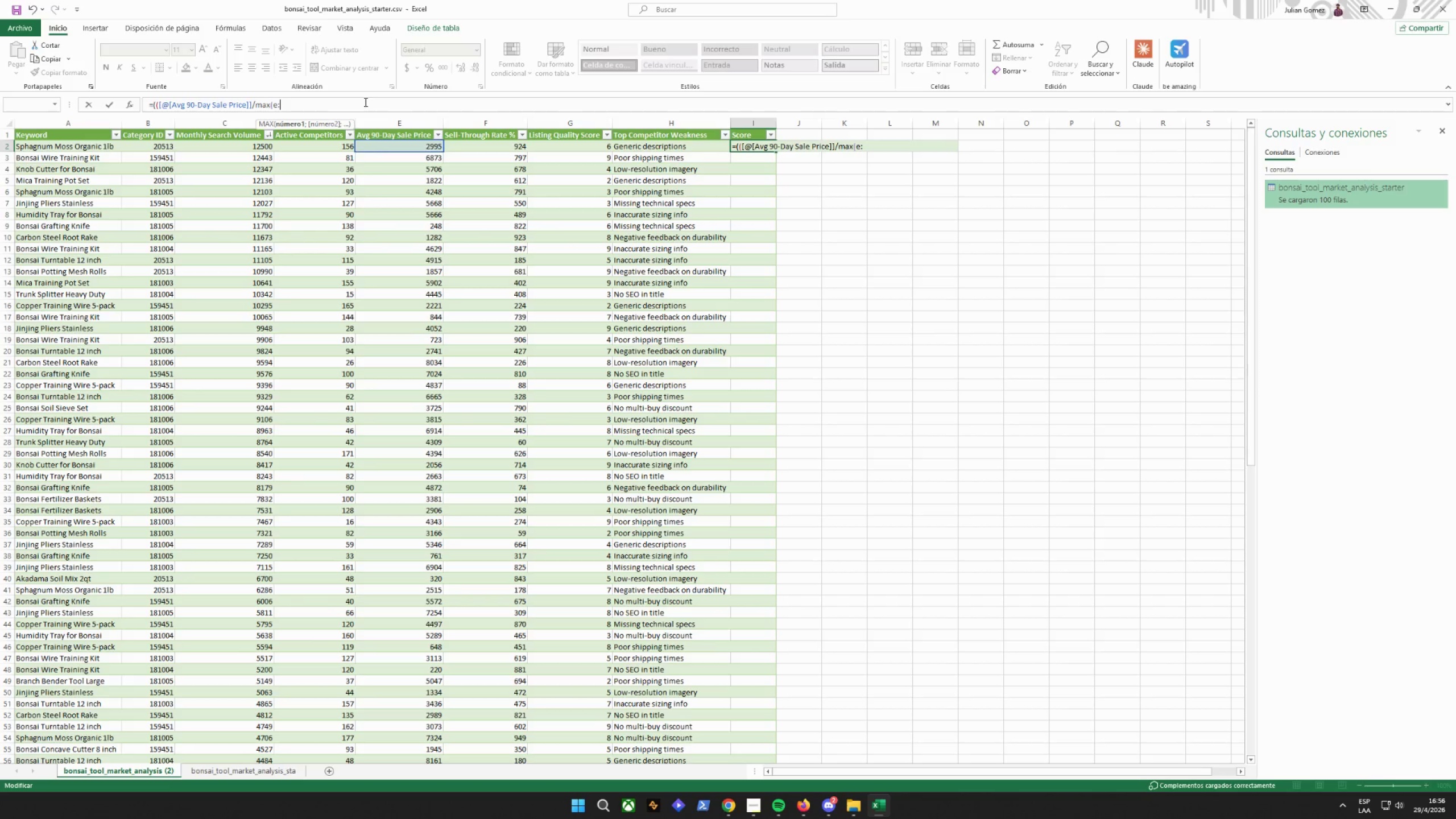 
key(Backspace)
 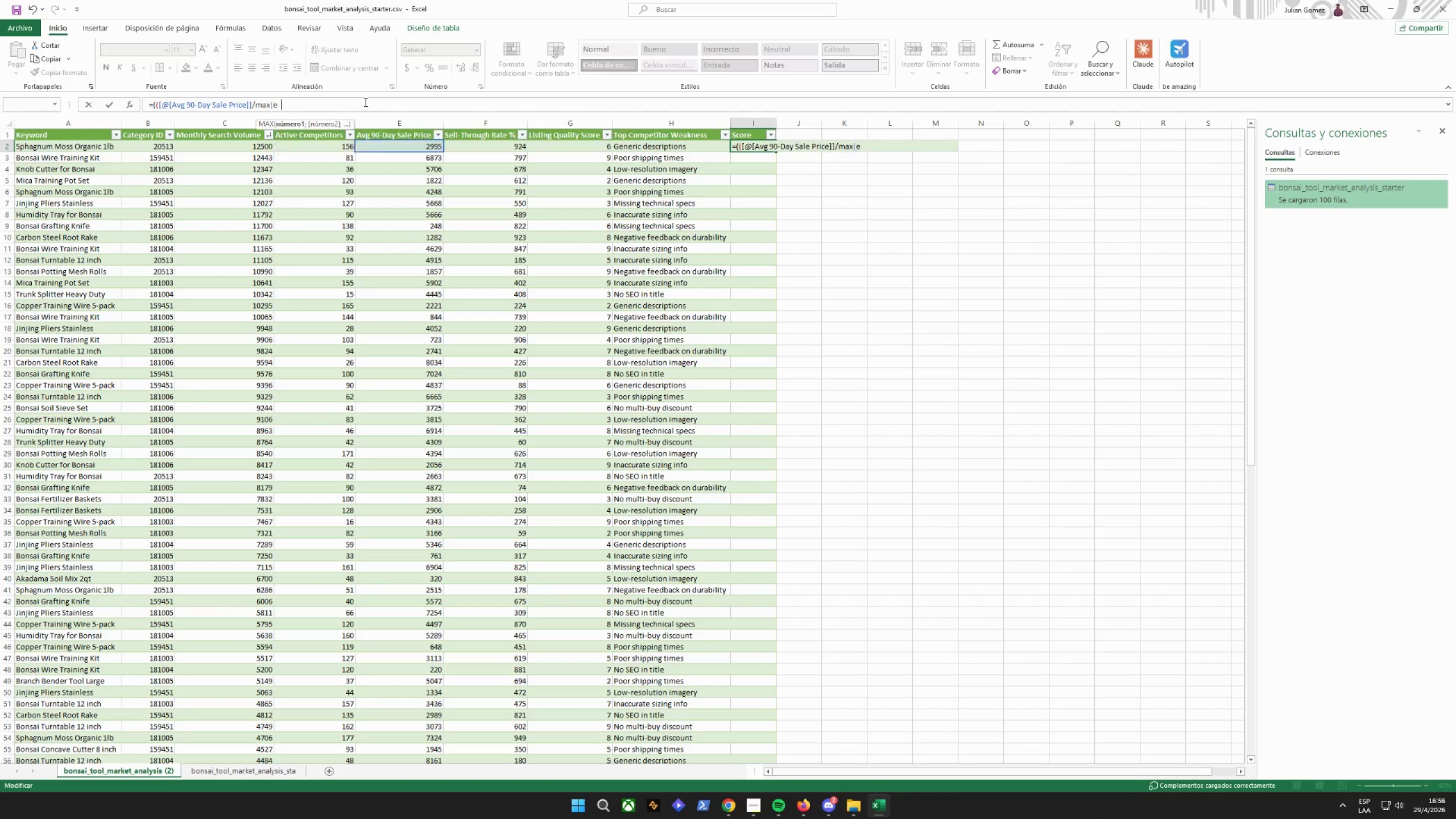 
key(2)
 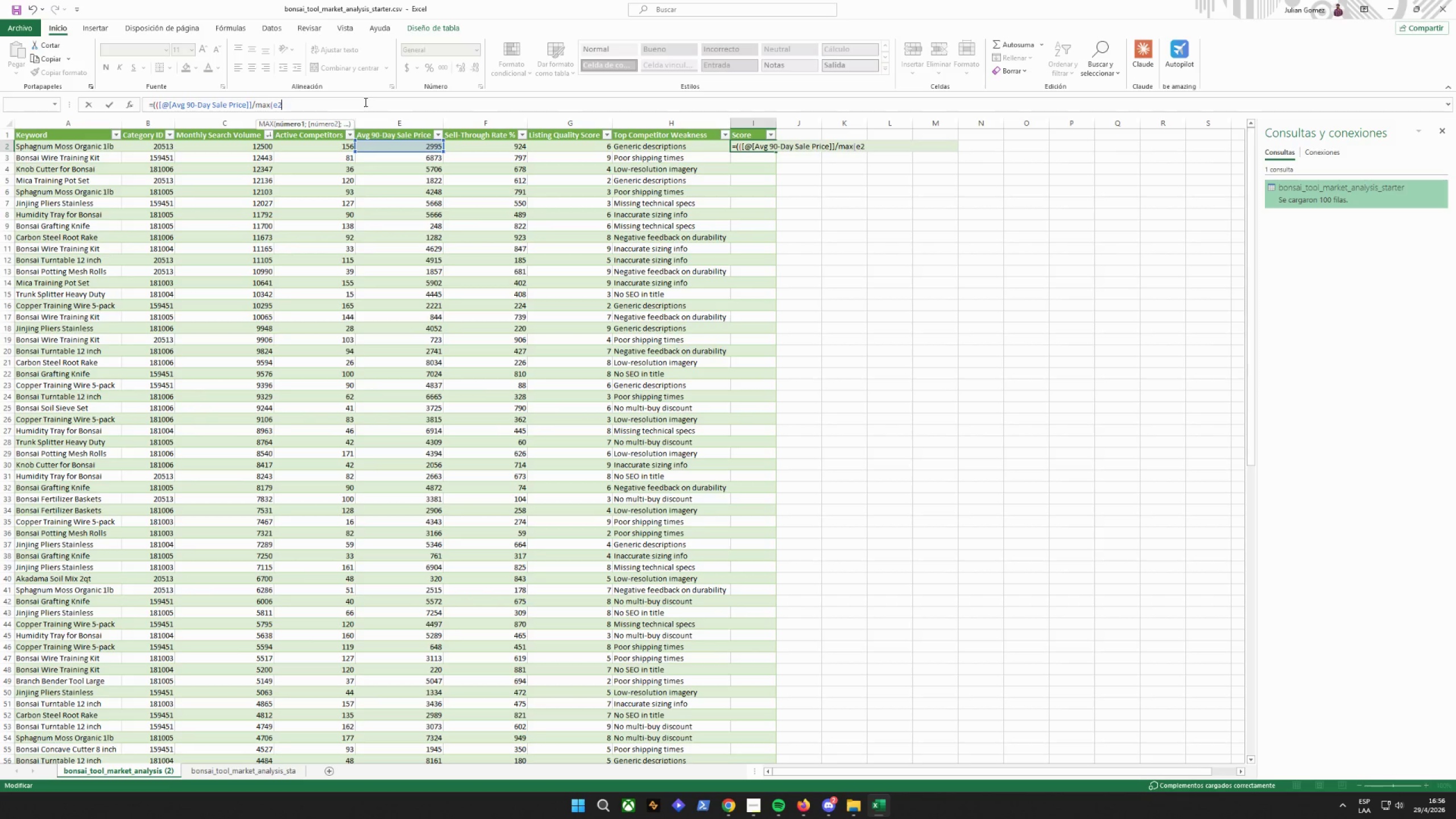 
type(>e101(()
 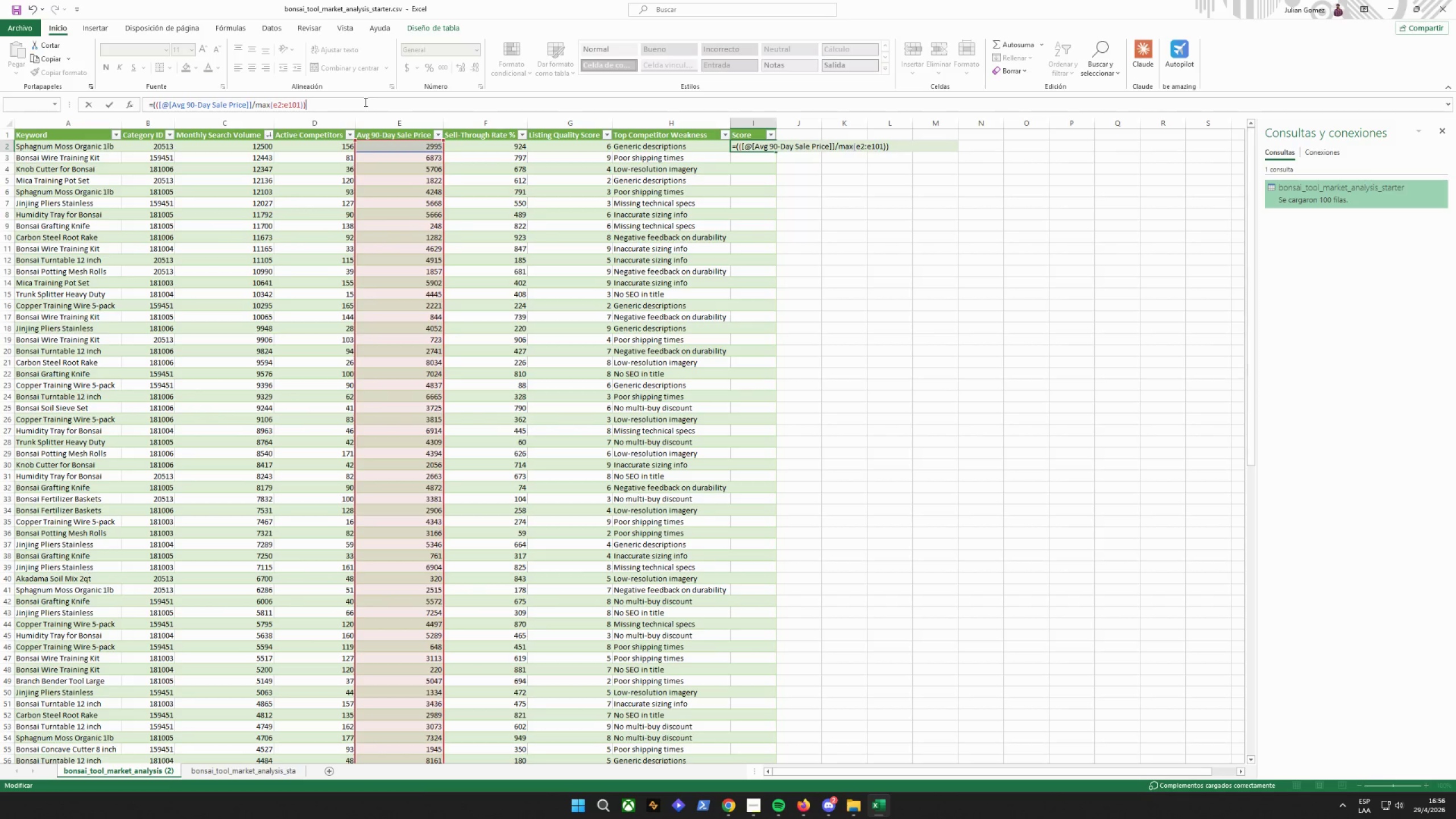 
left_click([283, 105])
 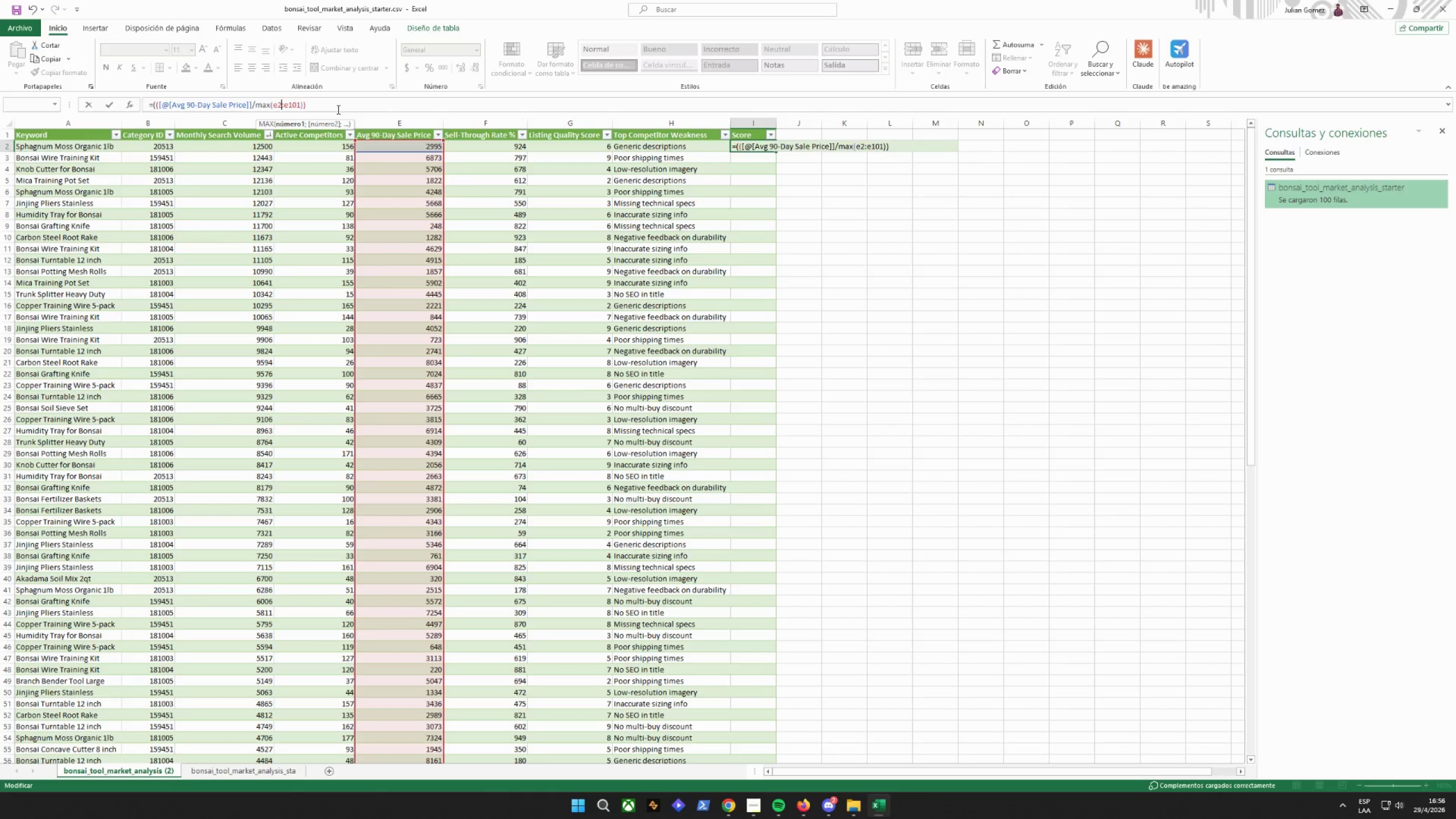 
key(F4)
 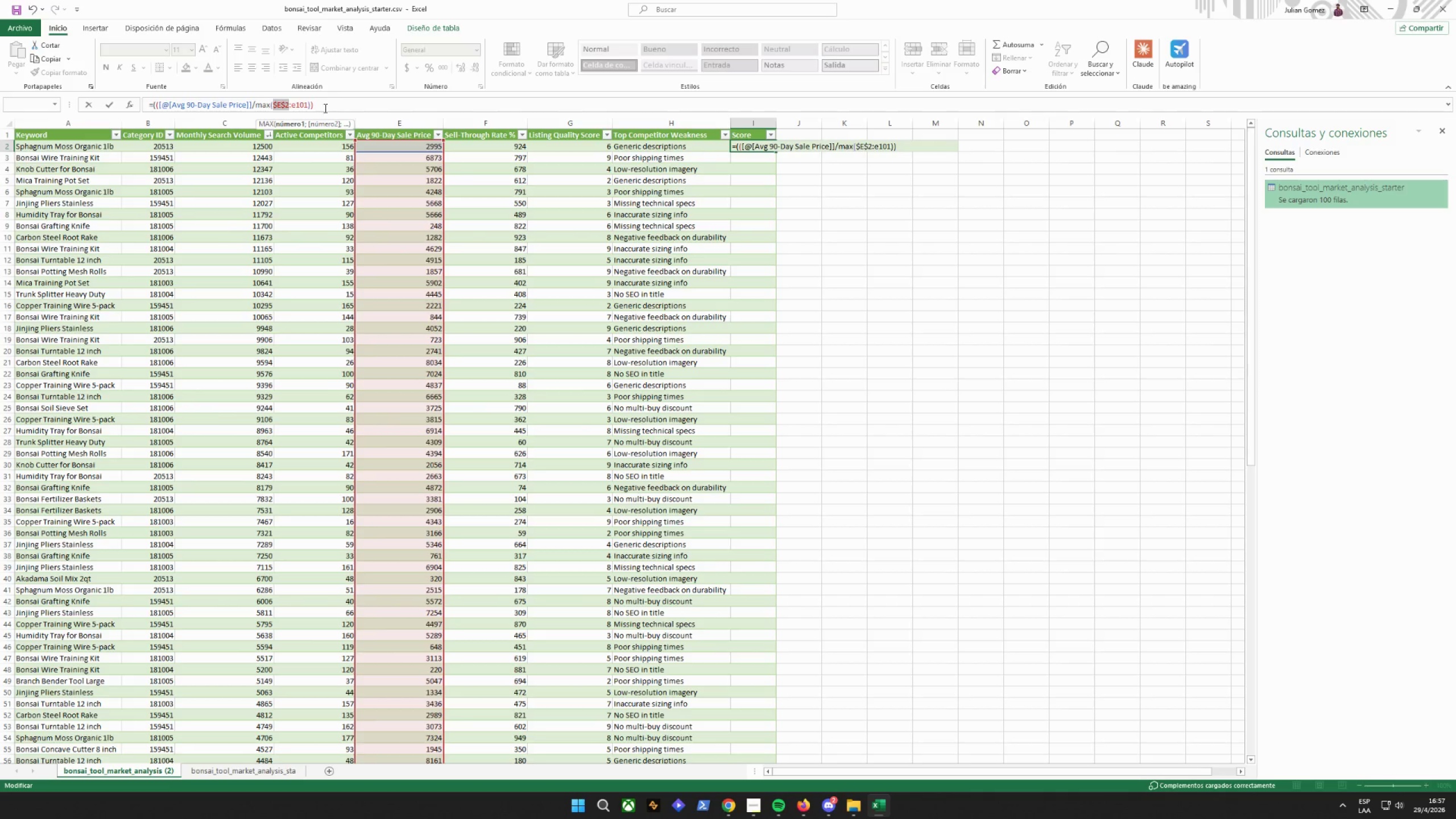 
left_click([298, 107])
 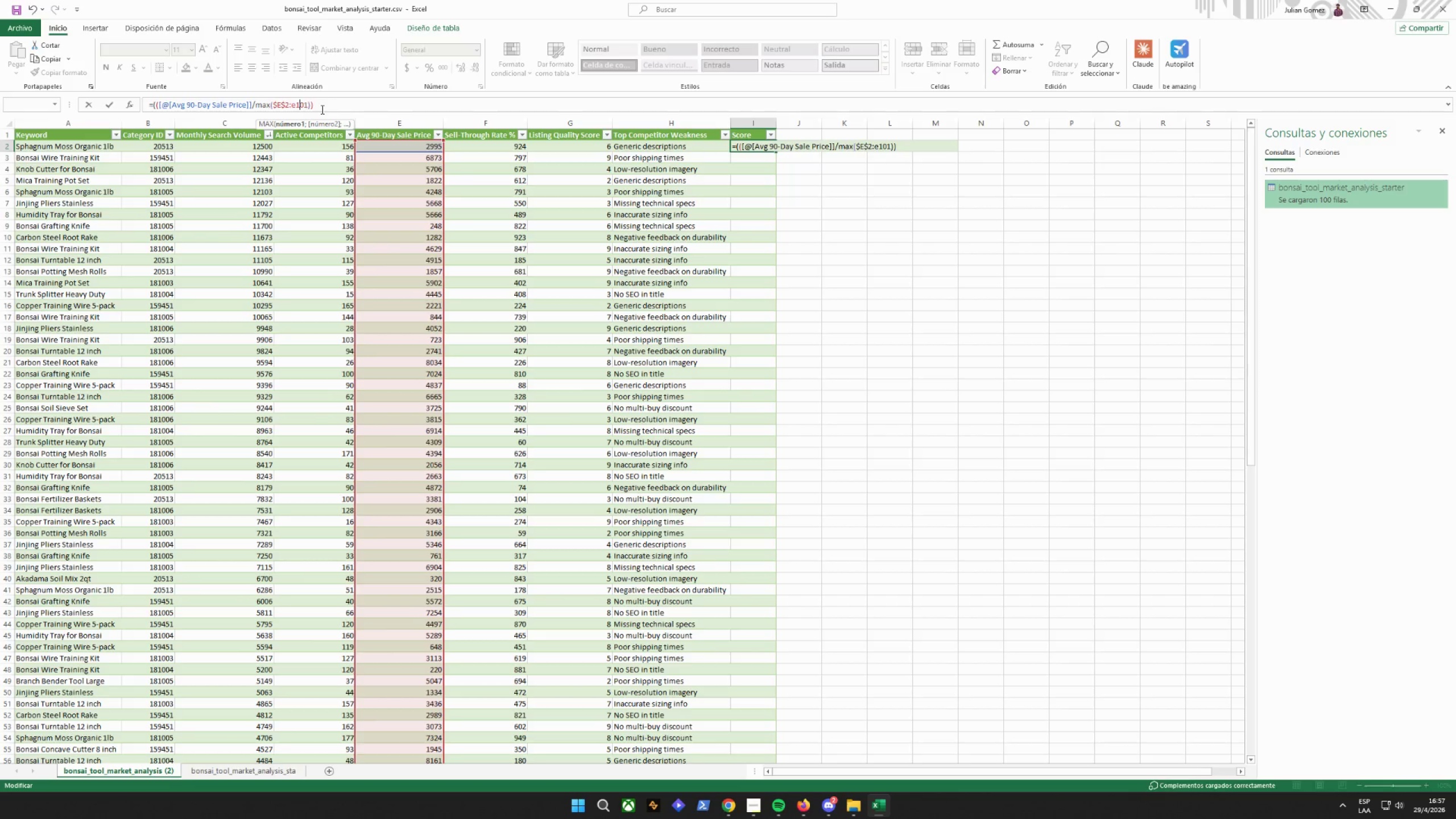 
key(F4)
 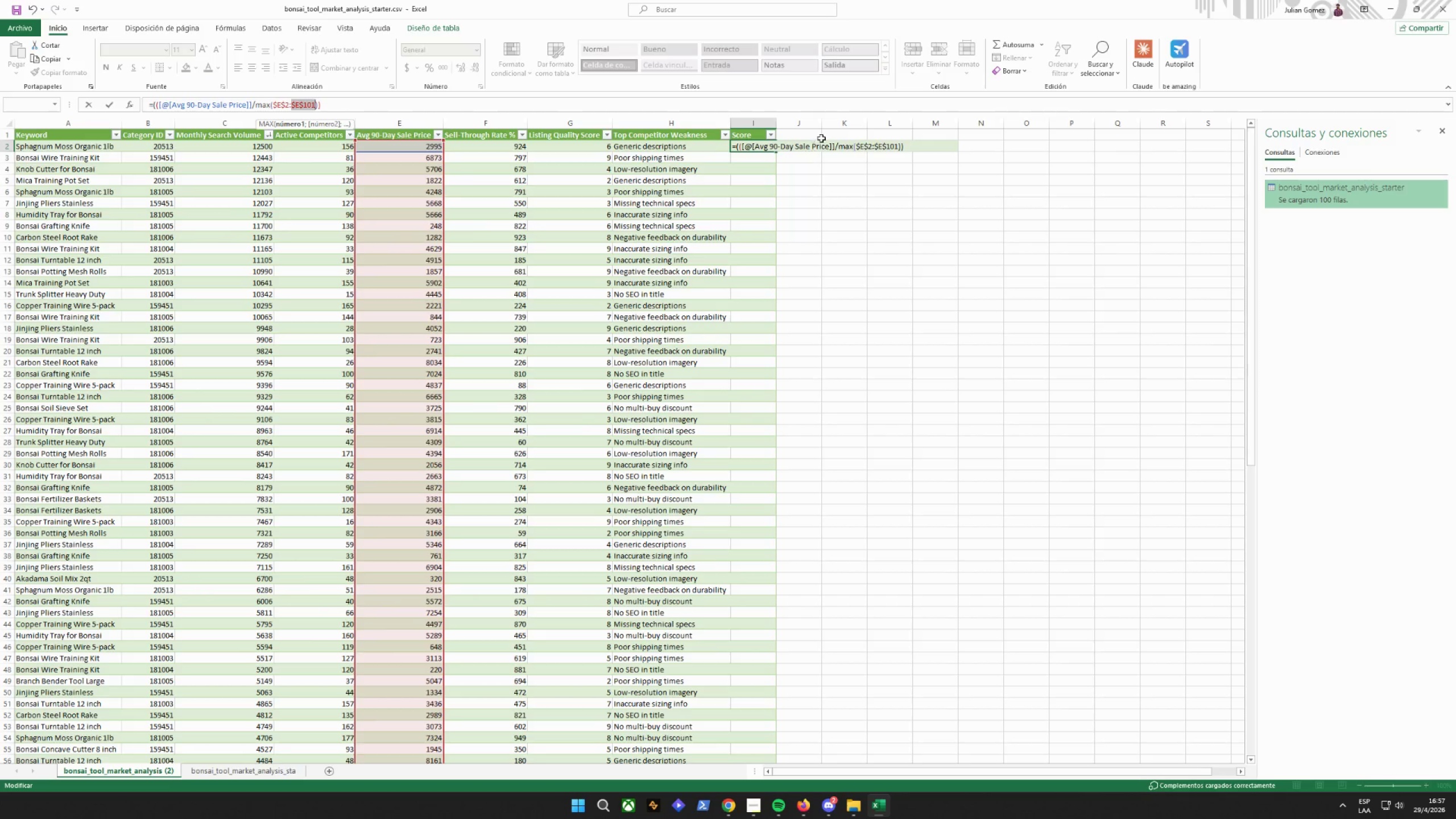 
left_click([905, 148])
 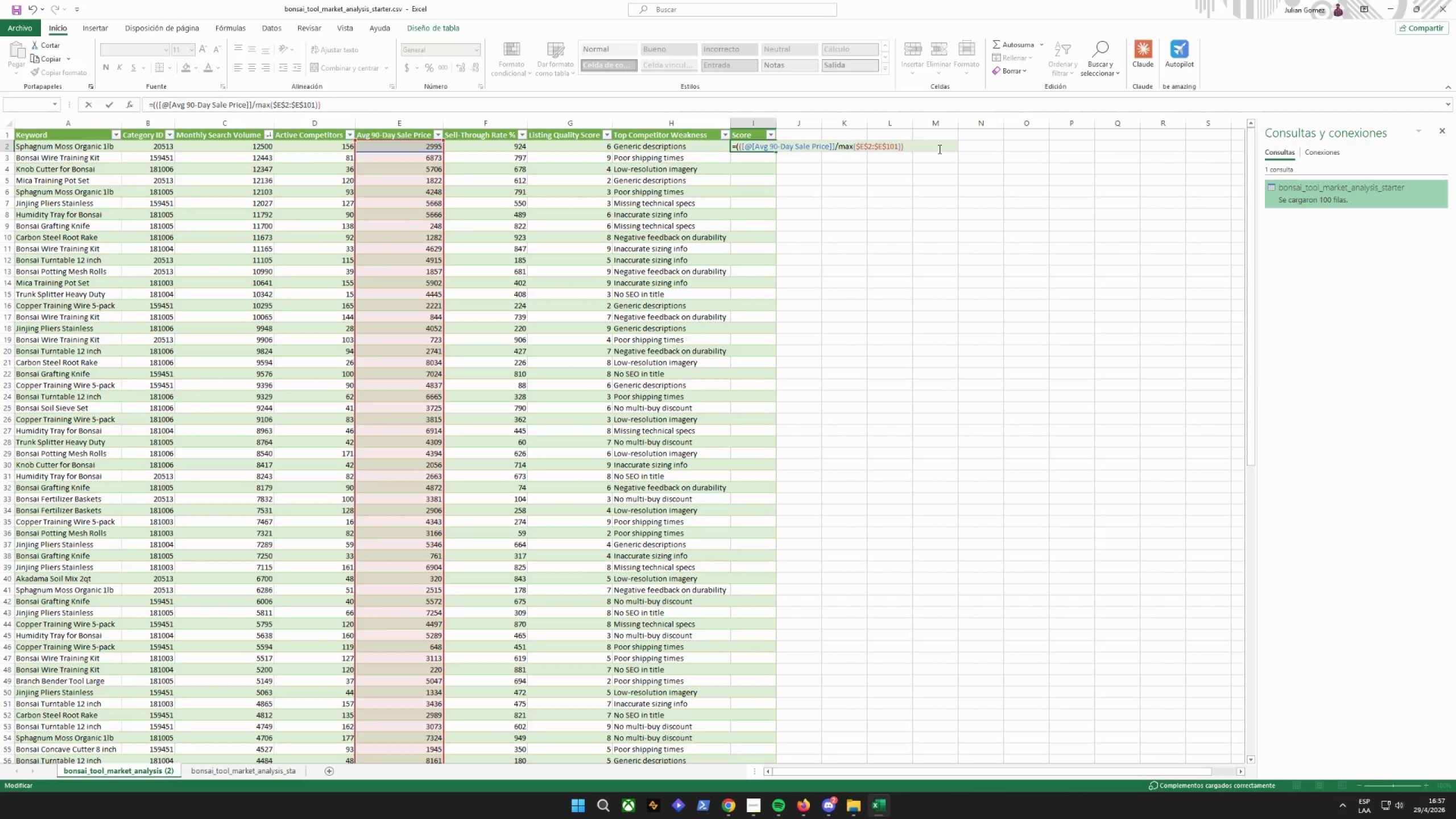 
key(BracketRight)
 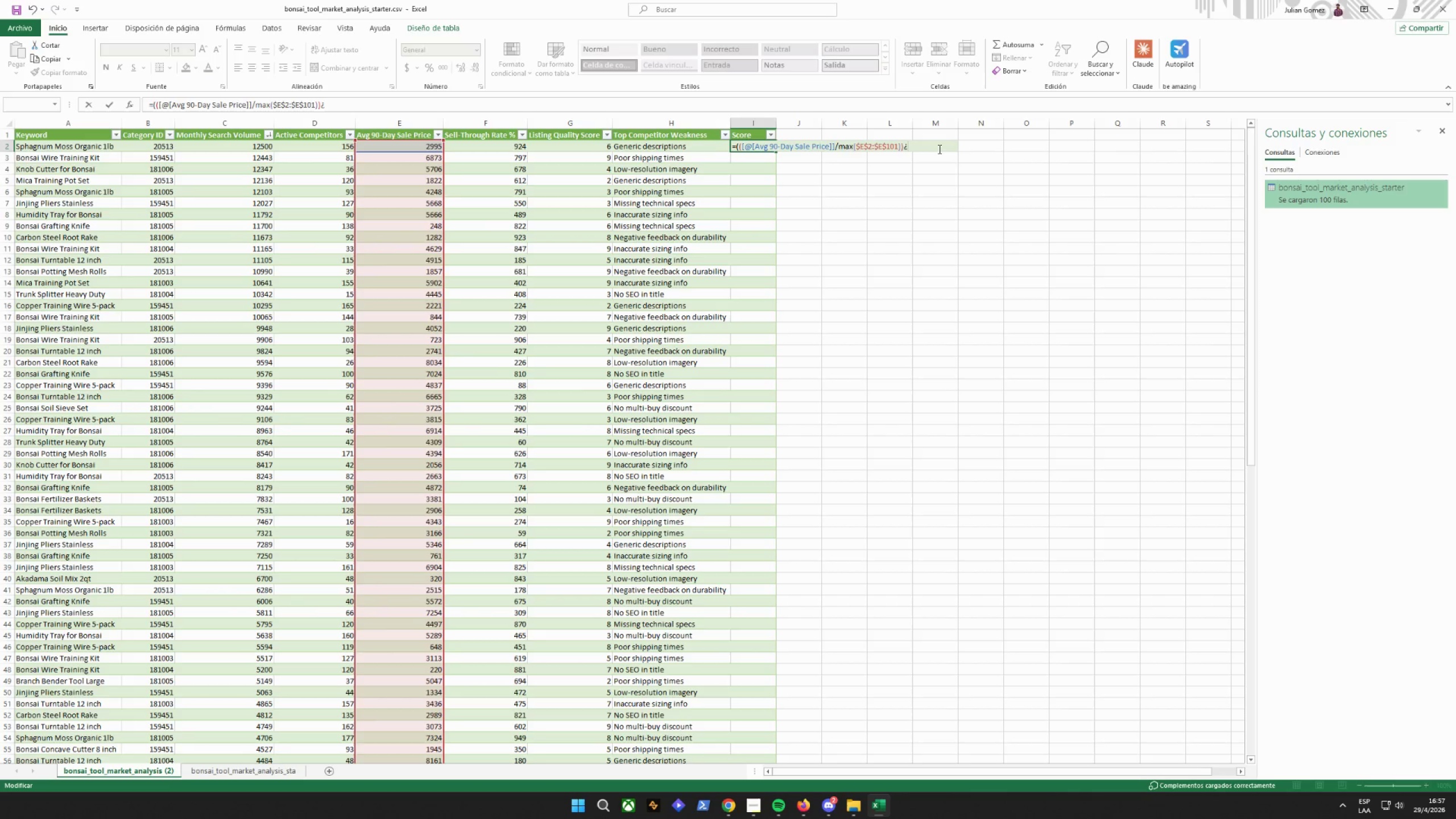 
key(Backspace)
 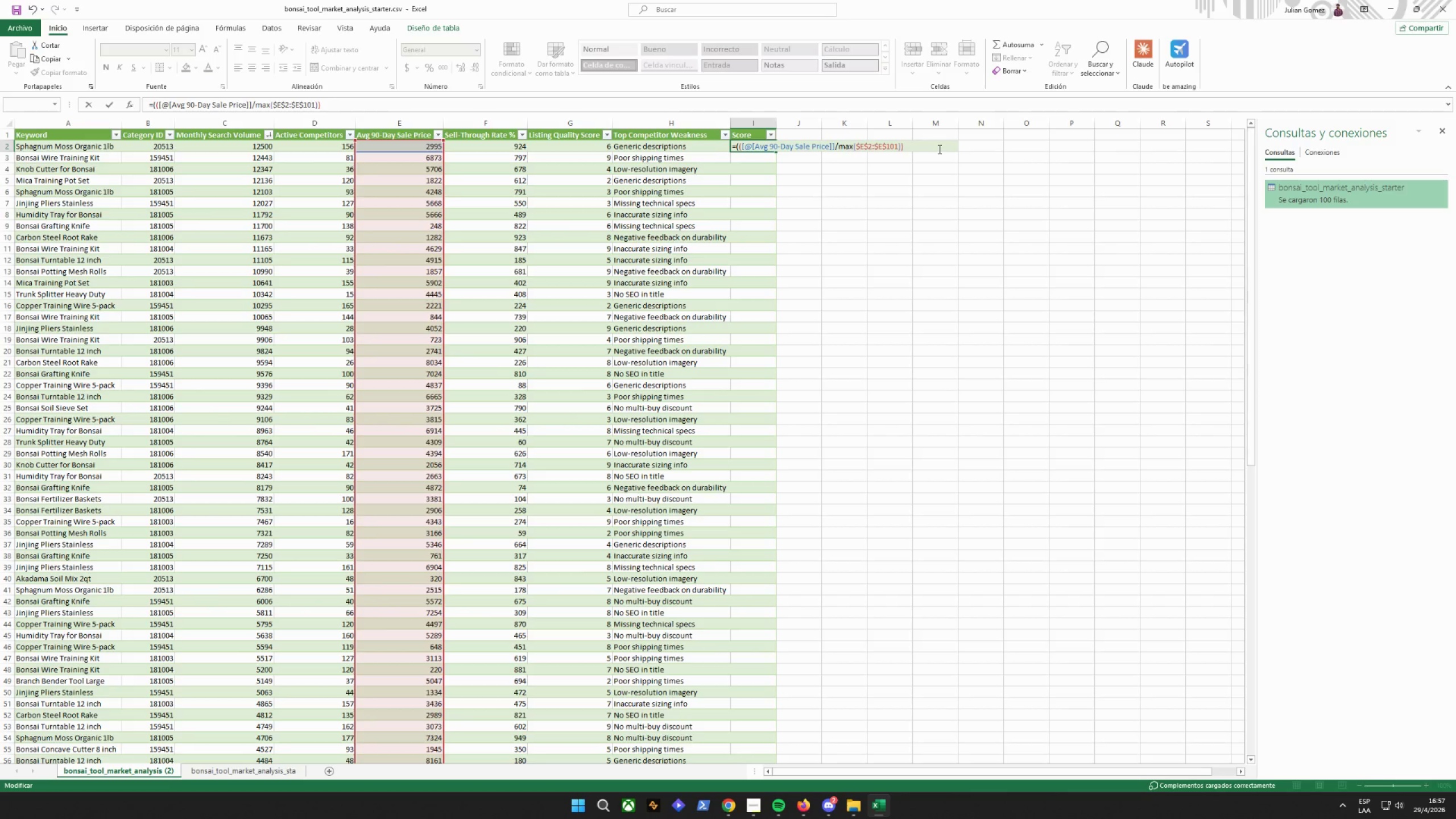 
key(Minus)
 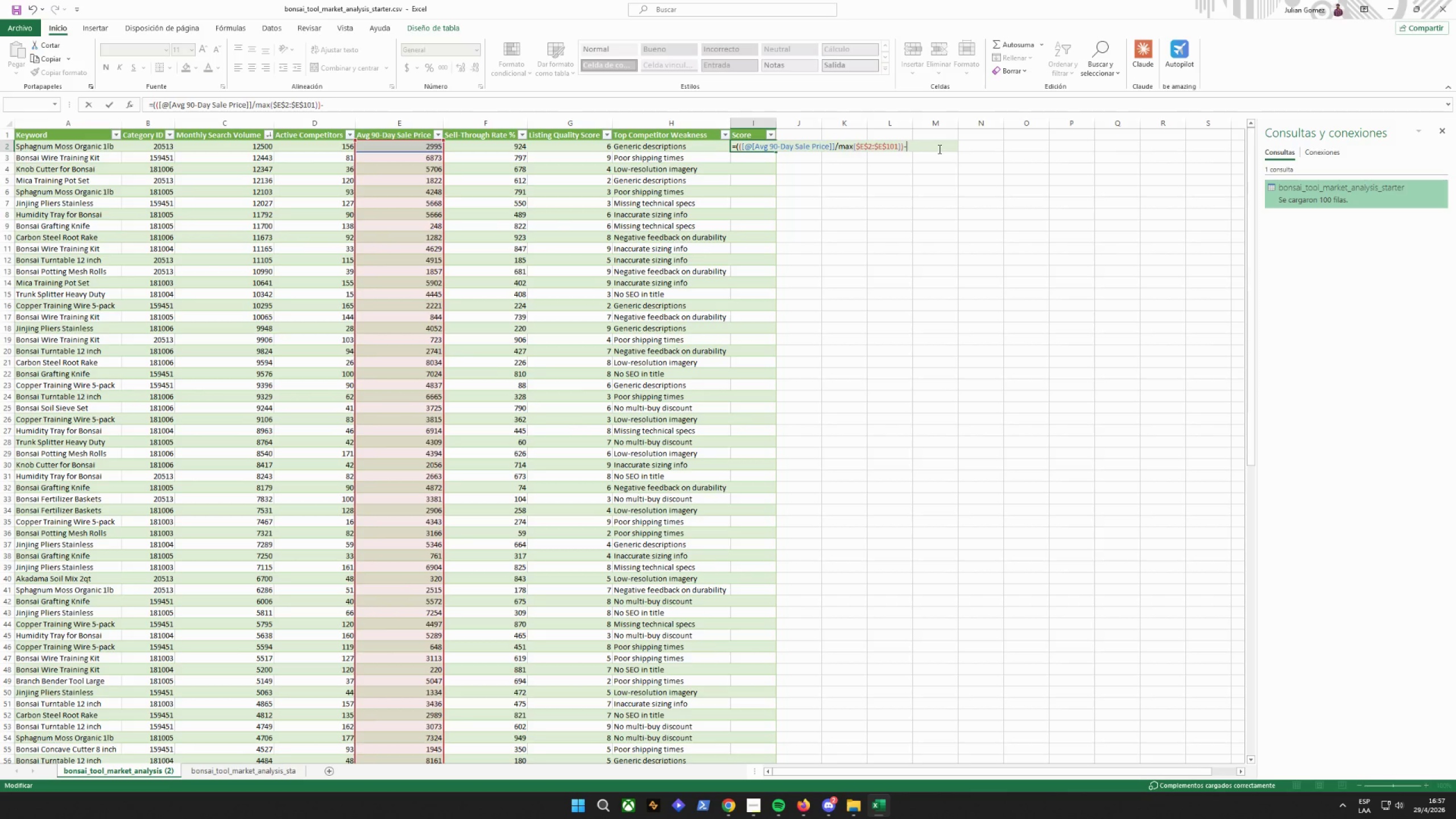 
key(Period)
 